 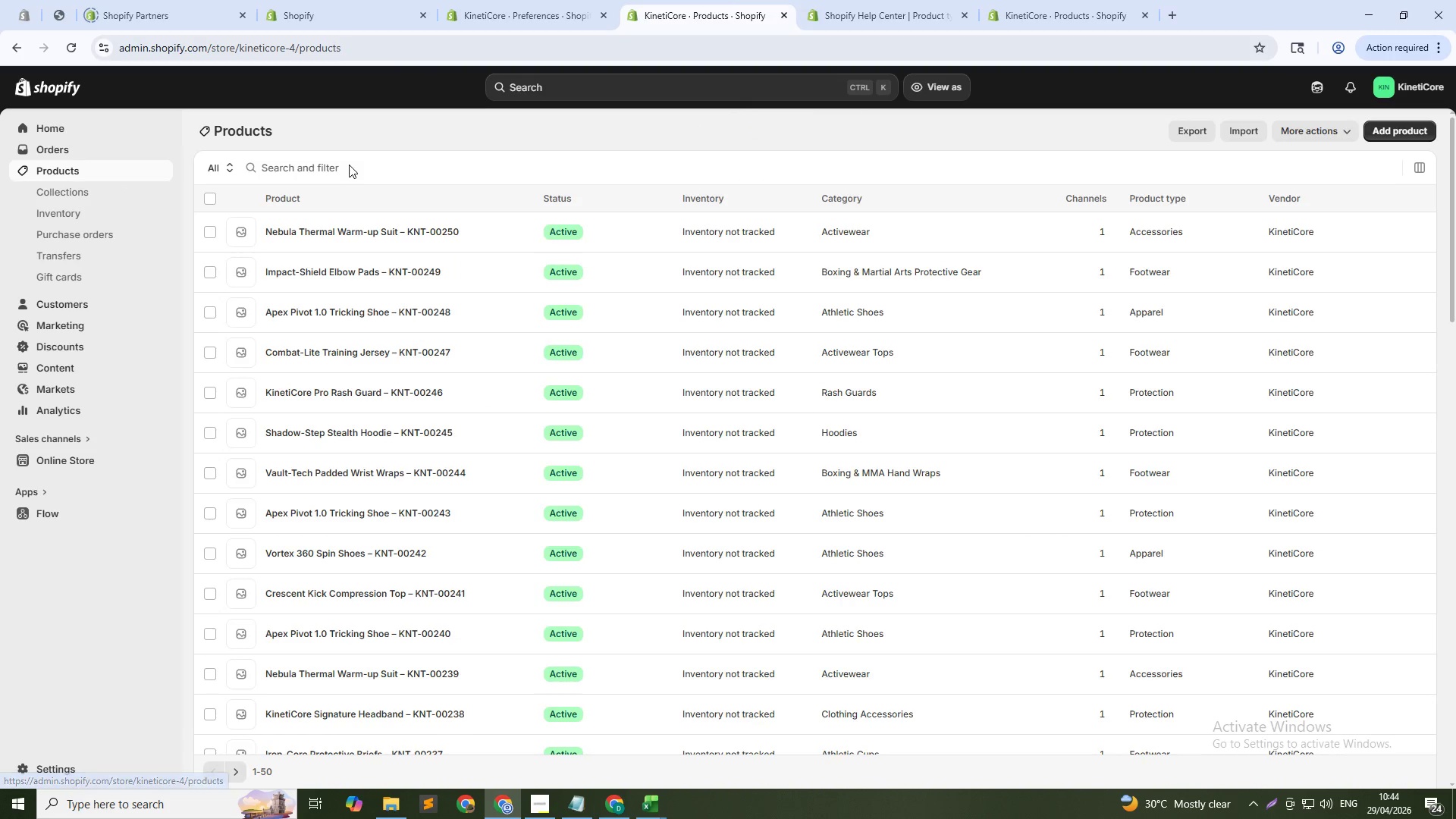 
type(apex)
 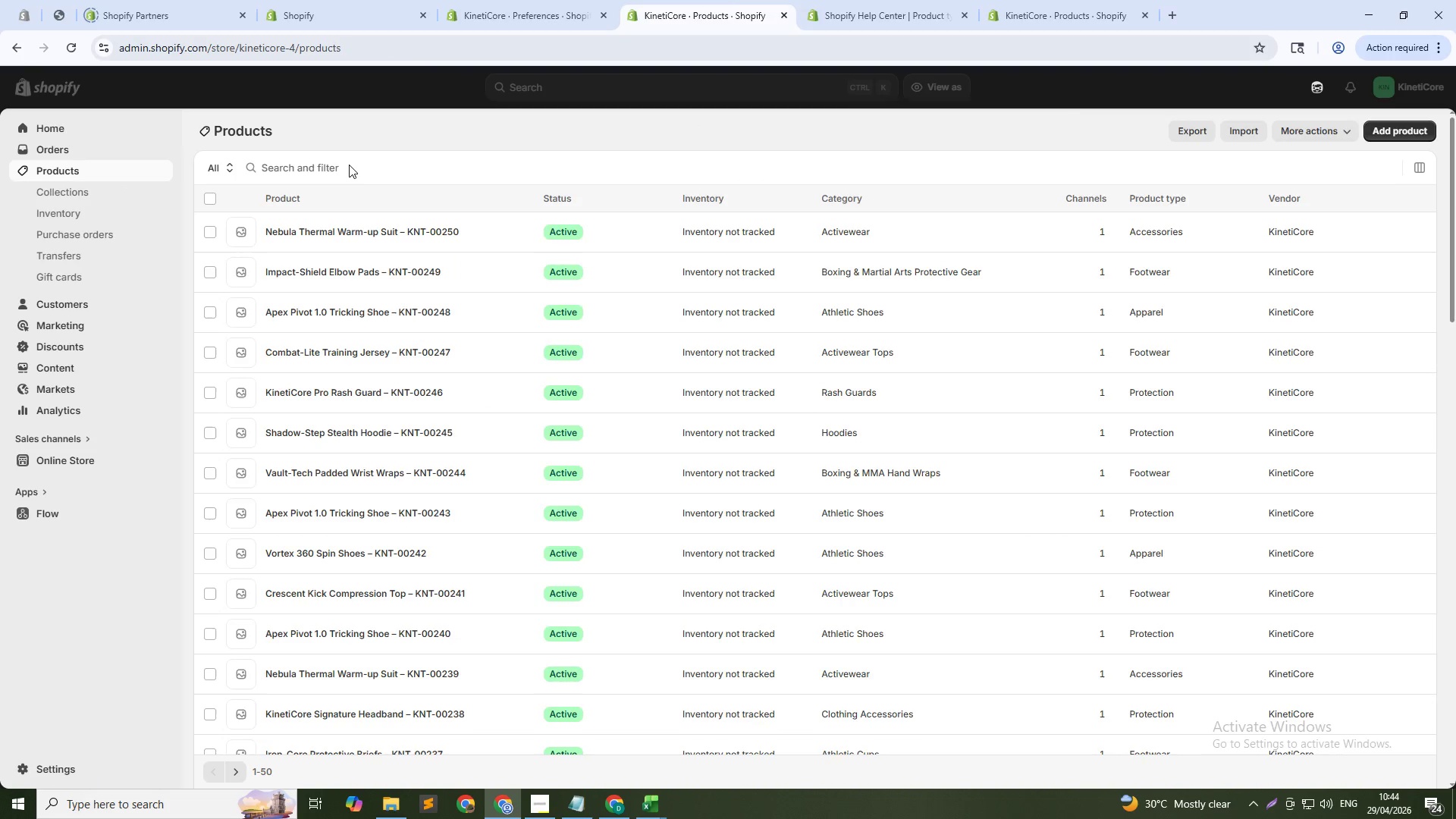 
left_click([349, 165])
 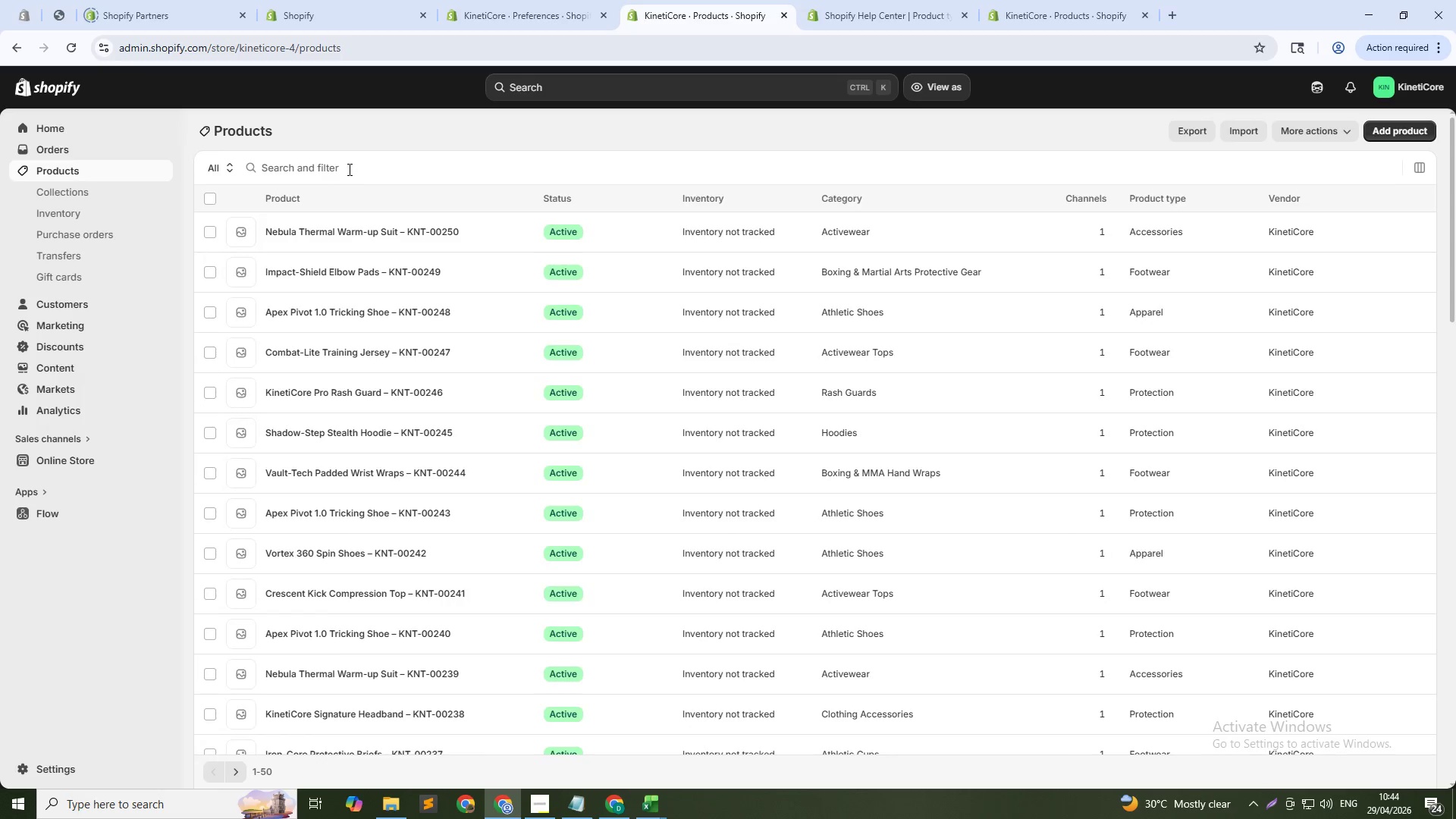 
left_click([348, 169])
 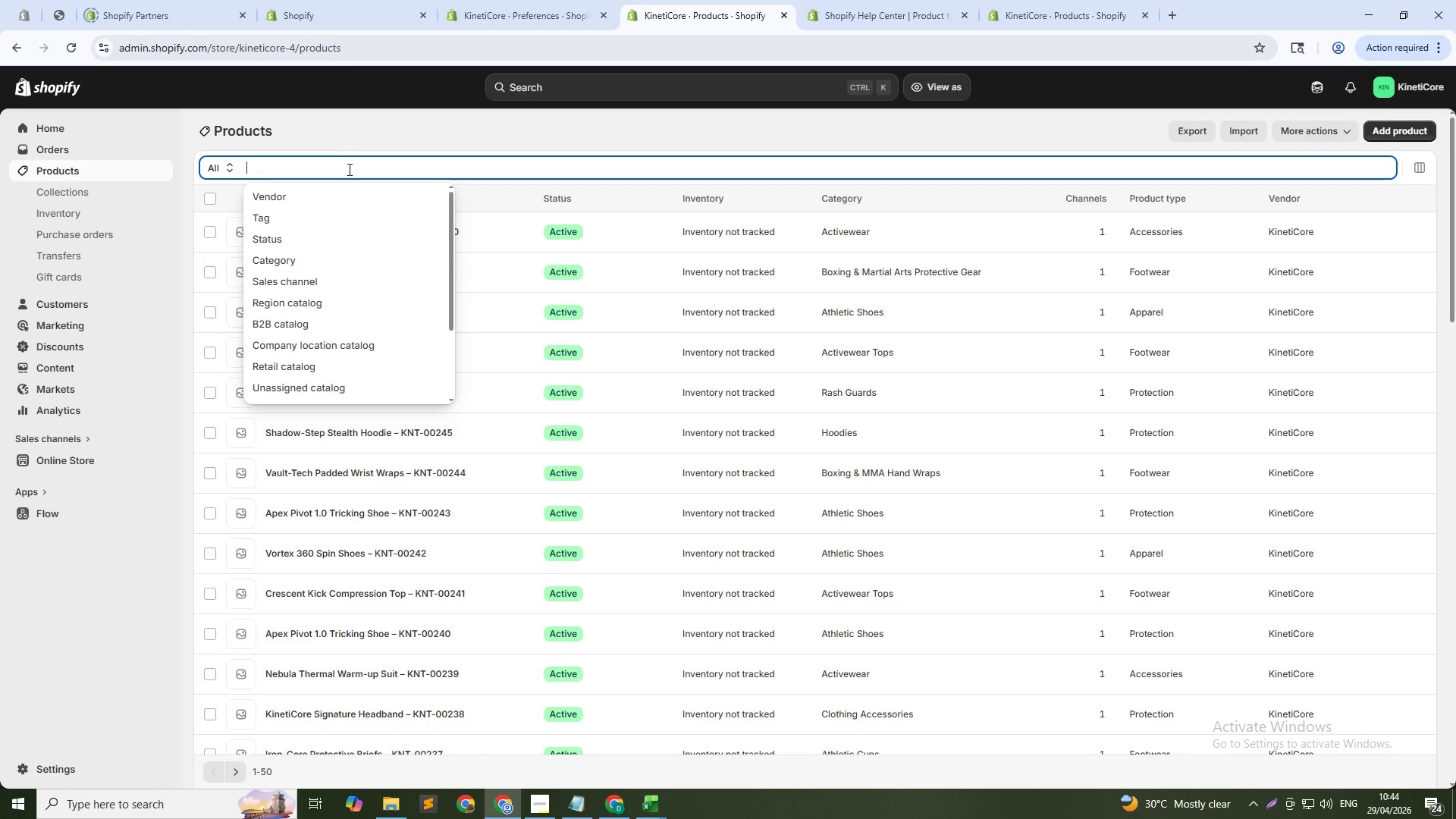 
type(apex)
 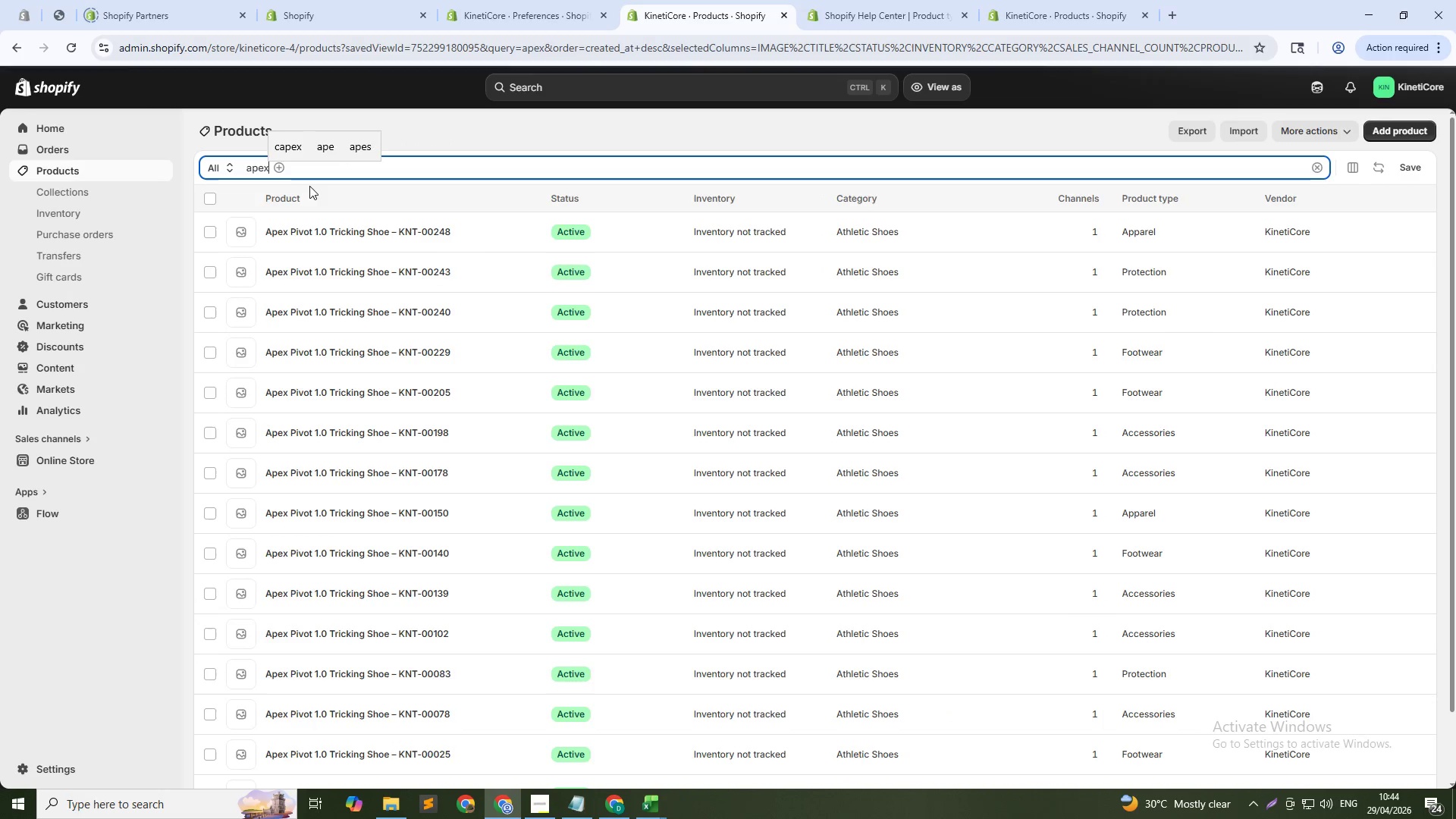 
scroll: coordinate [234, 237], scroll_direction: down, amount: 6.0
 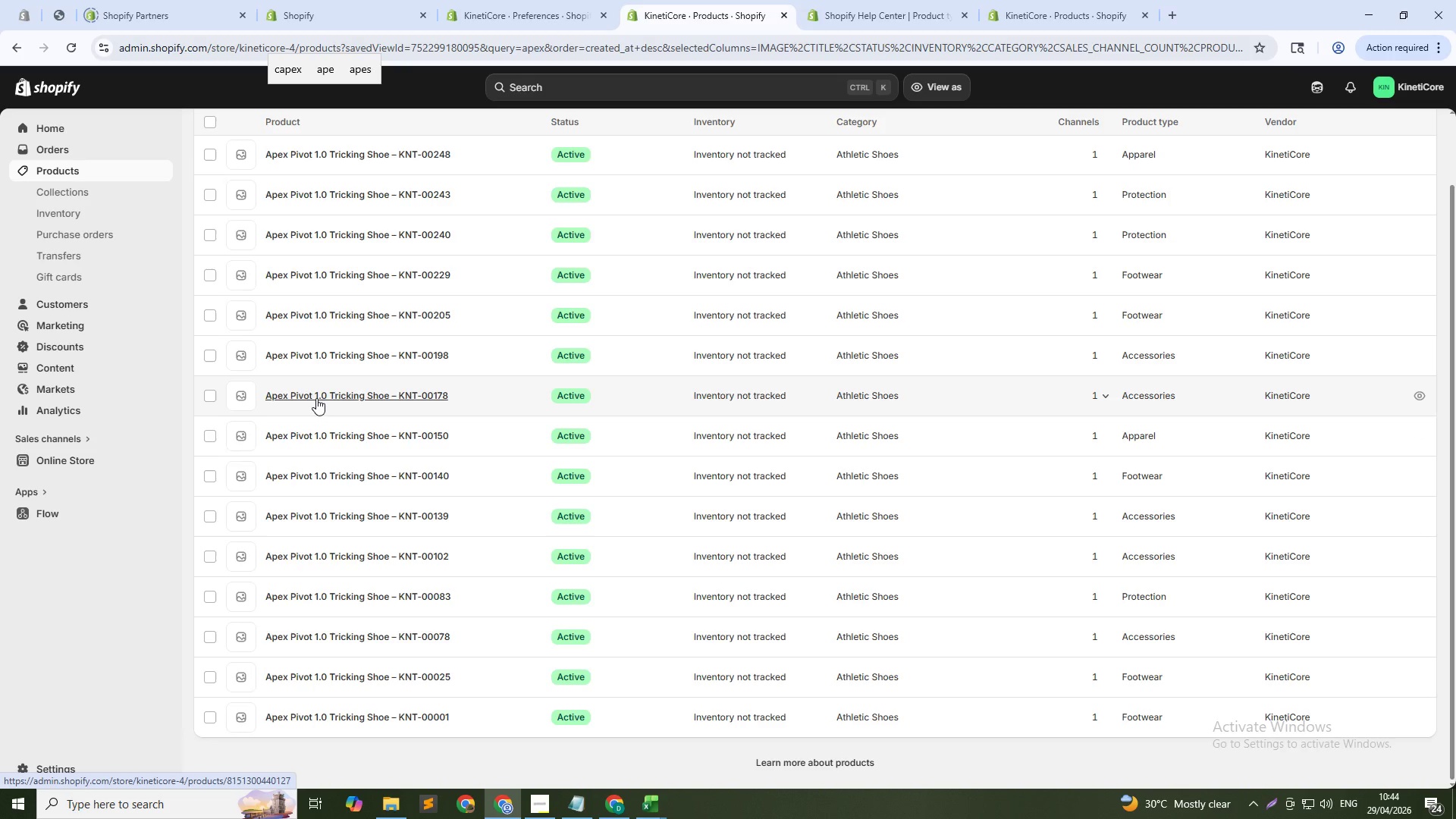 
wait(6.46)
 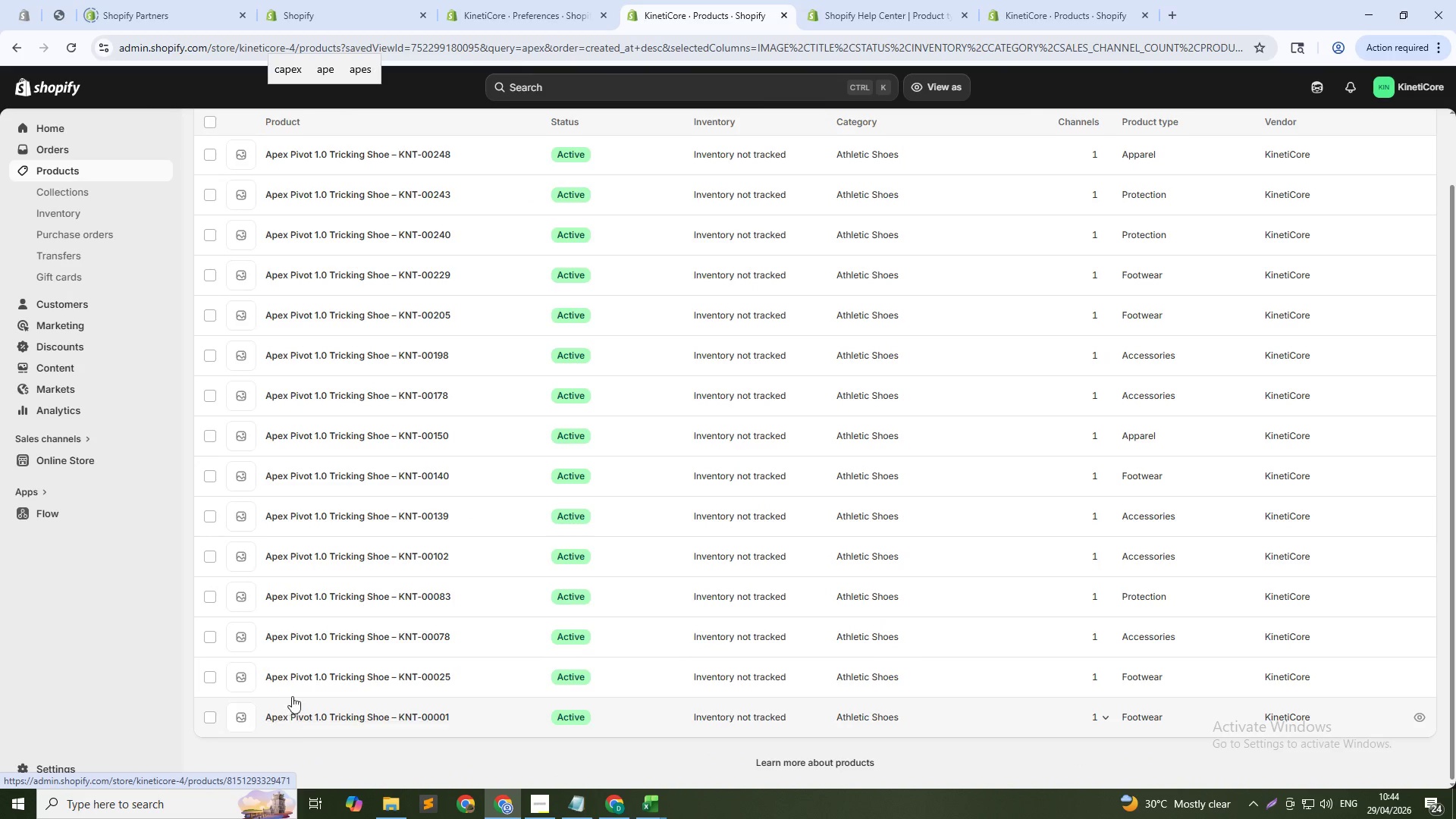 
scroll: coordinate [306, 352], scroll_direction: up, amount: 2.0
 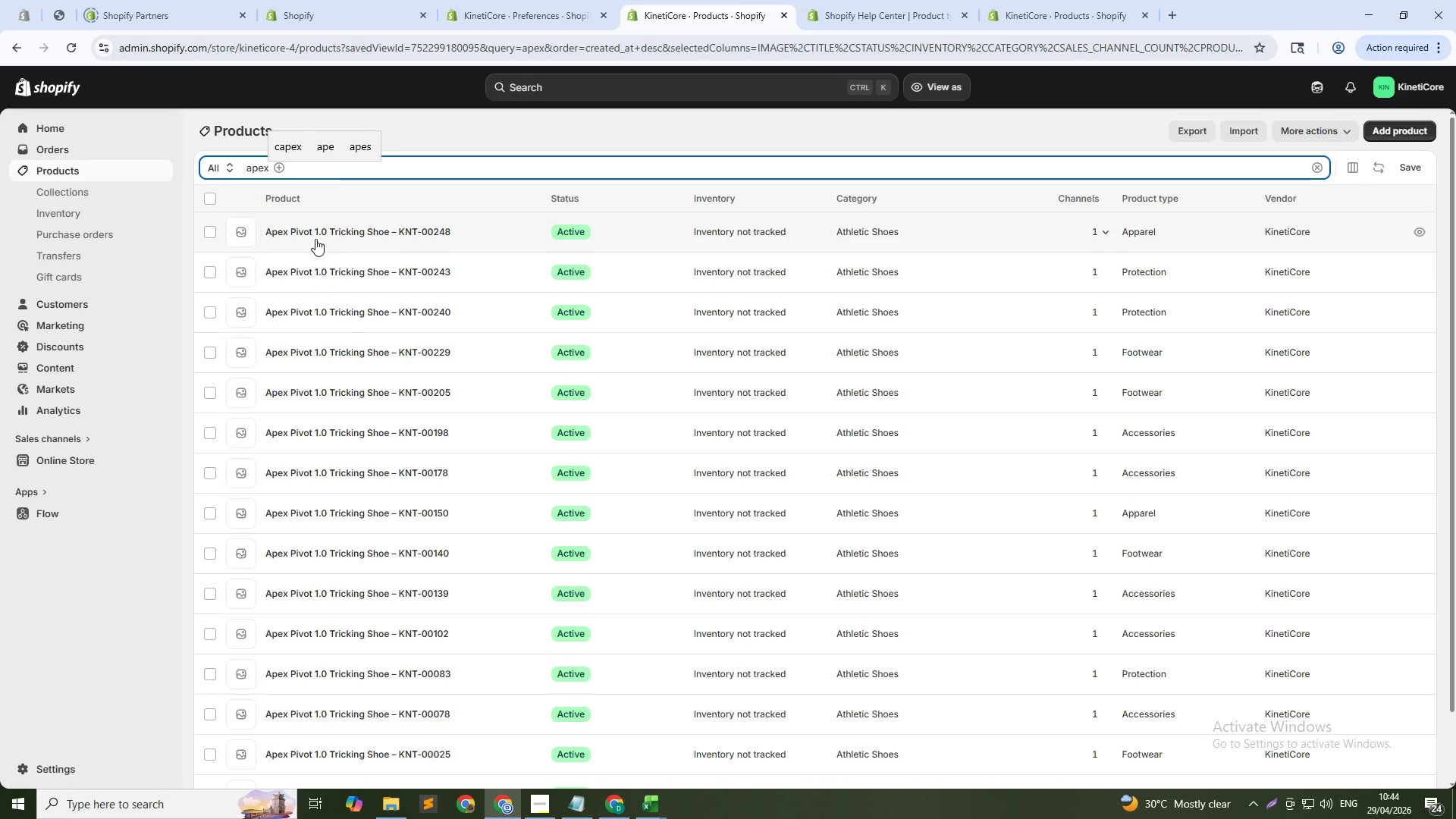 
scroll: coordinate [327, 248], scroll_direction: down, amount: 1.0
 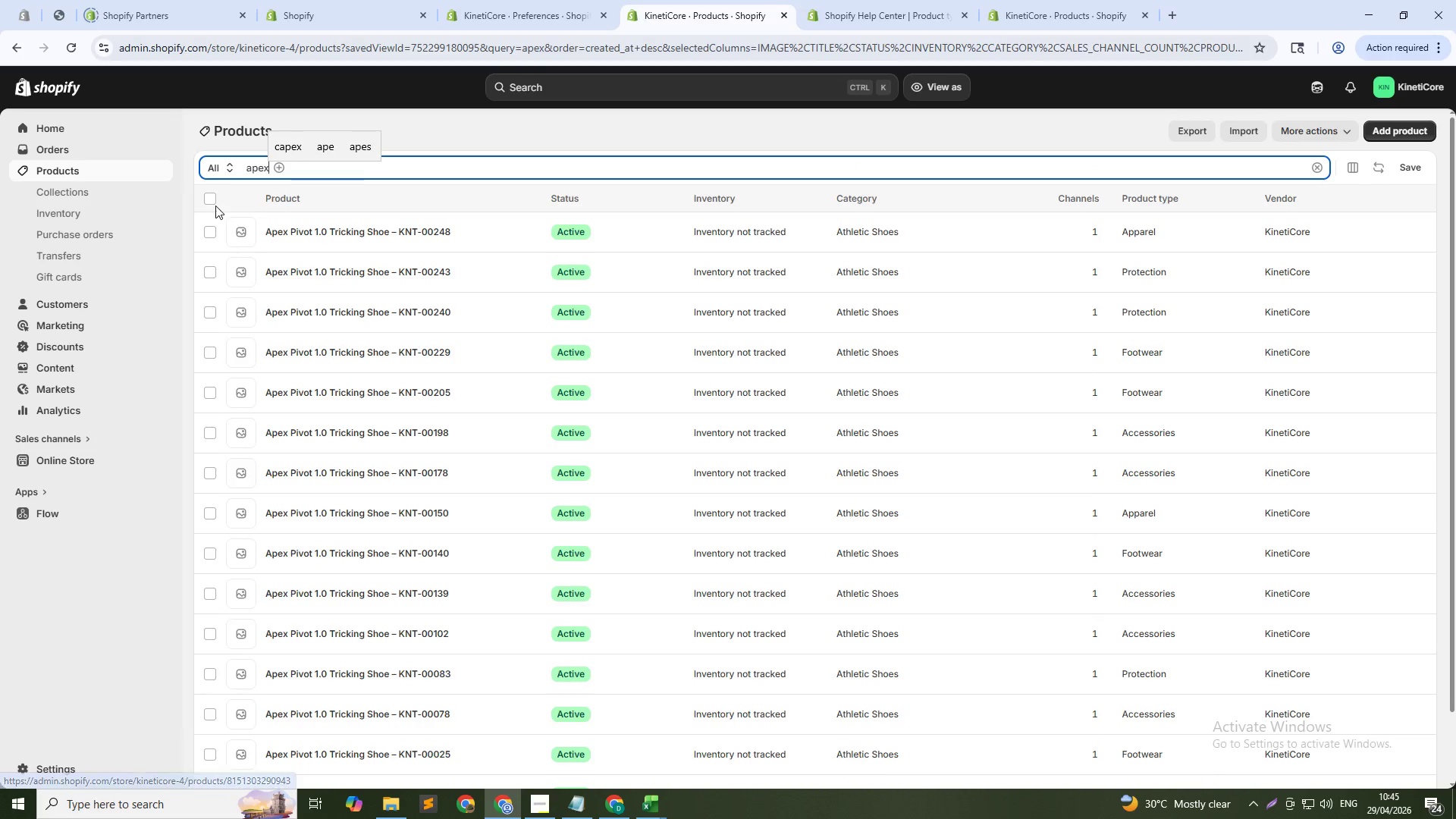 
left_click([209, 202])
 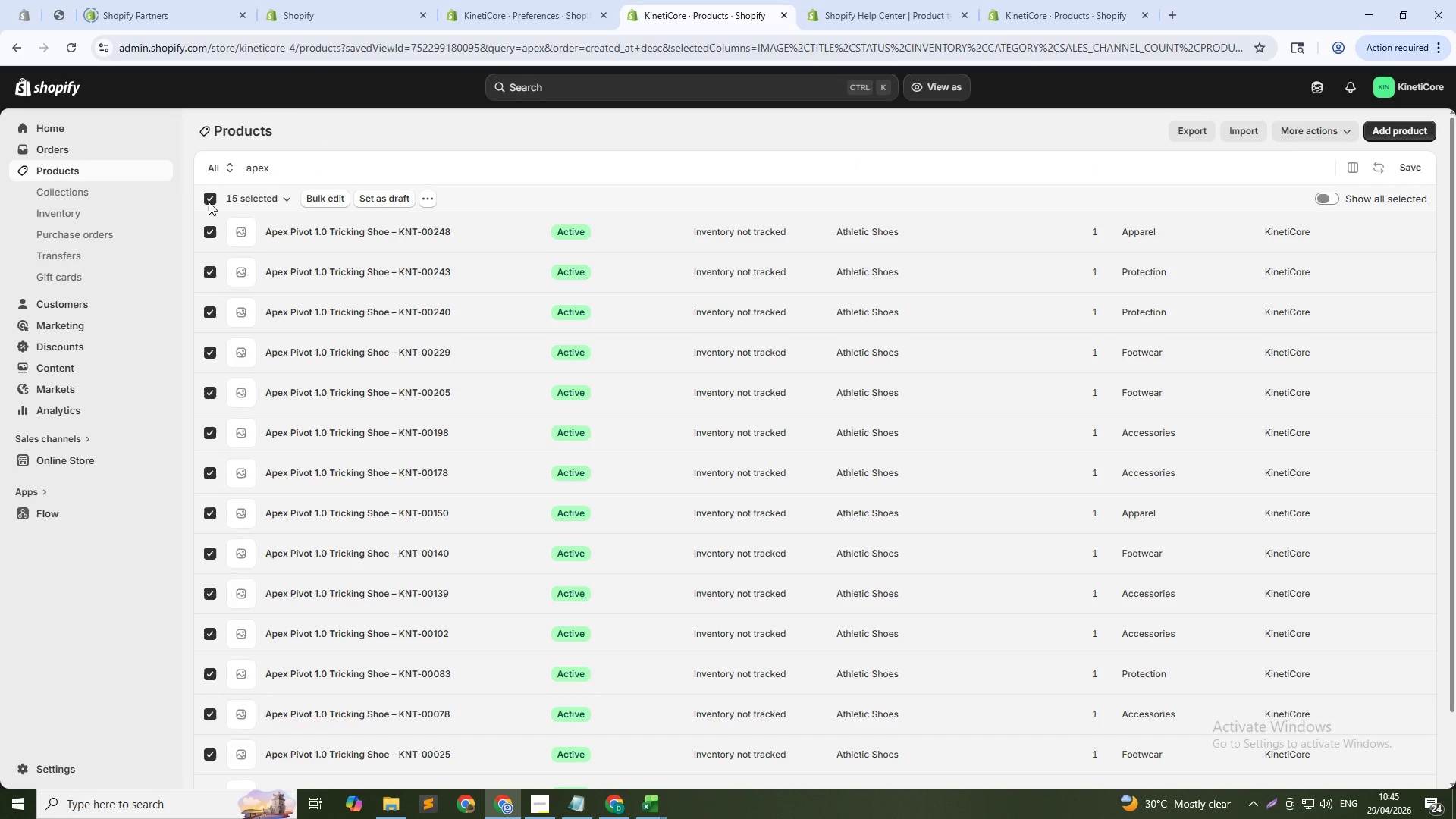 
left_click([209, 202])
 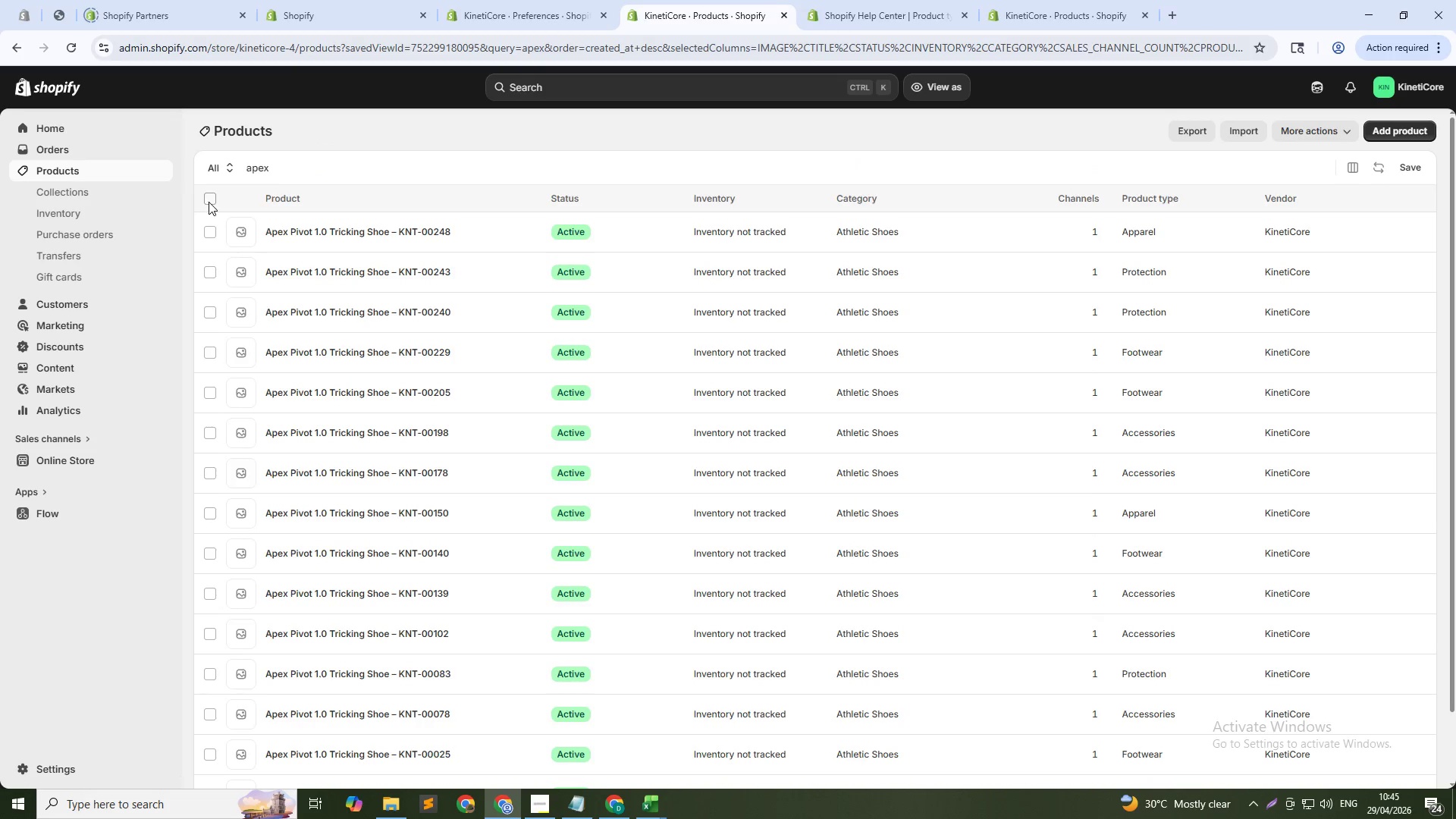 
scroll: coordinate [209, 202], scroll_direction: down, amount: 7.0
 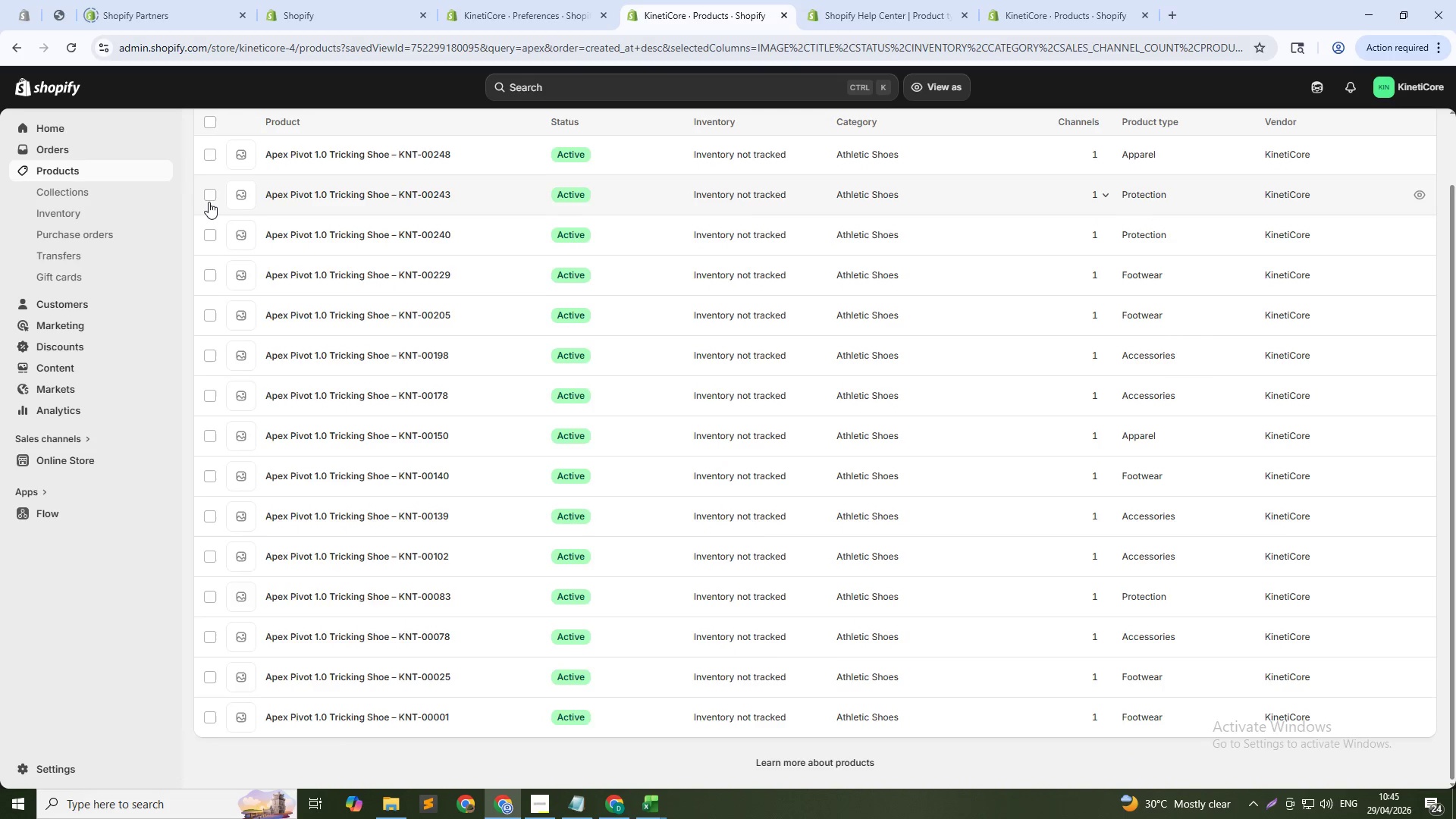 
scroll: coordinate [209, 202], scroll_direction: up, amount: 4.0
 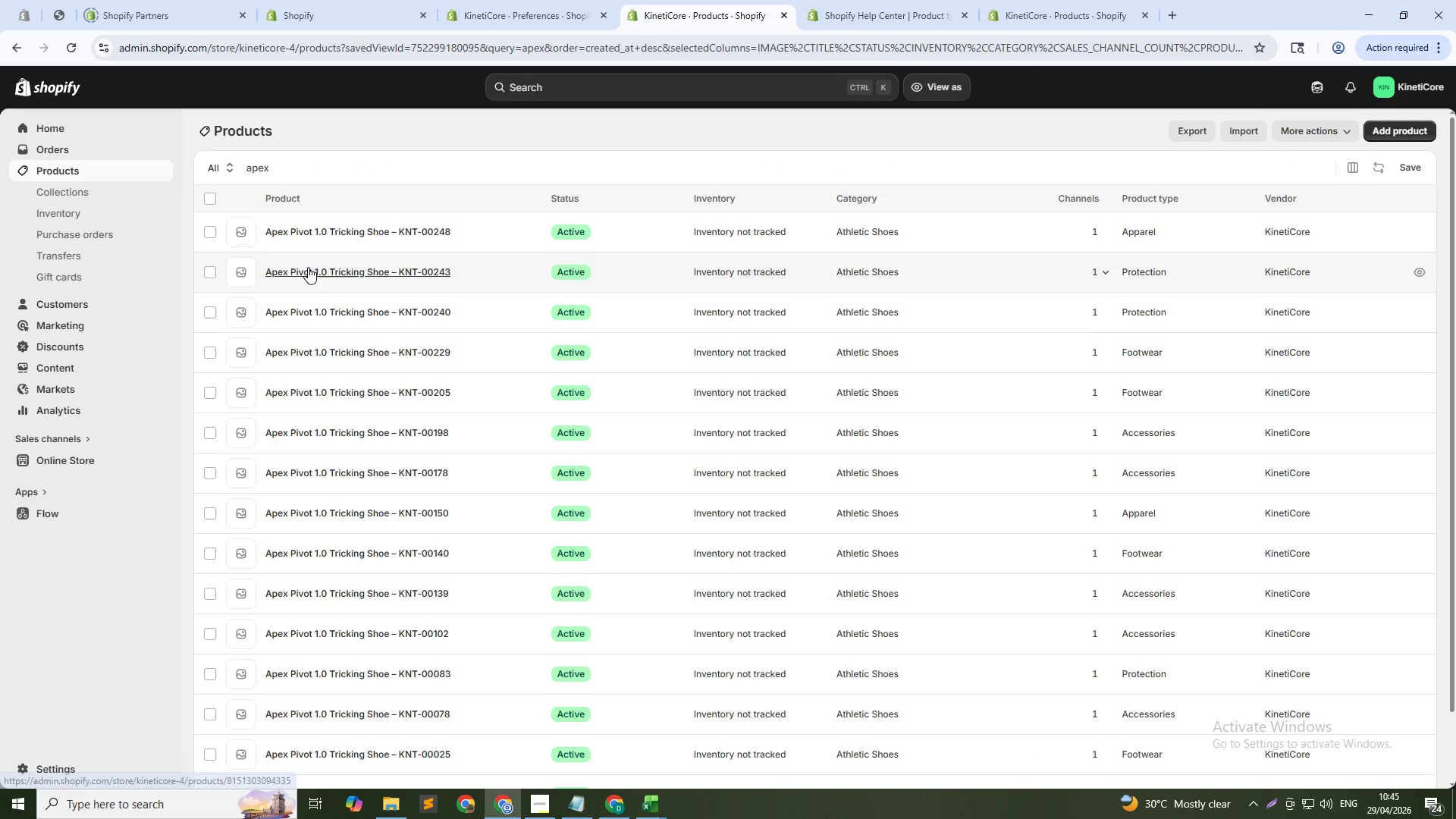 
left_click([308, 267])
 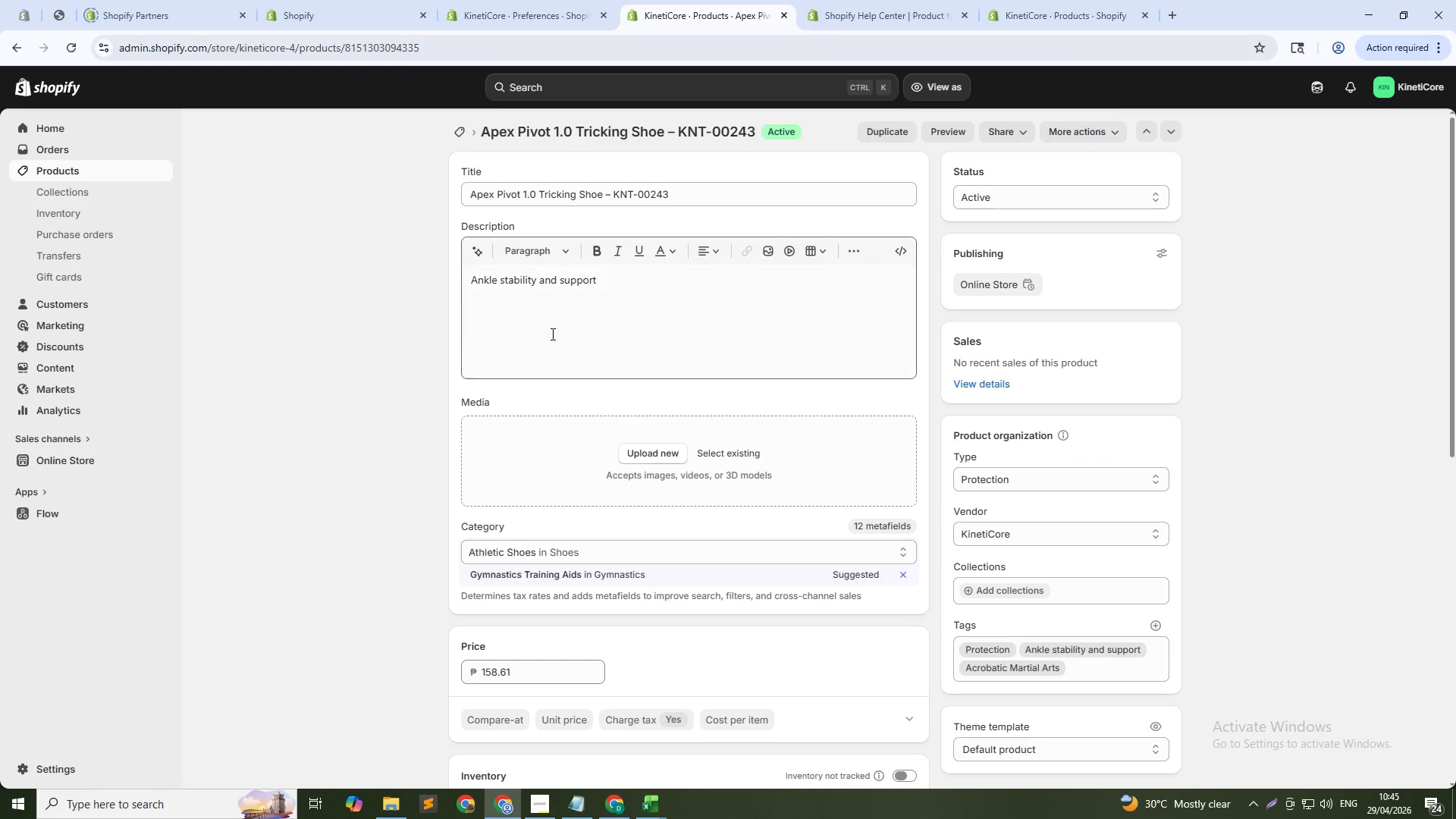 
wait(7.52)
 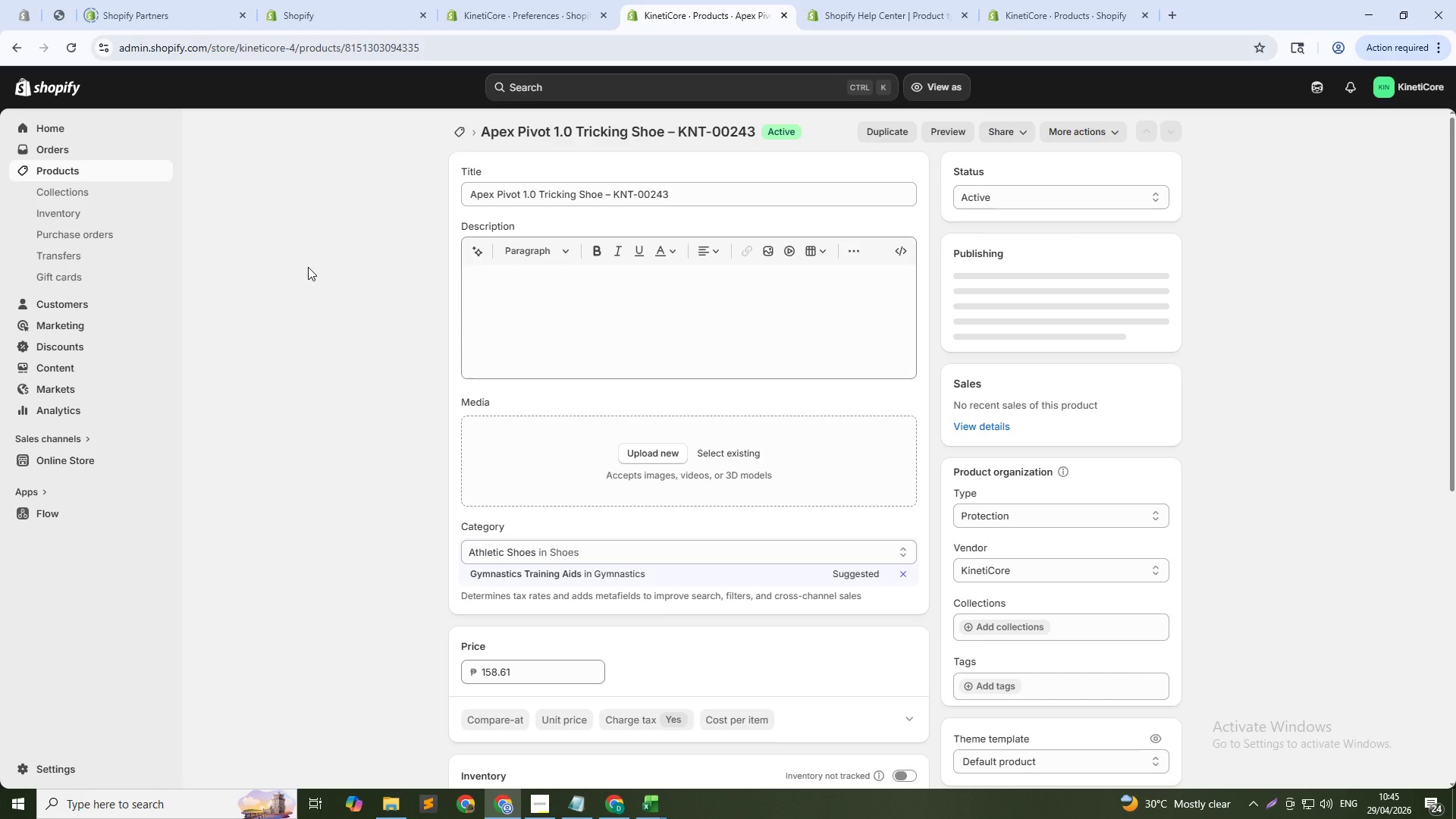 
scroll: coordinate [570, 372], scroll_direction: down, amount: 3.0
 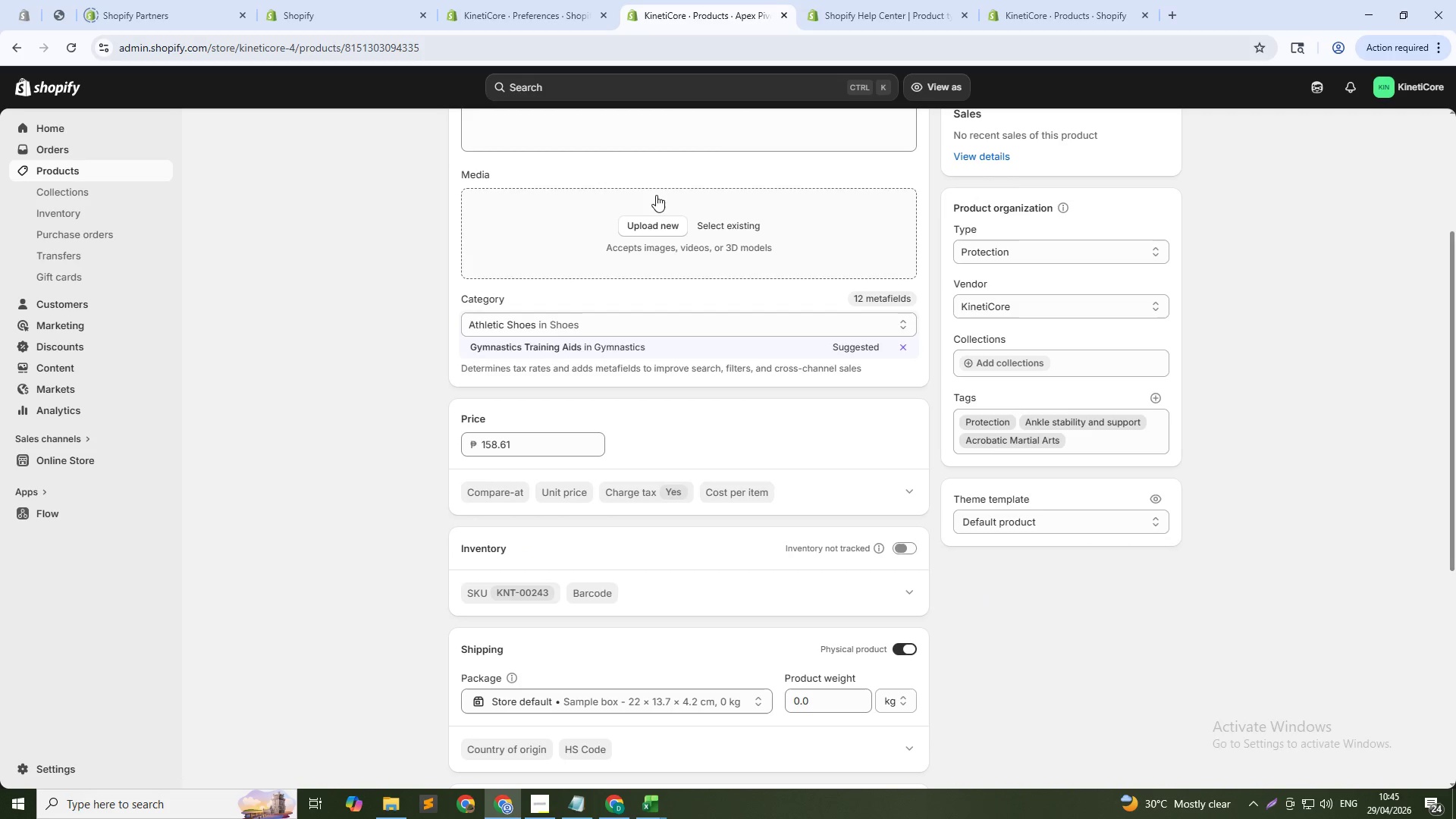 
left_click([653, 234])
 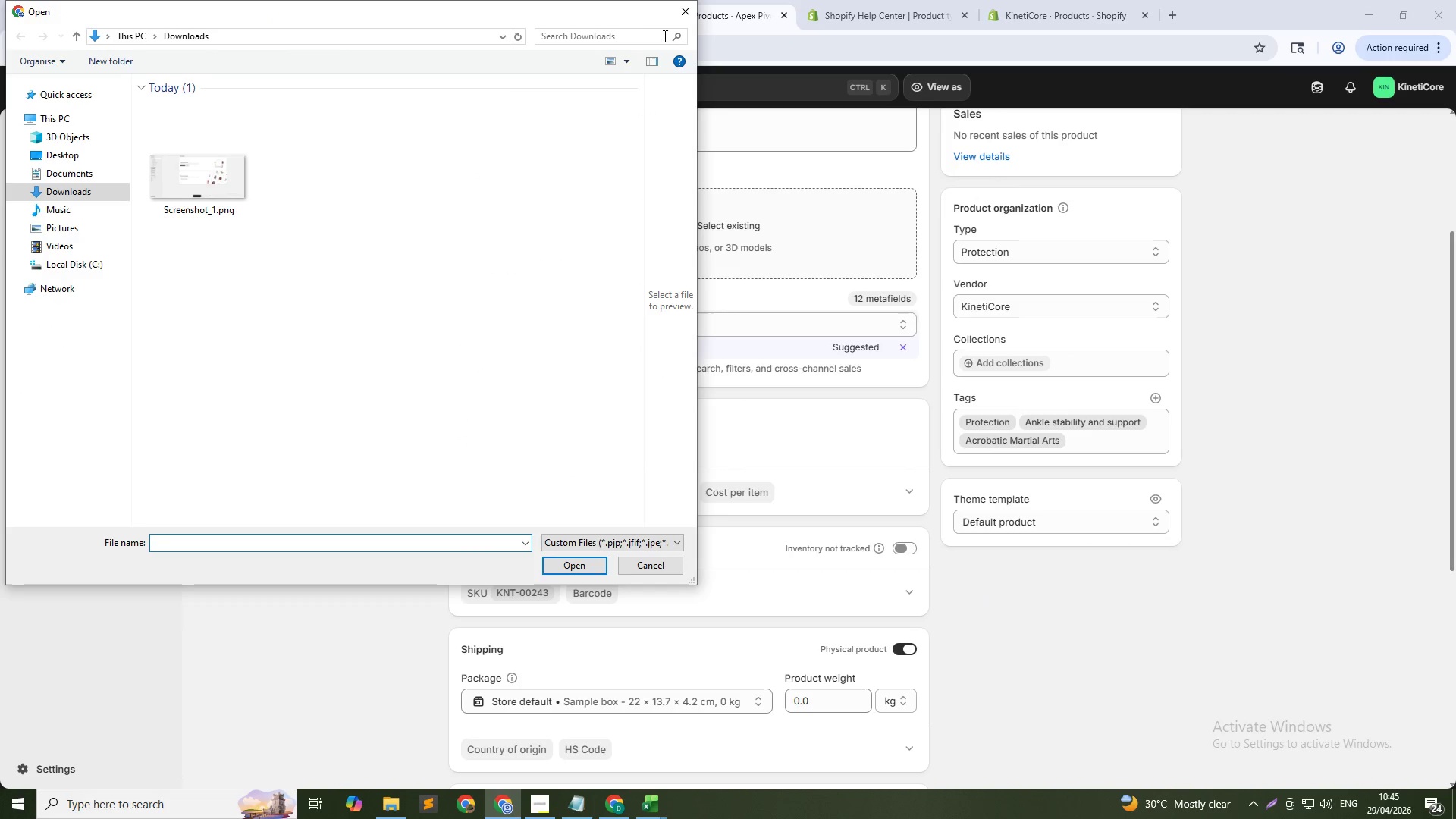 
left_click([677, 20])
 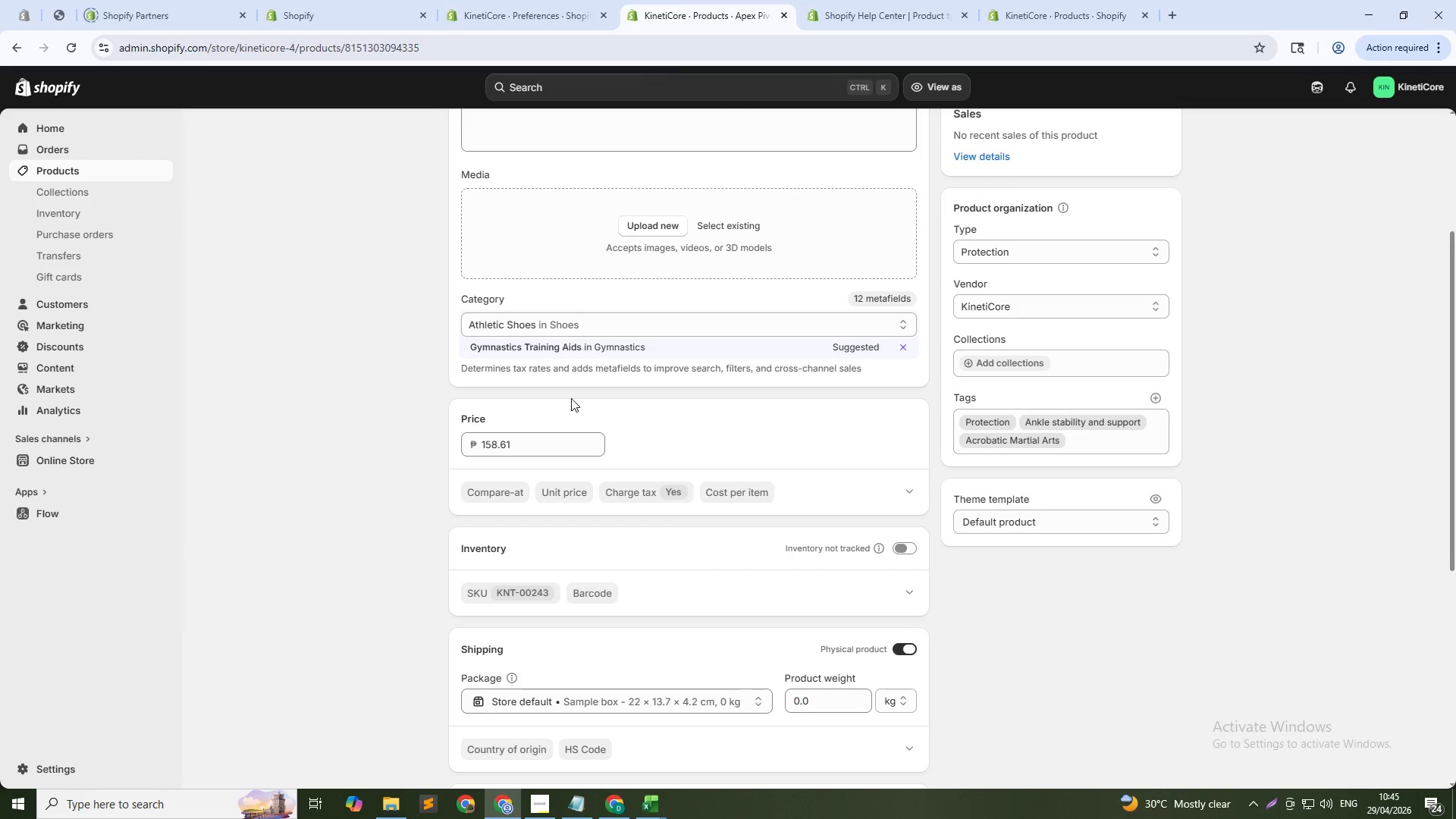 
scroll: coordinate [566, 472], scroll_direction: up, amount: 6.0
 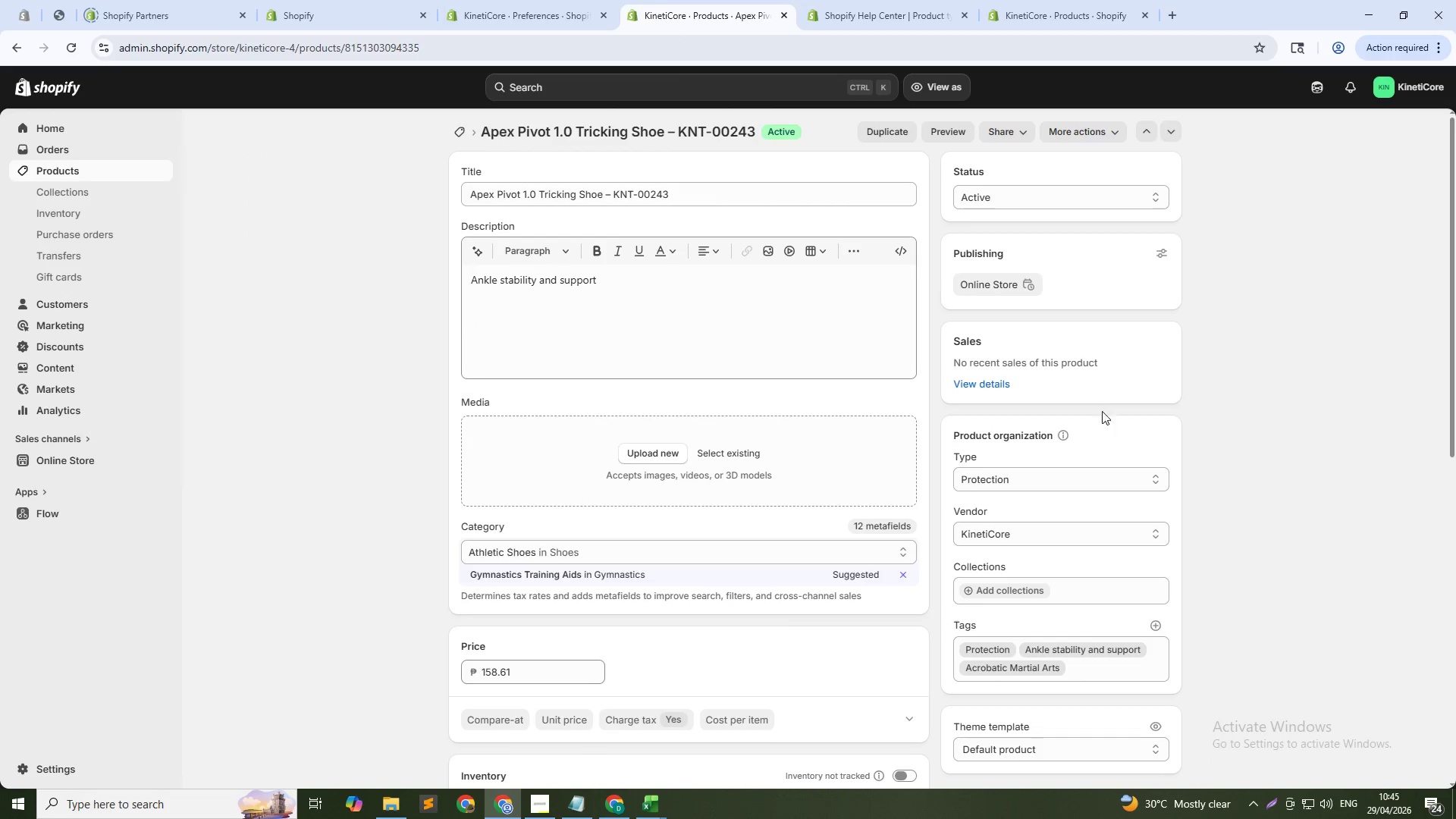 
scroll: coordinate [685, 442], scroll_direction: down, amount: 13.0
 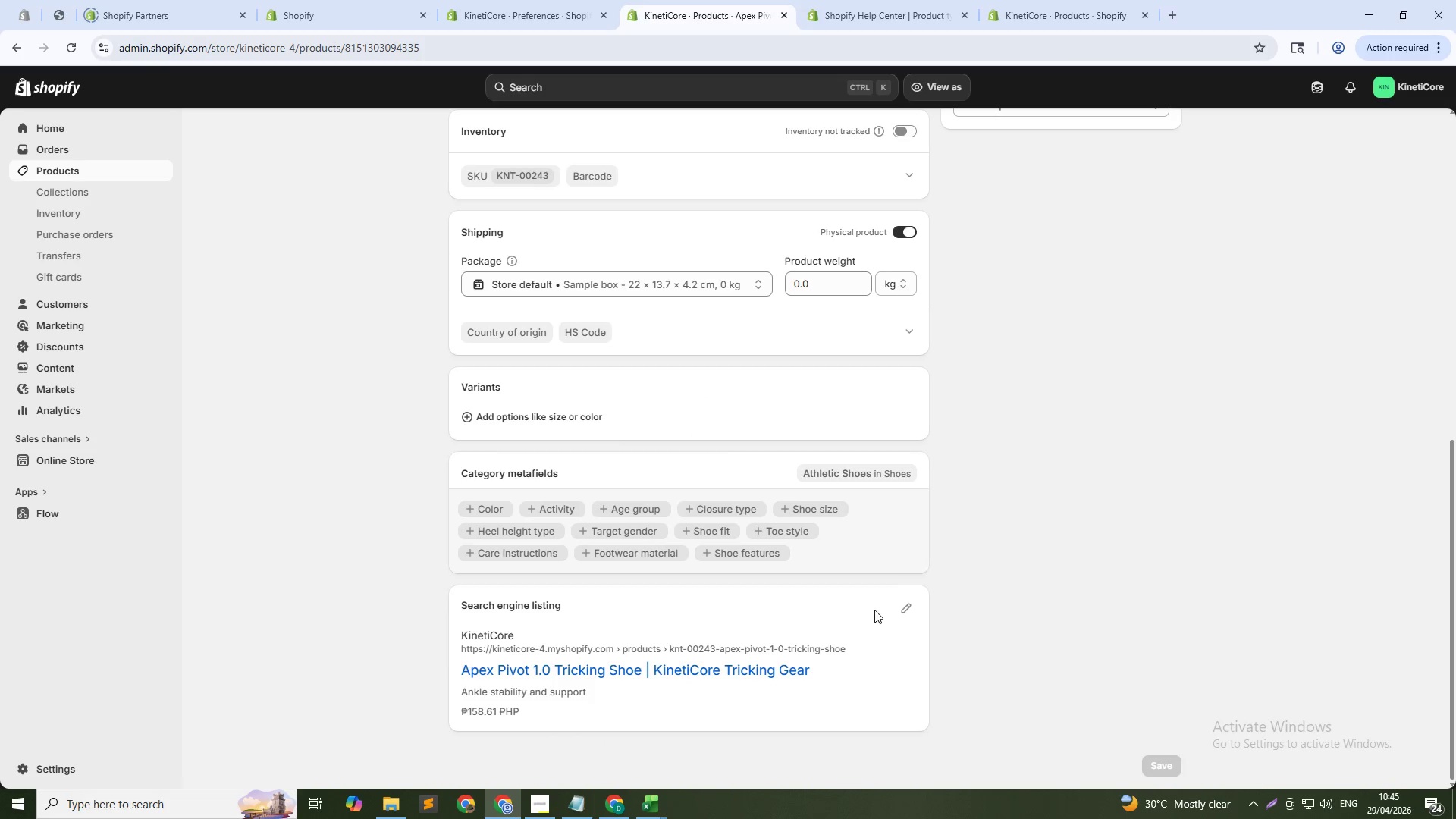 
left_click([911, 607])
 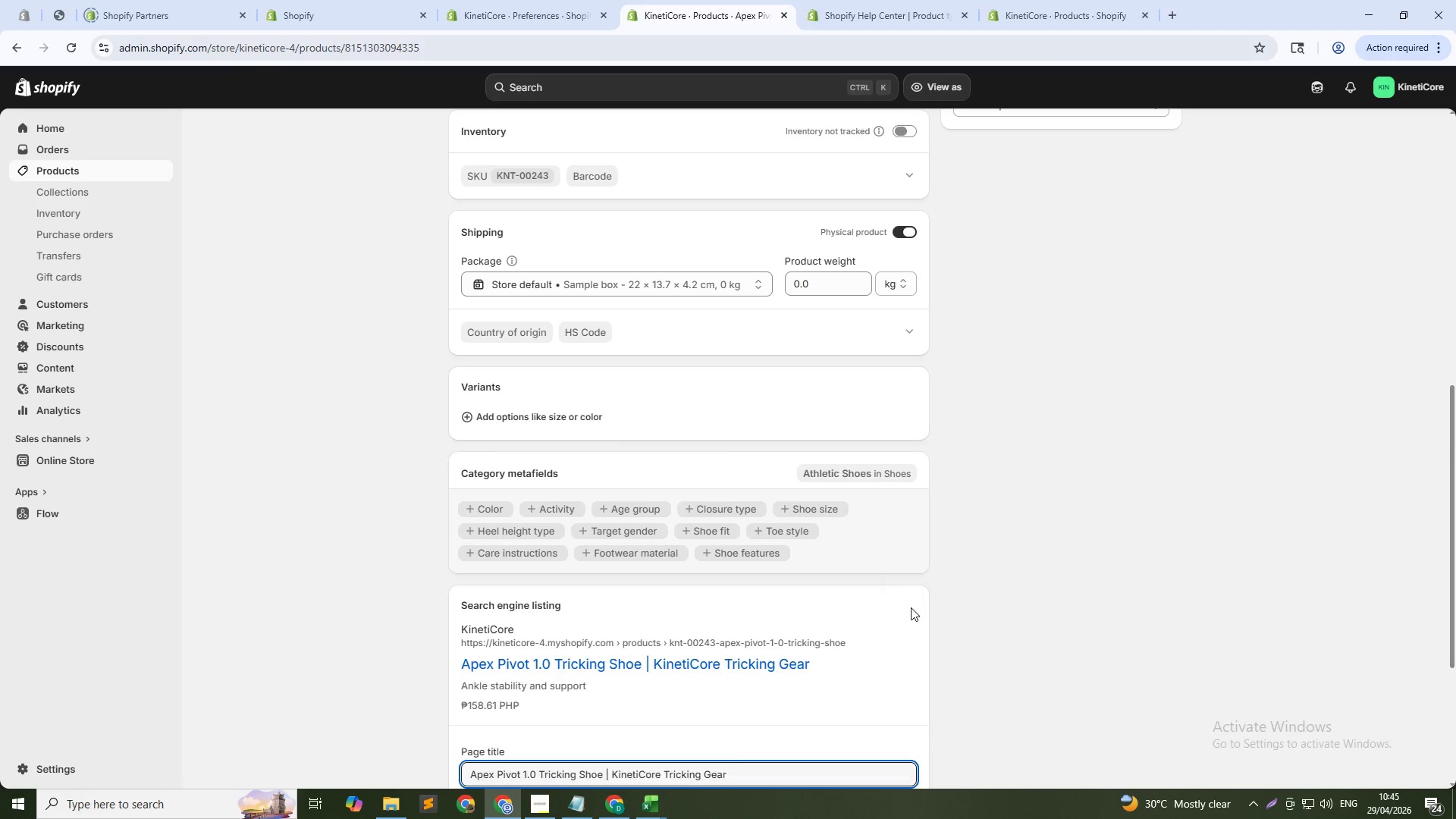 
scroll: coordinate [911, 607], scroll_direction: down, amount: 6.0
 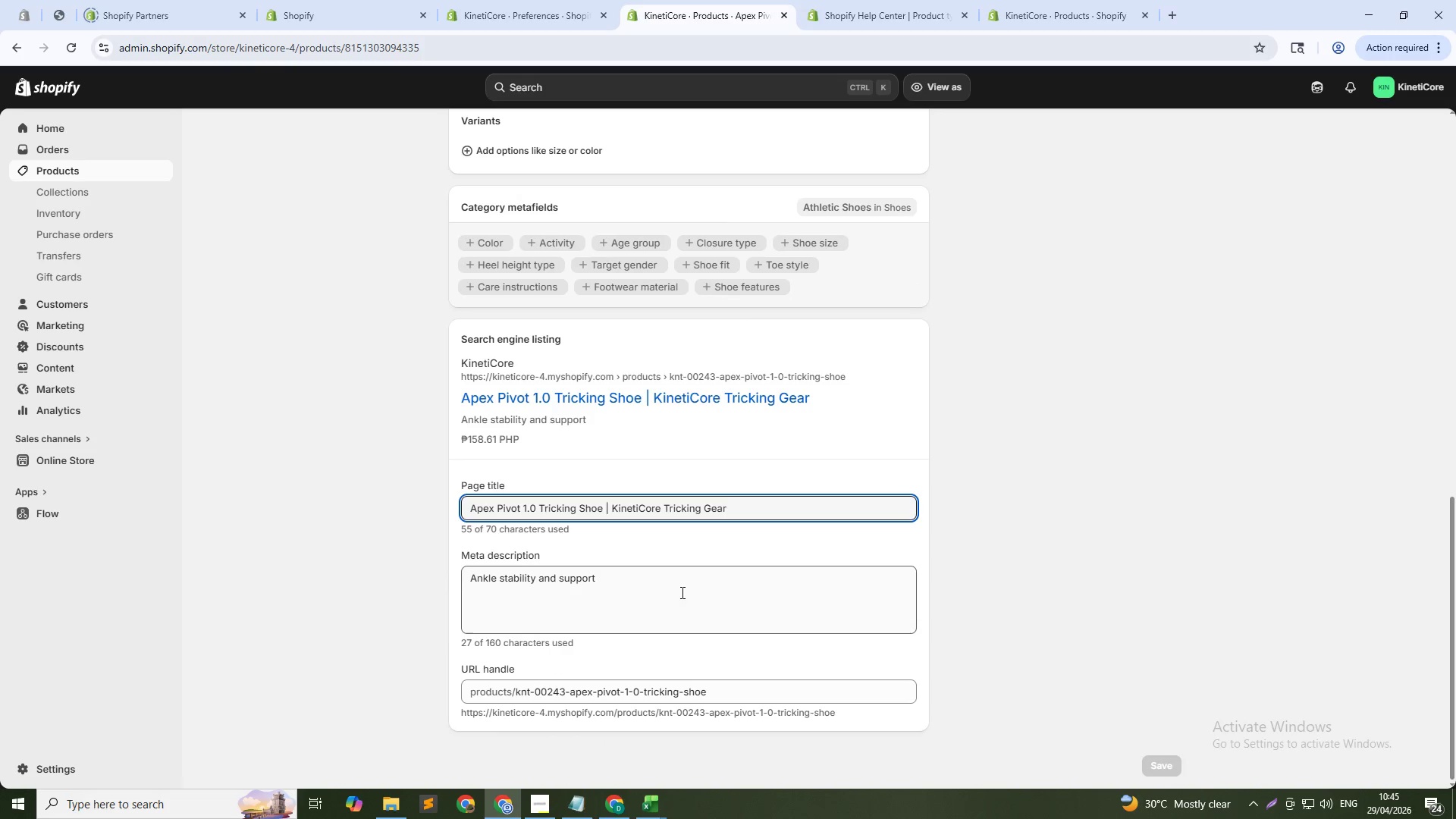 
left_click([562, 592])
 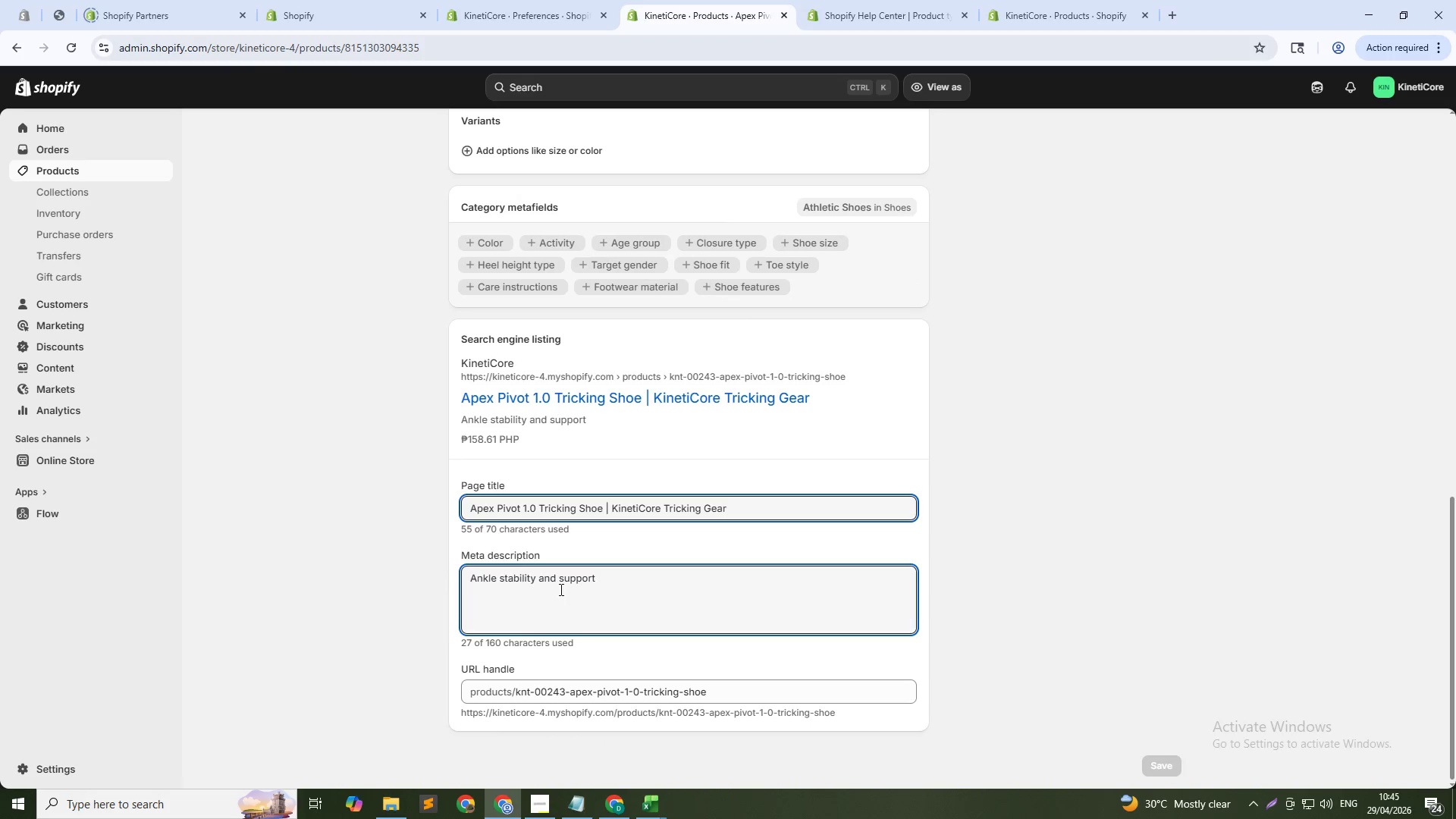 
scroll: coordinate [560, 583], scroll_direction: up, amount: 13.0
 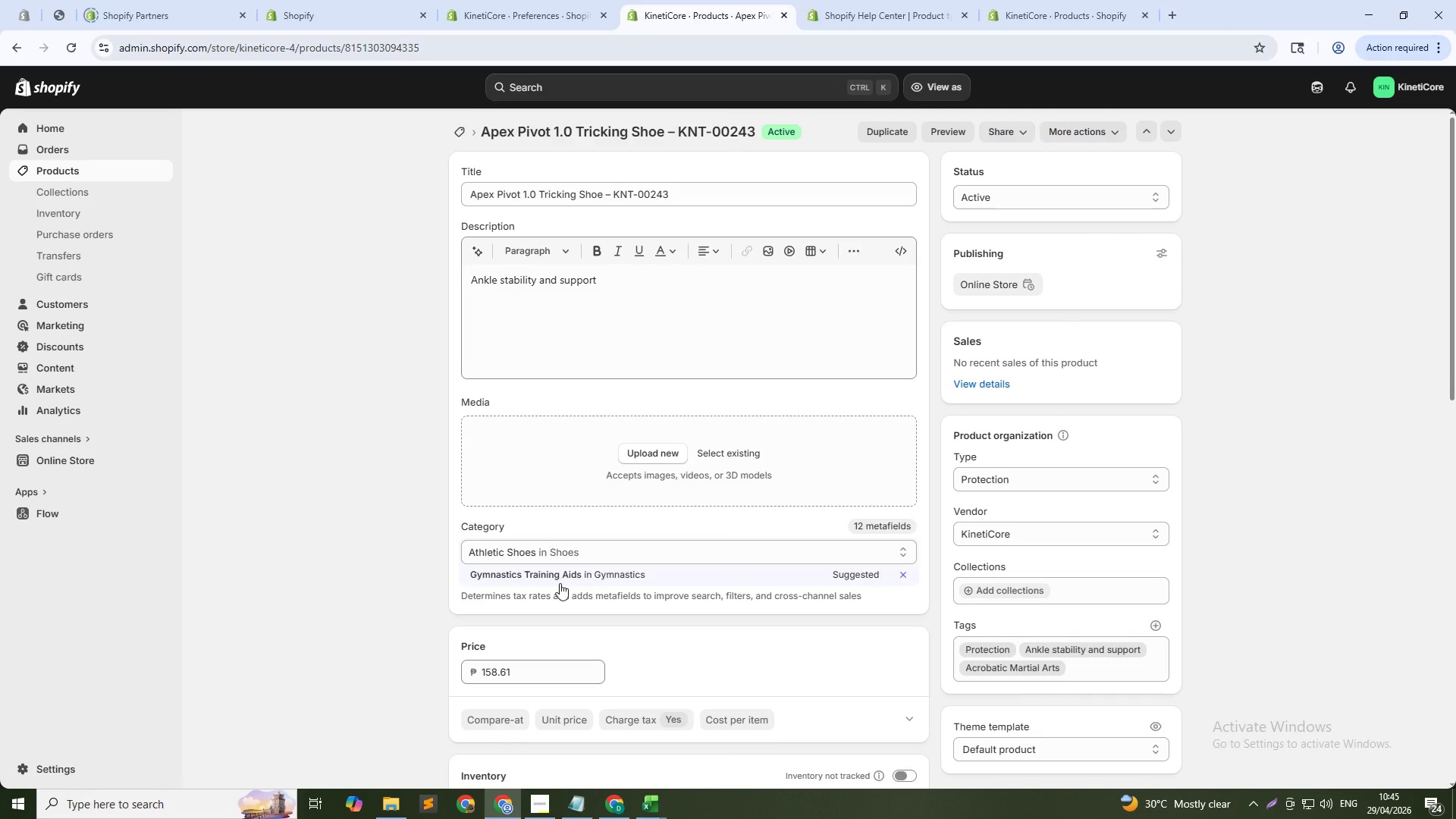 
scroll: coordinate [540, 563], scroll_direction: down, amount: 24.0
 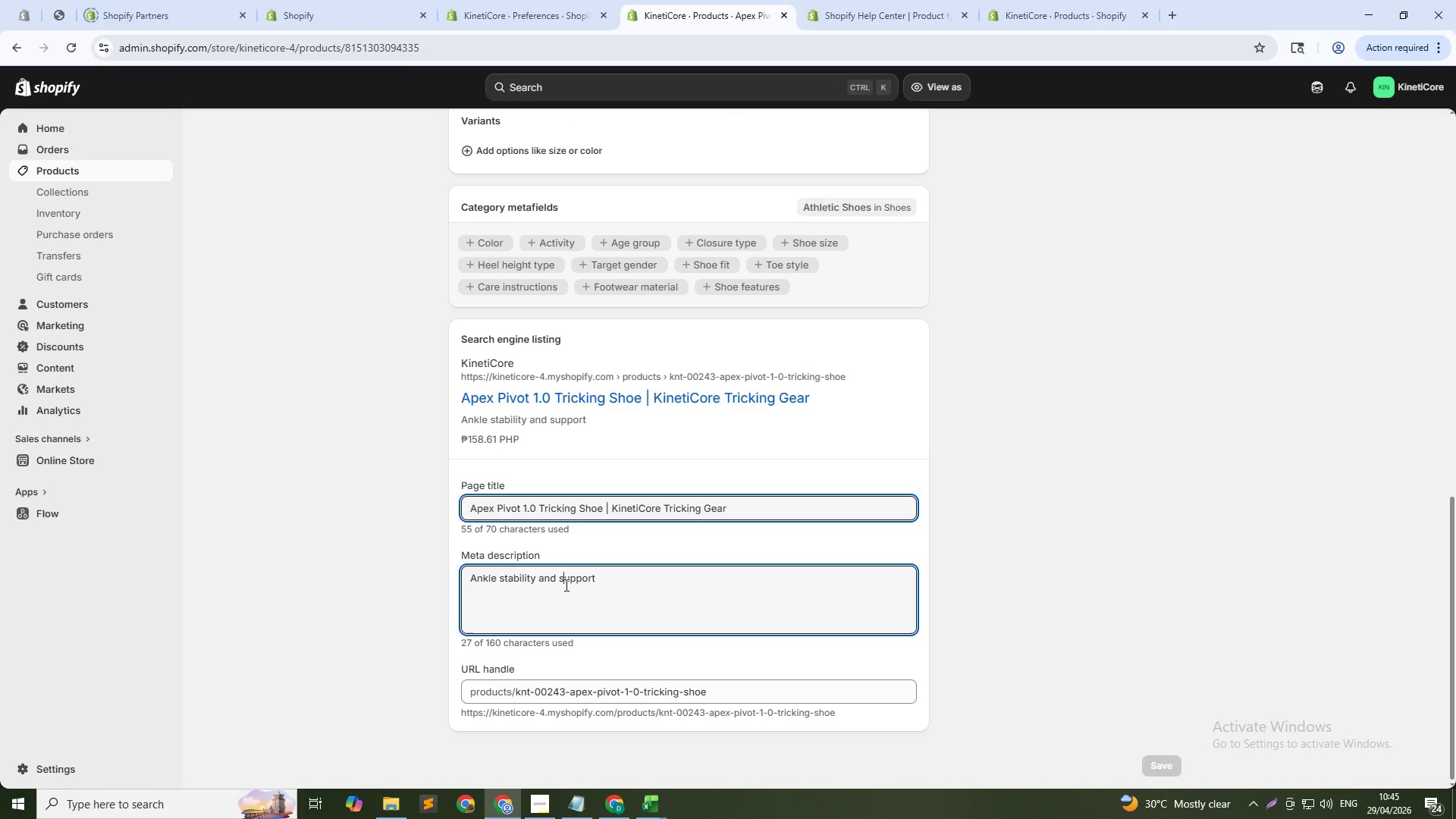 
left_click([565, 585])
 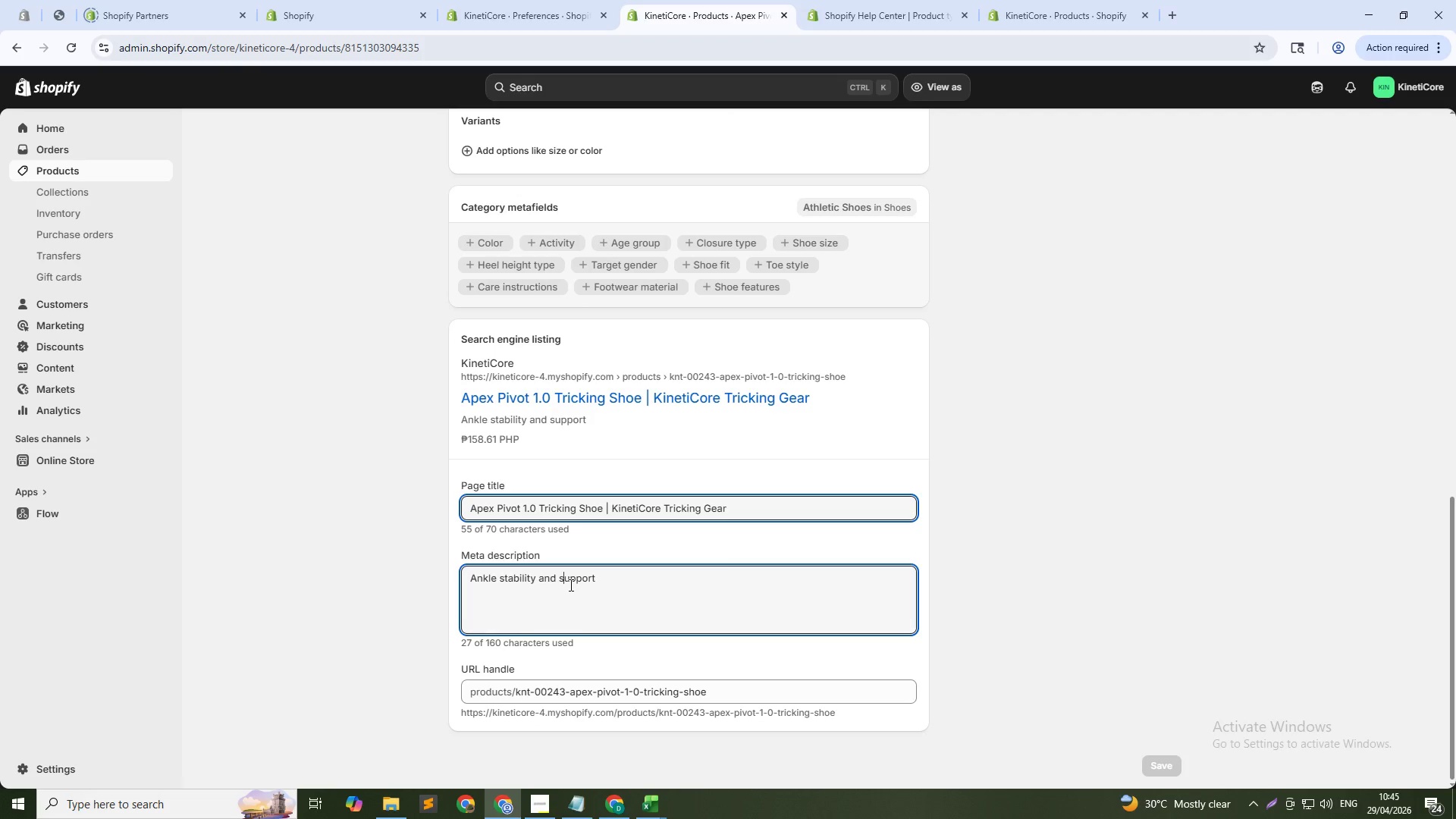 
scroll: coordinate [570, 585], scroll_direction: up, amount: 23.0
 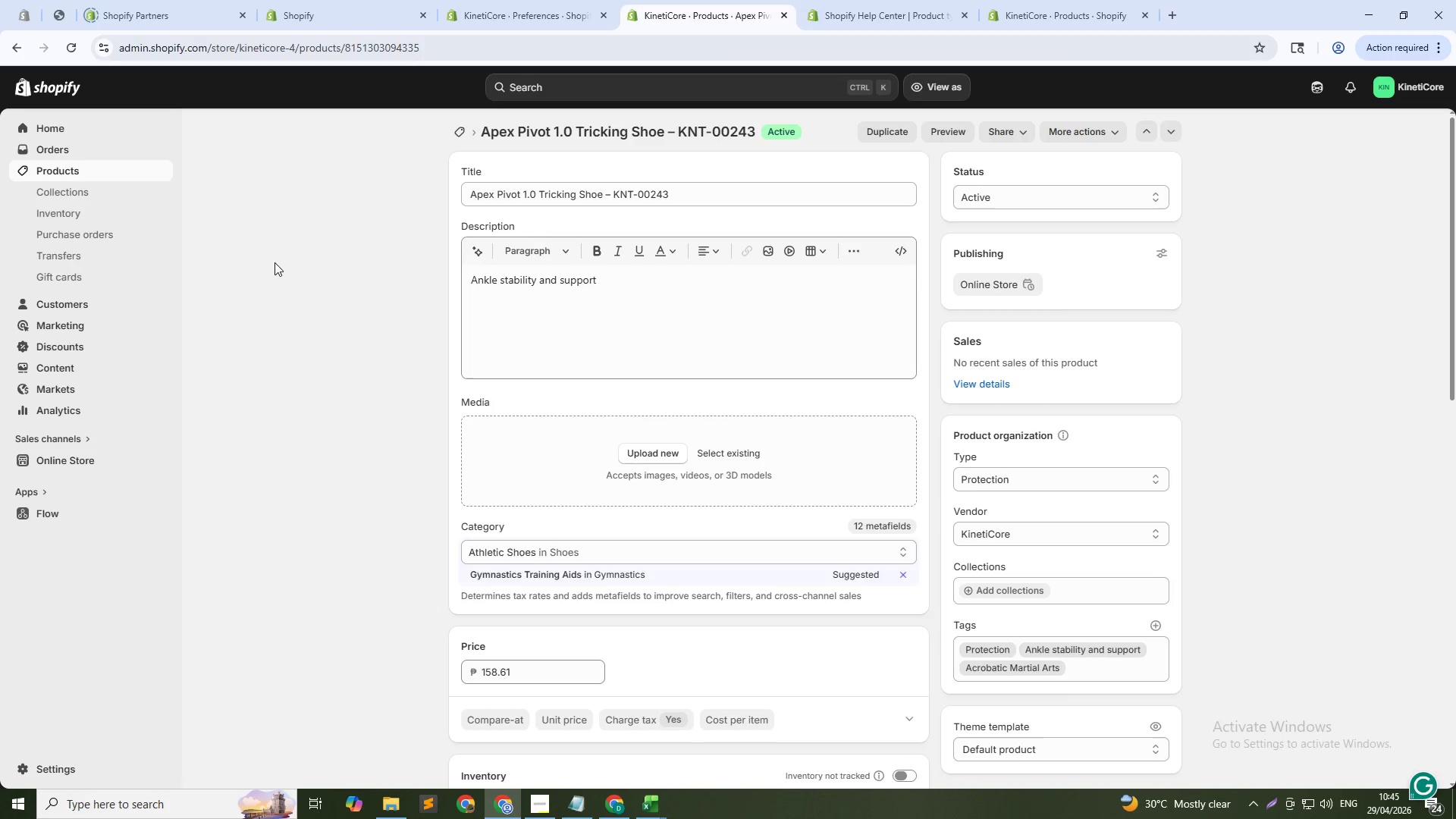 
wait(15.65)
 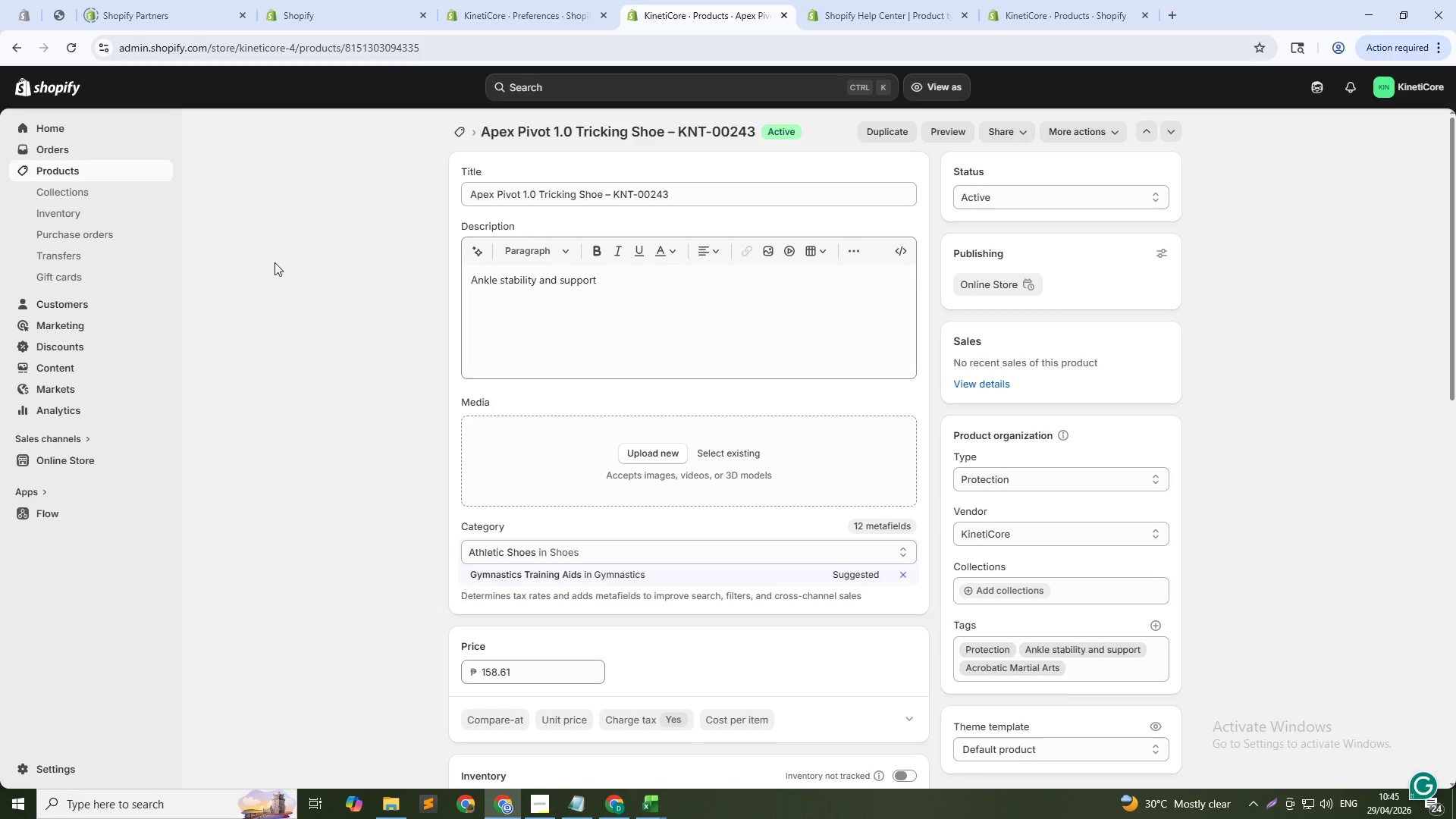 
left_click([301, 240])
 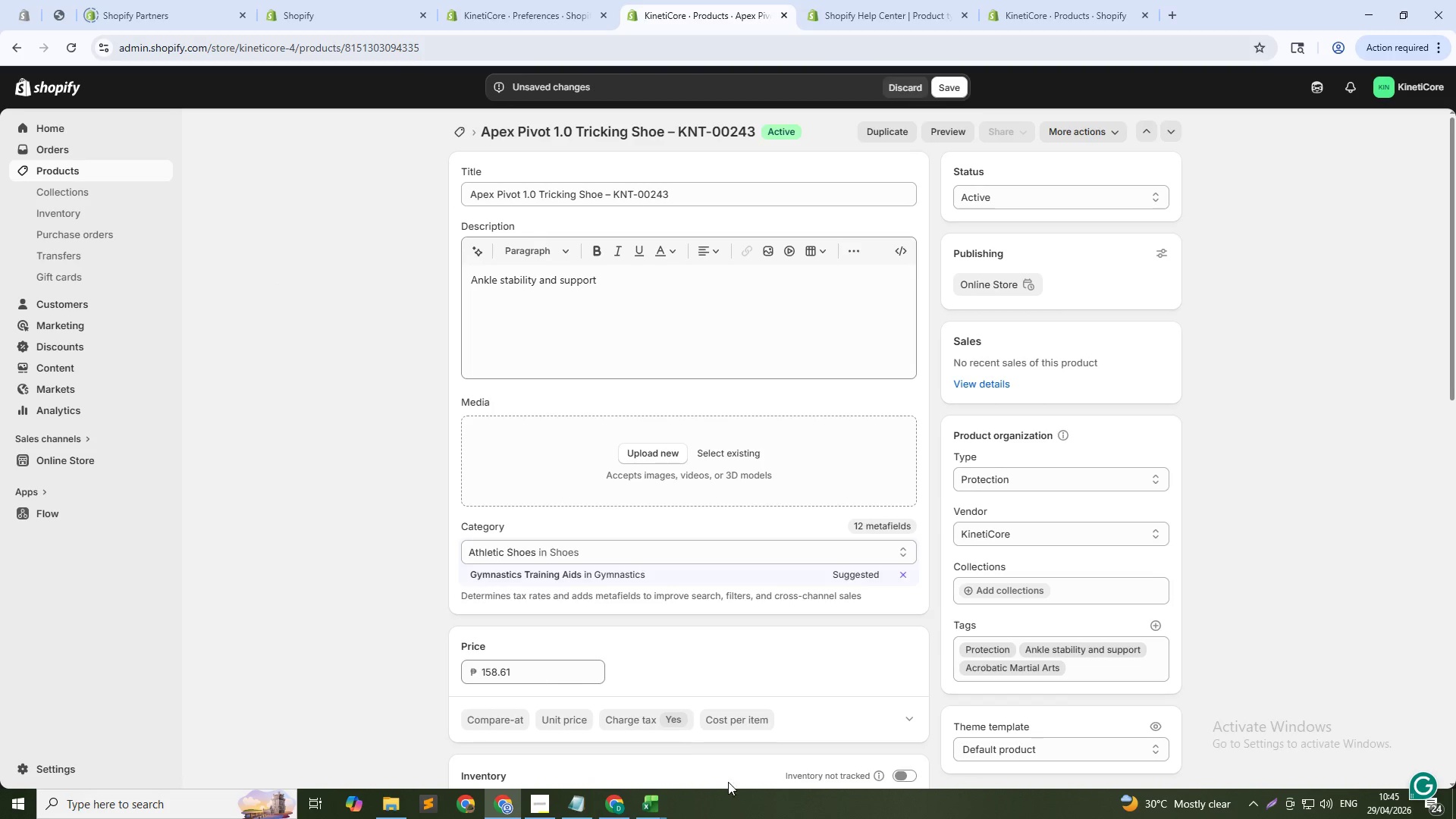 
left_click([643, 799])
 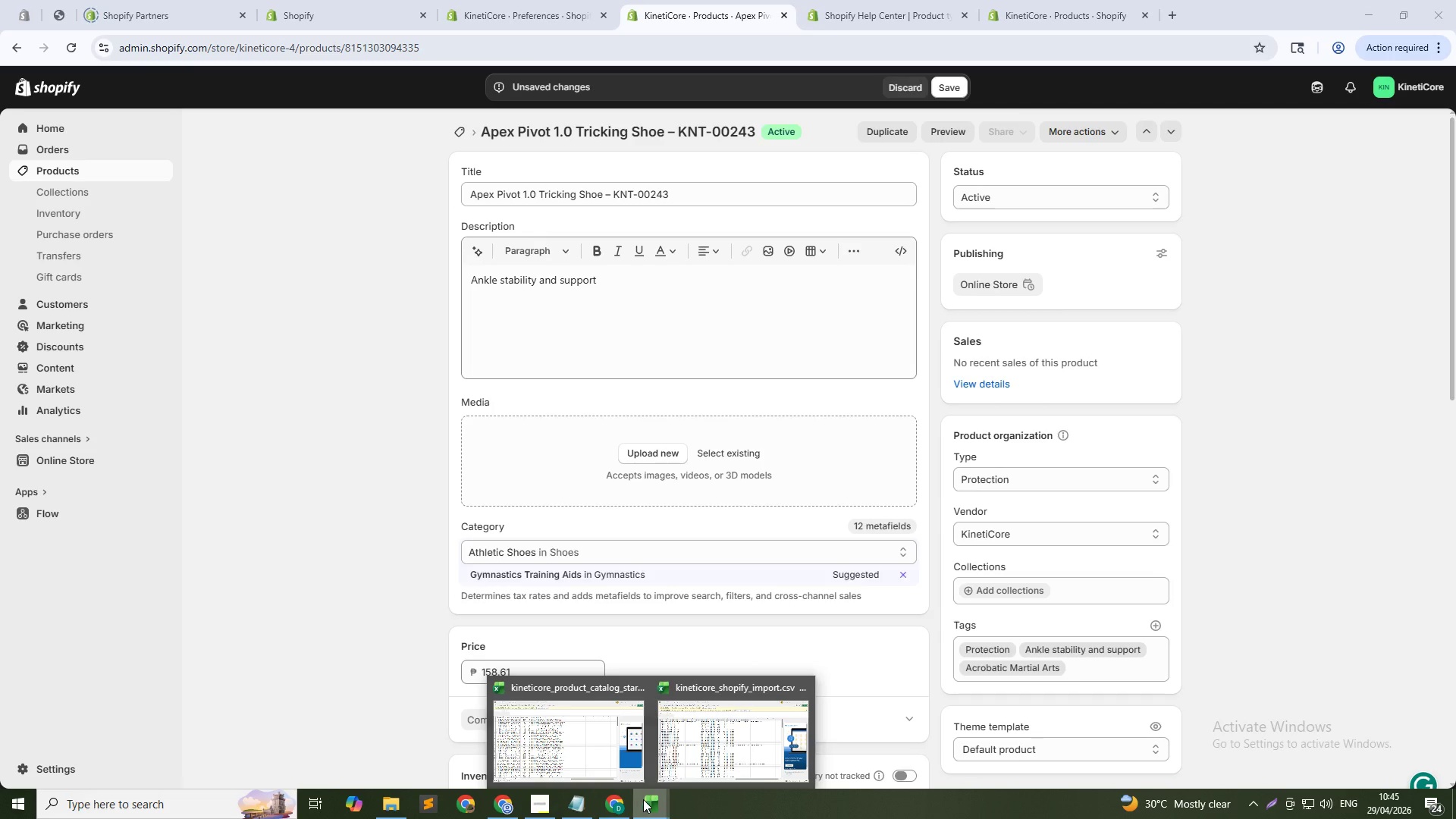 
left_click([578, 731])
 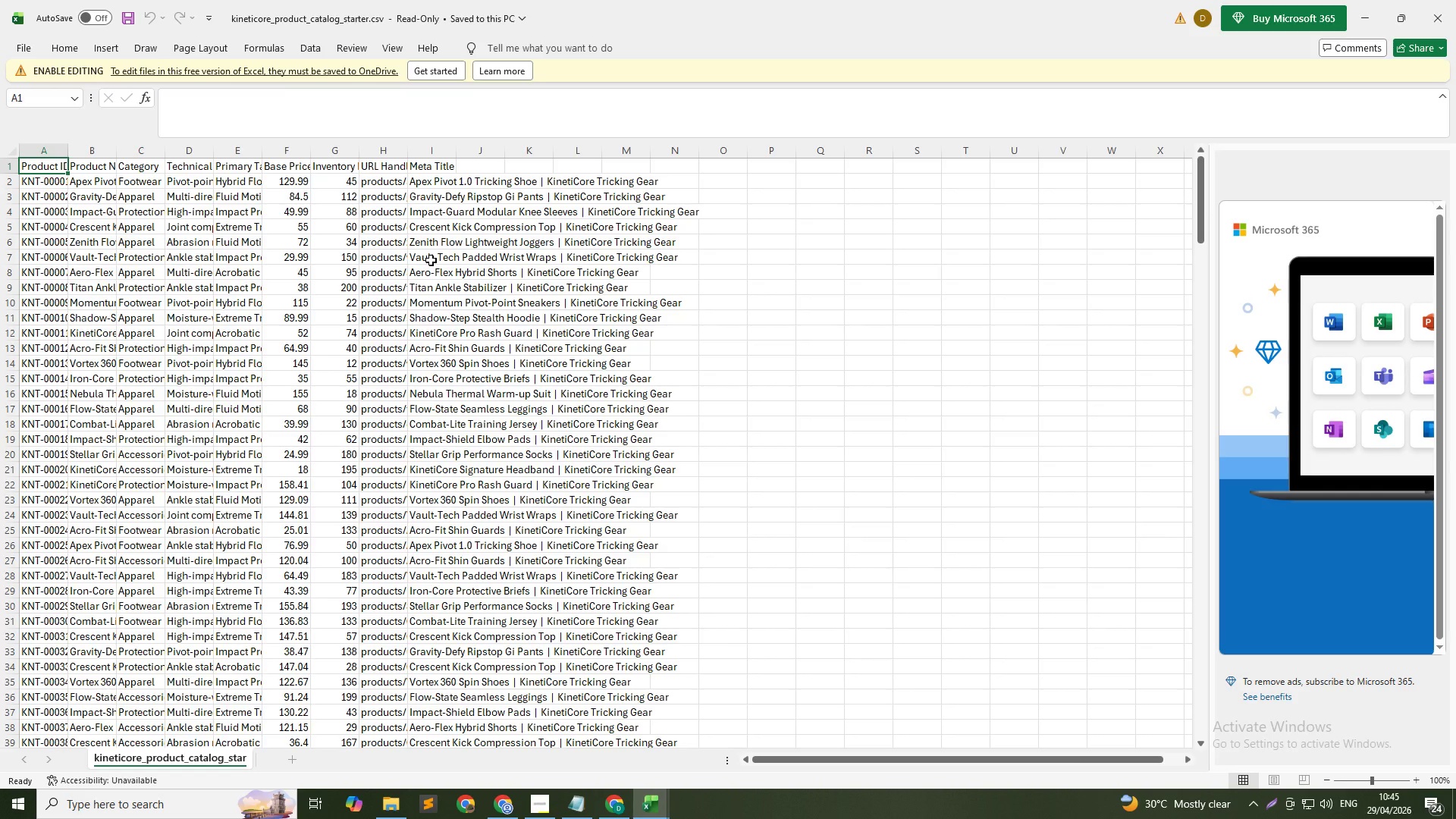 
wait(7.74)
 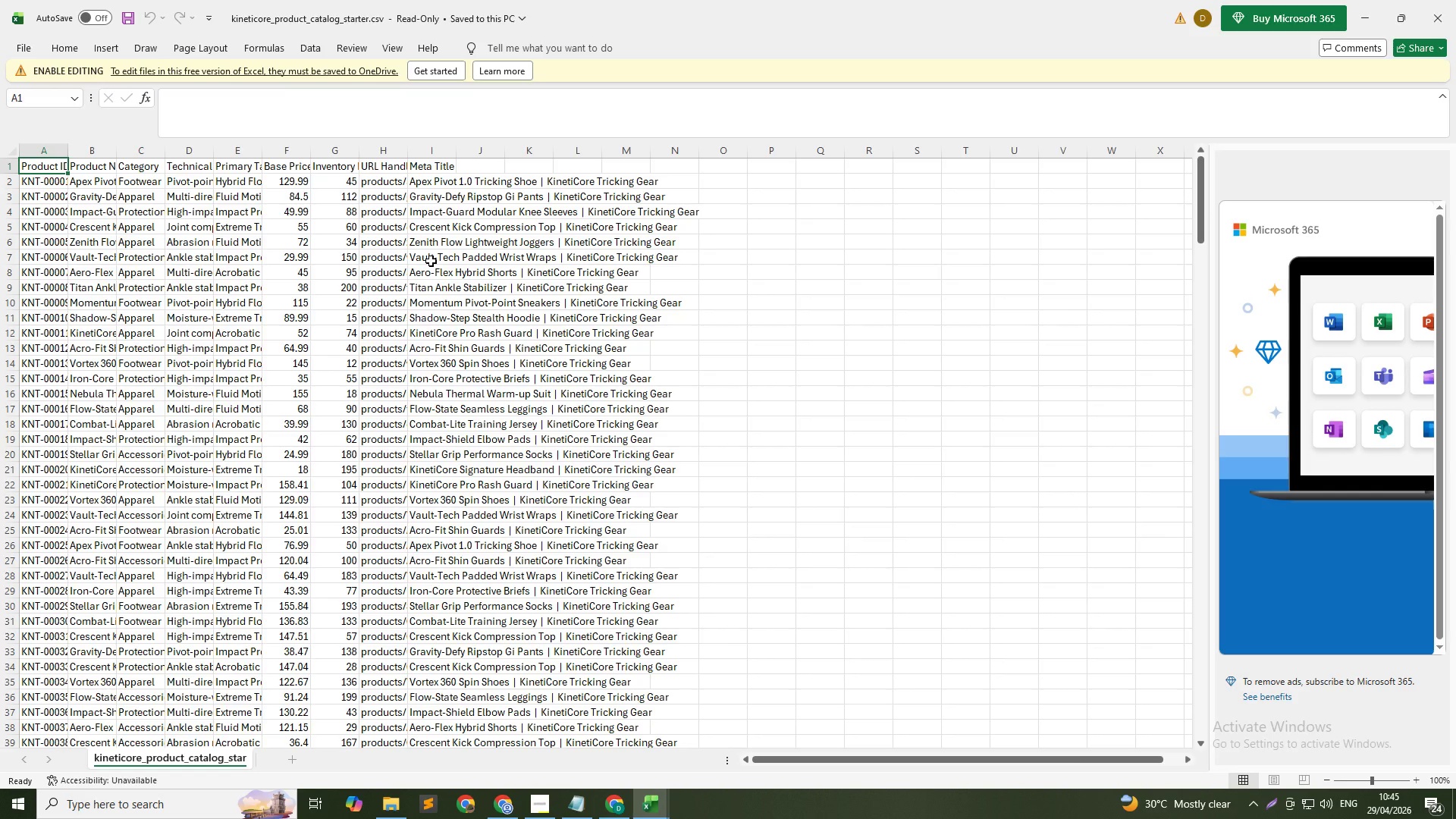 
key(Alt+AltLeft)
 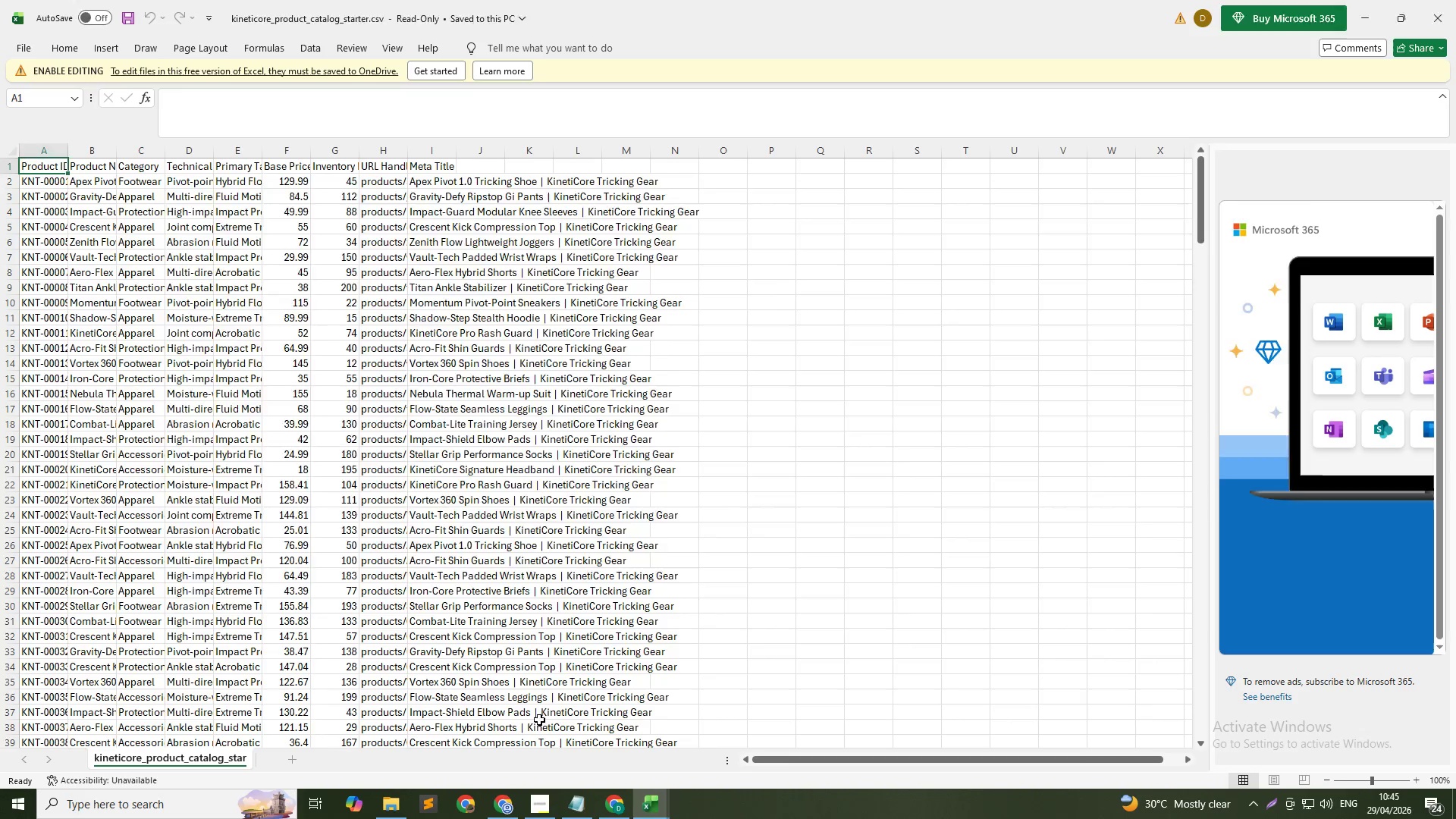 
key(Alt+Tab)
 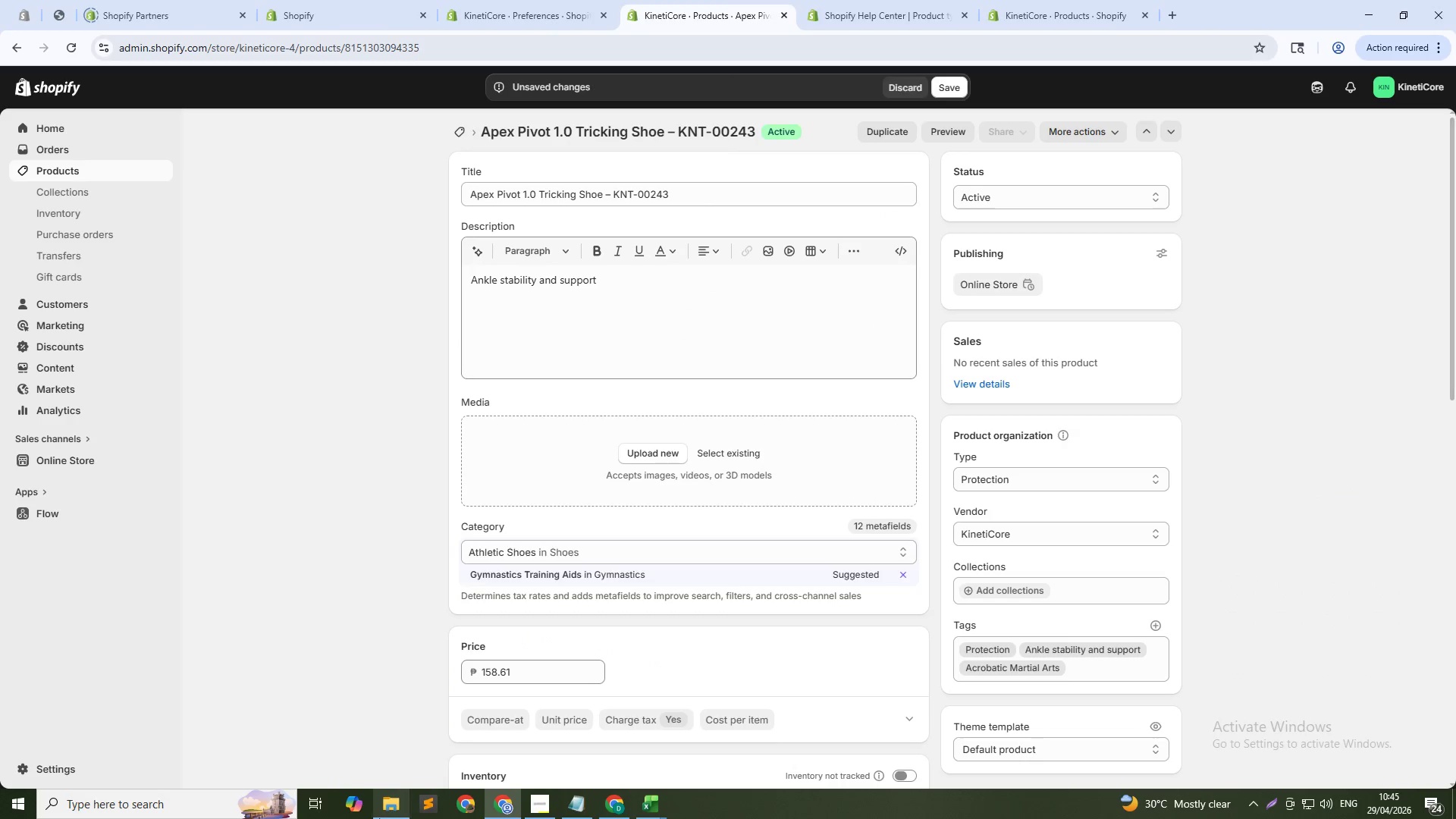 
left_click([384, 811])
 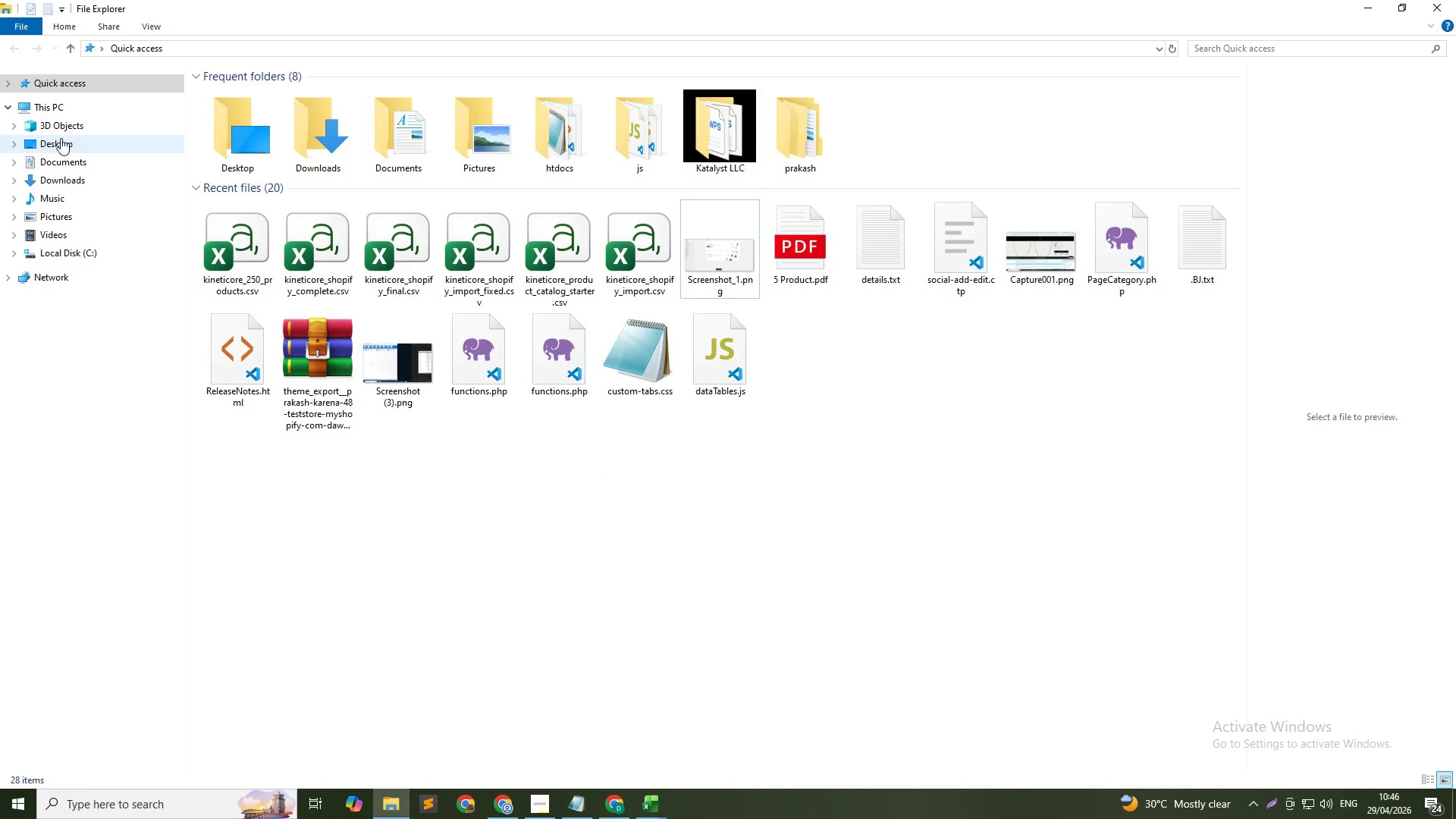 
left_click([58, 160])
 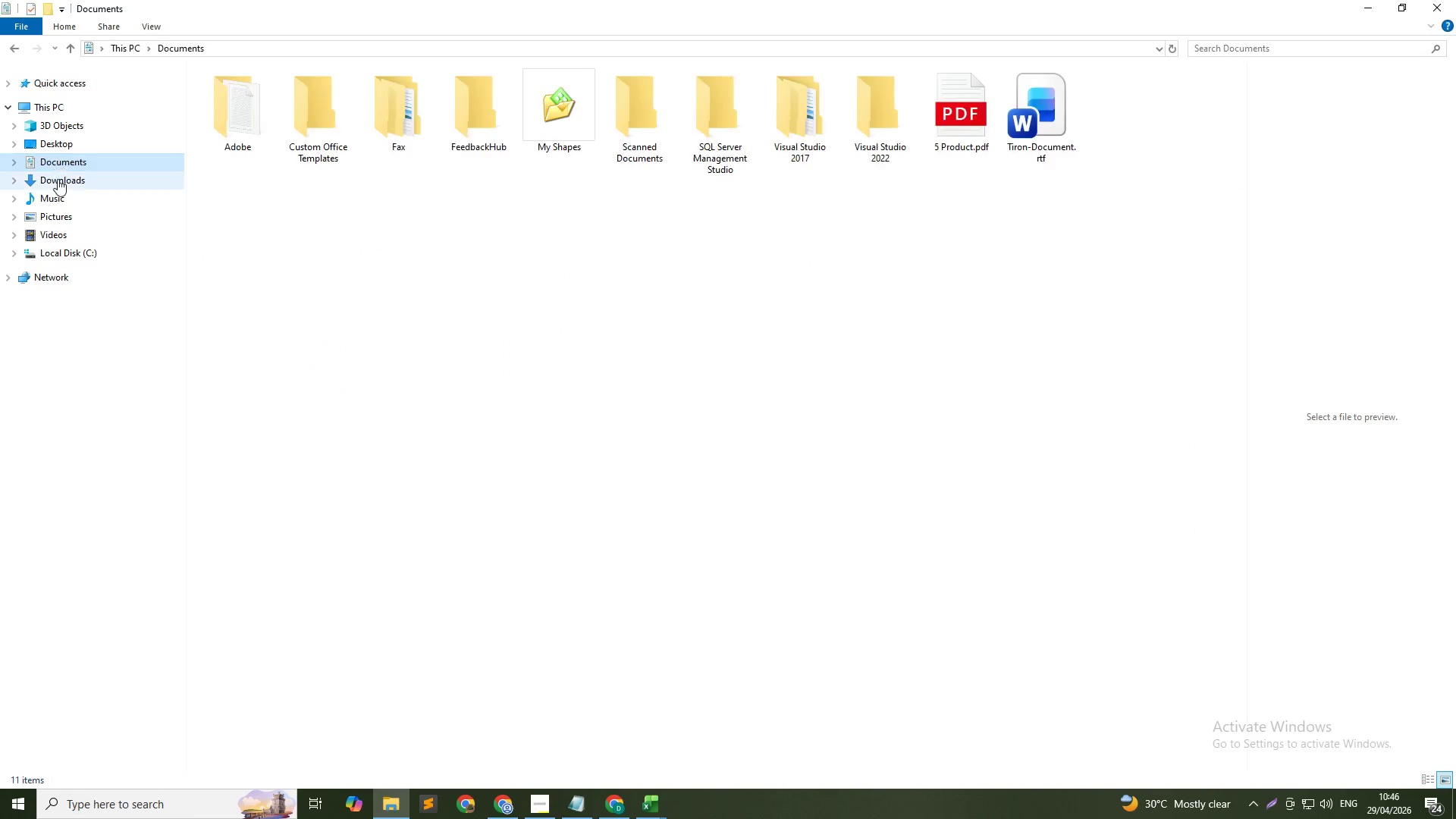 
left_click([58, 179])
 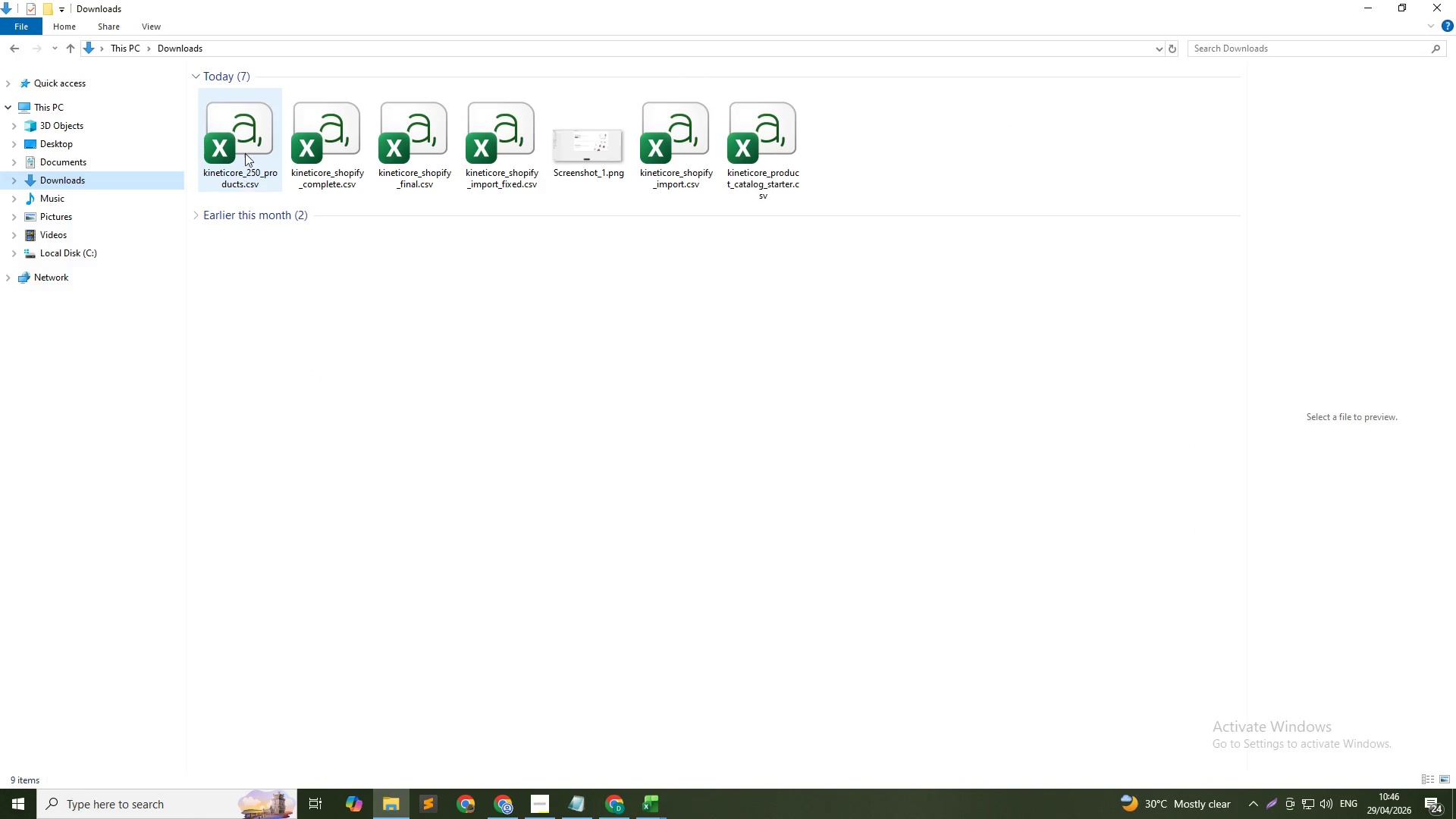 
double_click([245, 143])
 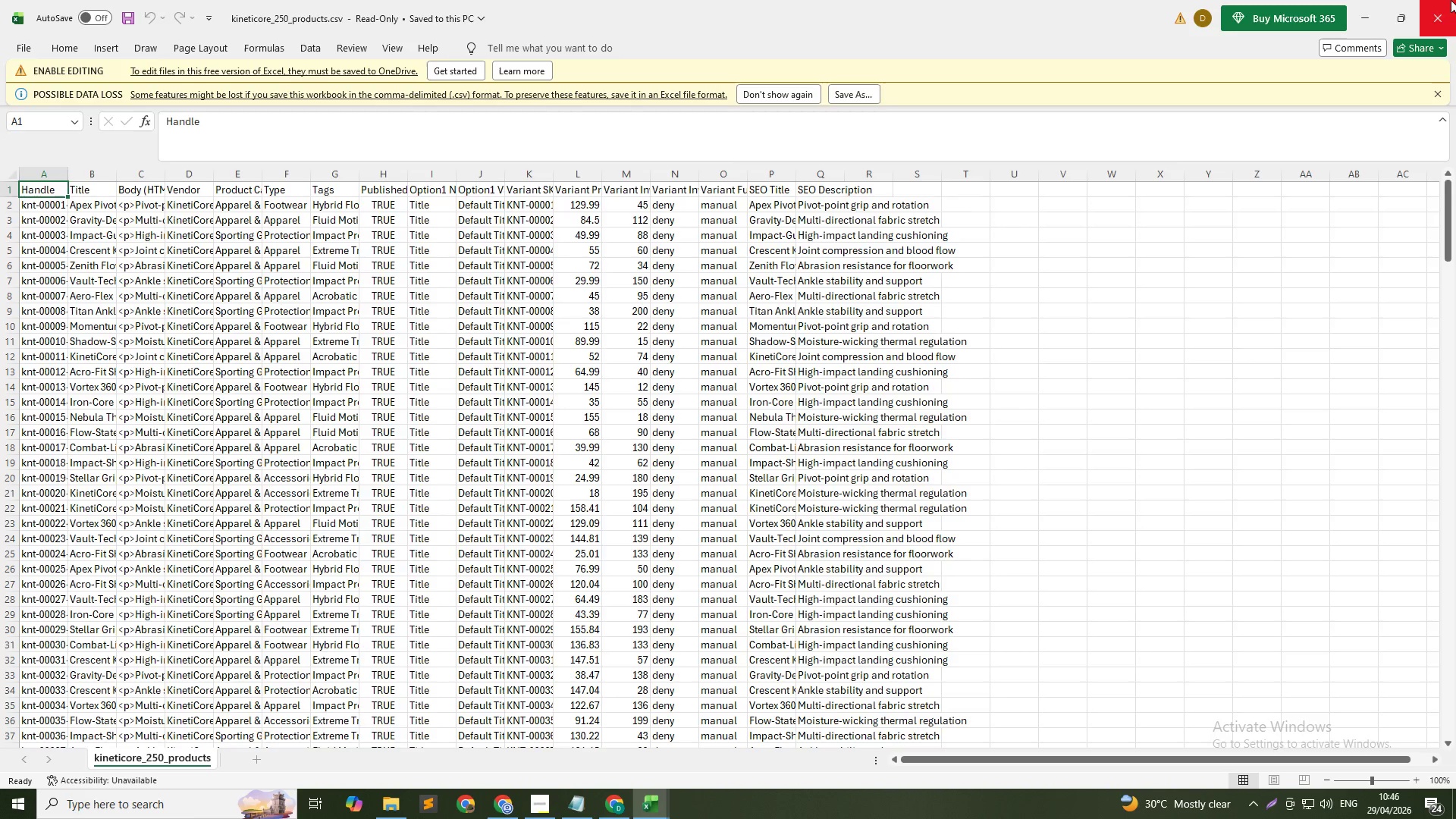 
left_click([1448, 1])
 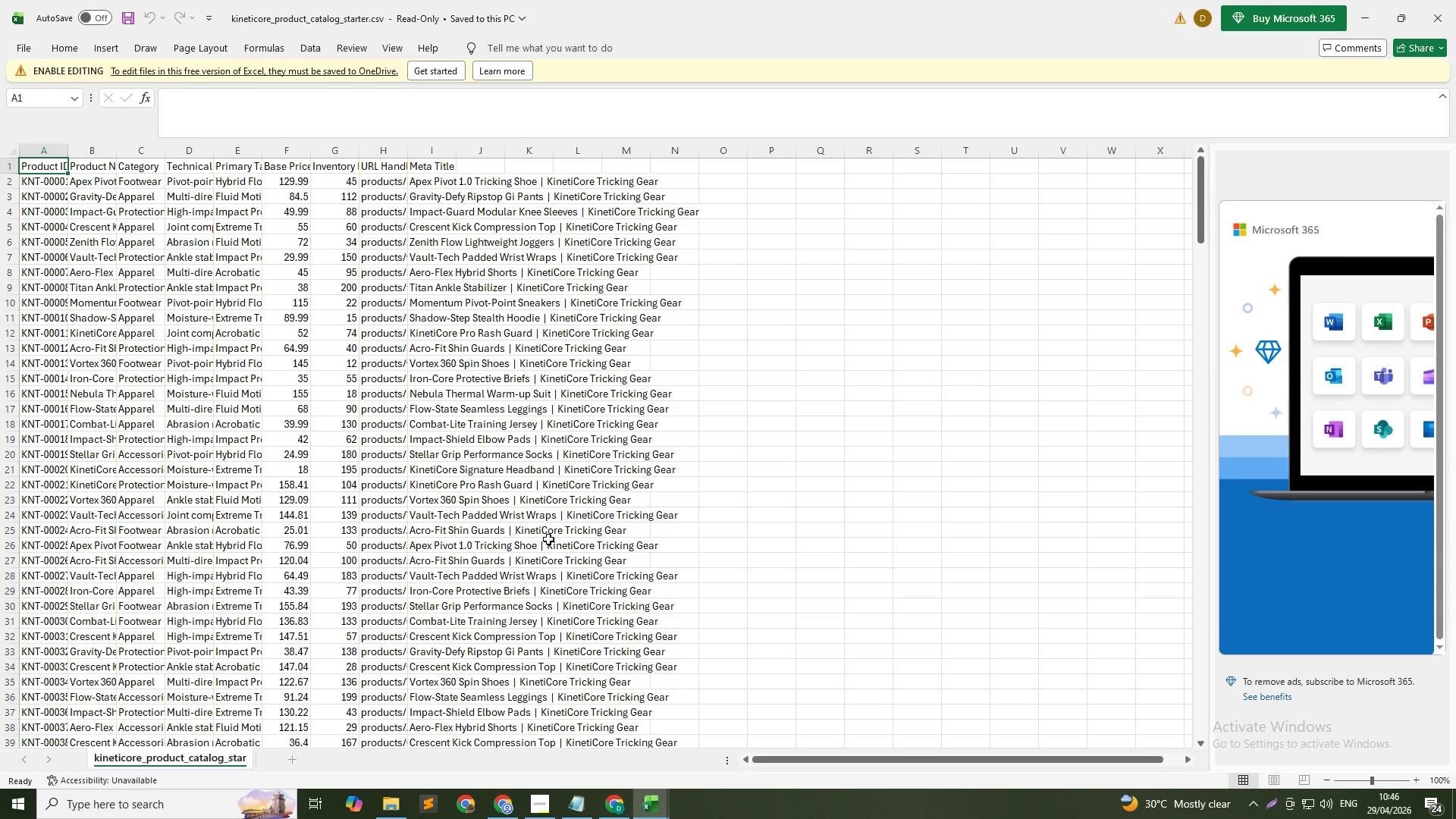 
wait(11.3)
 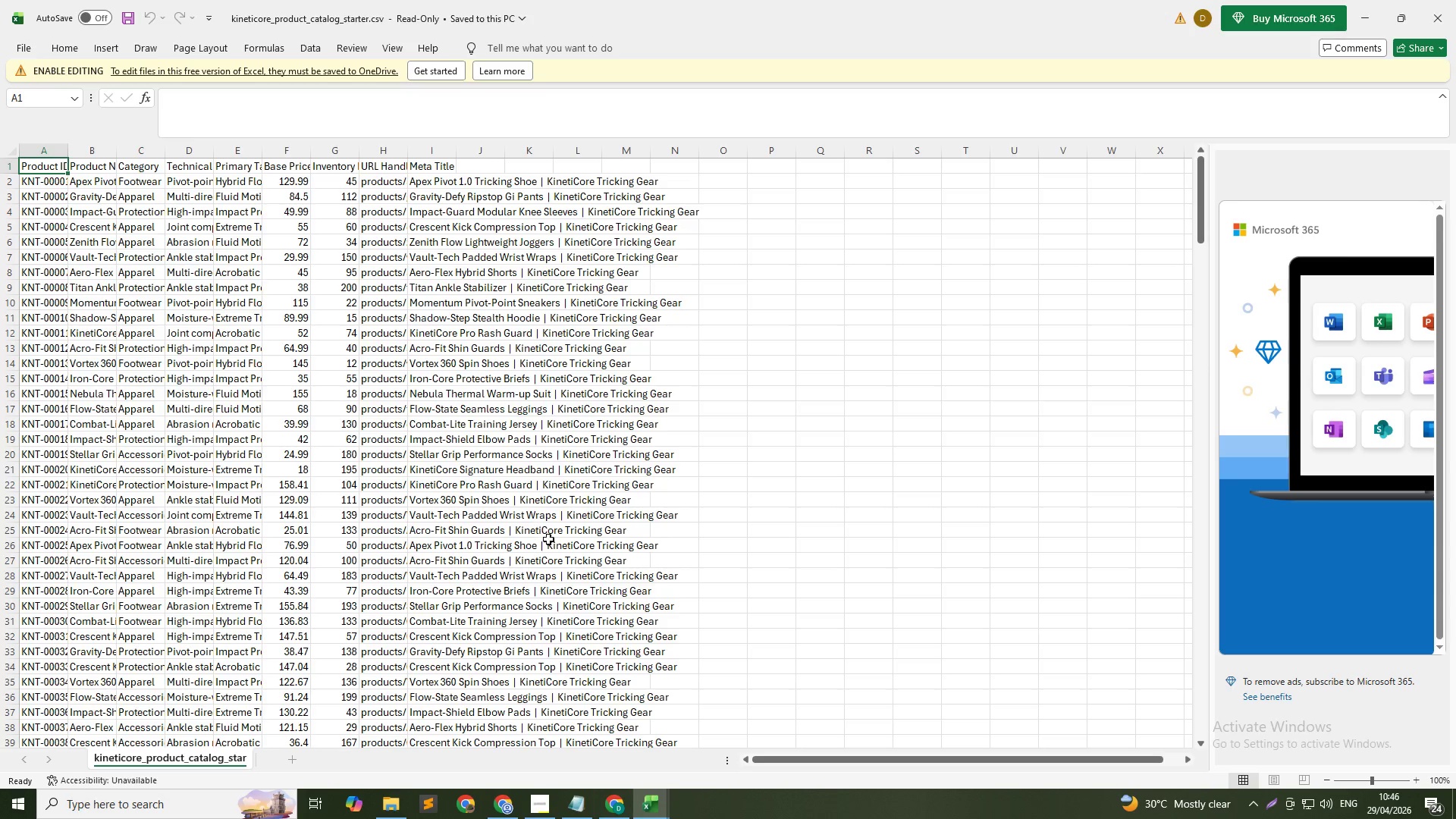 
left_click([100, 183])
 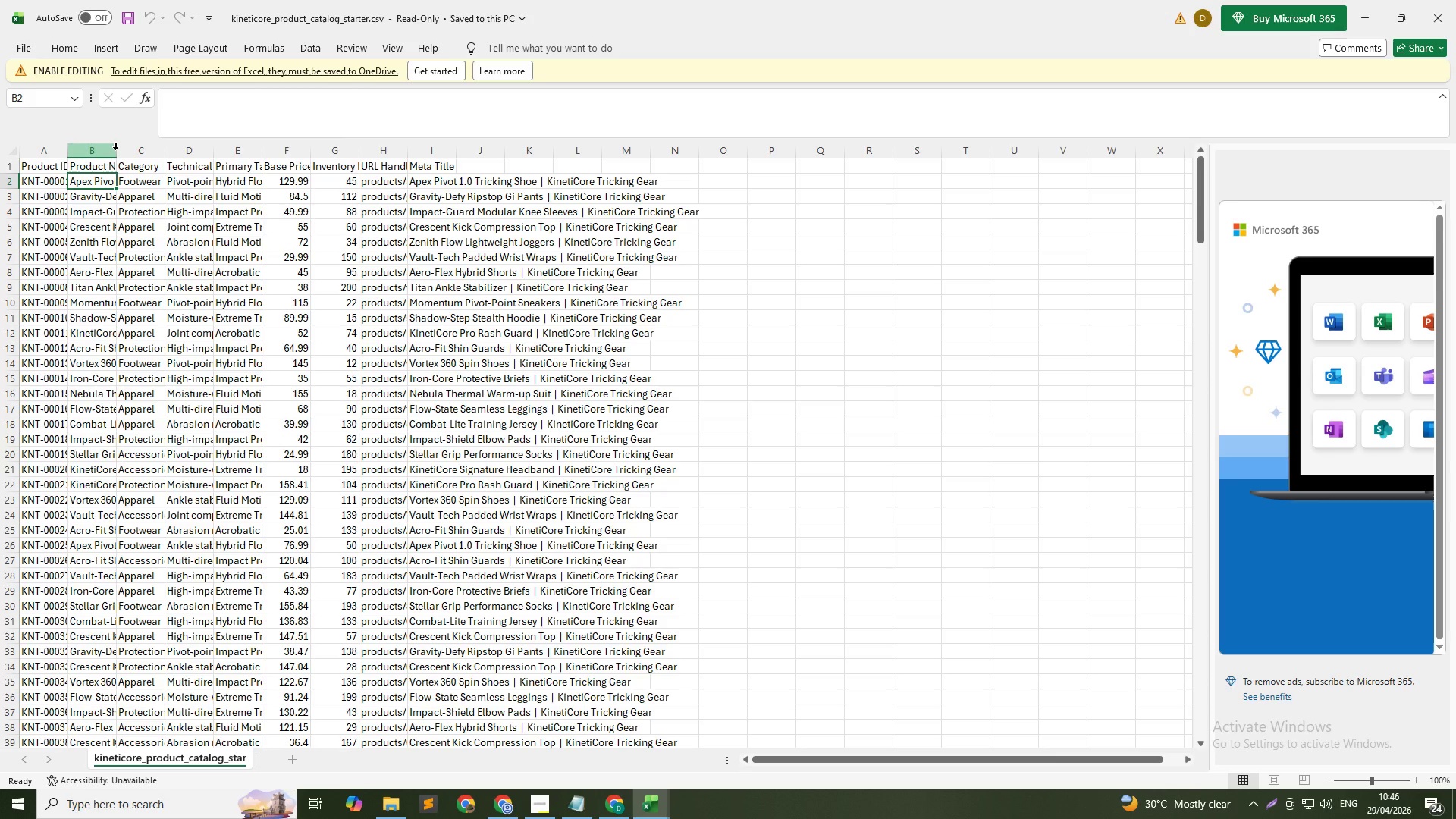 
left_click([115, 149])
 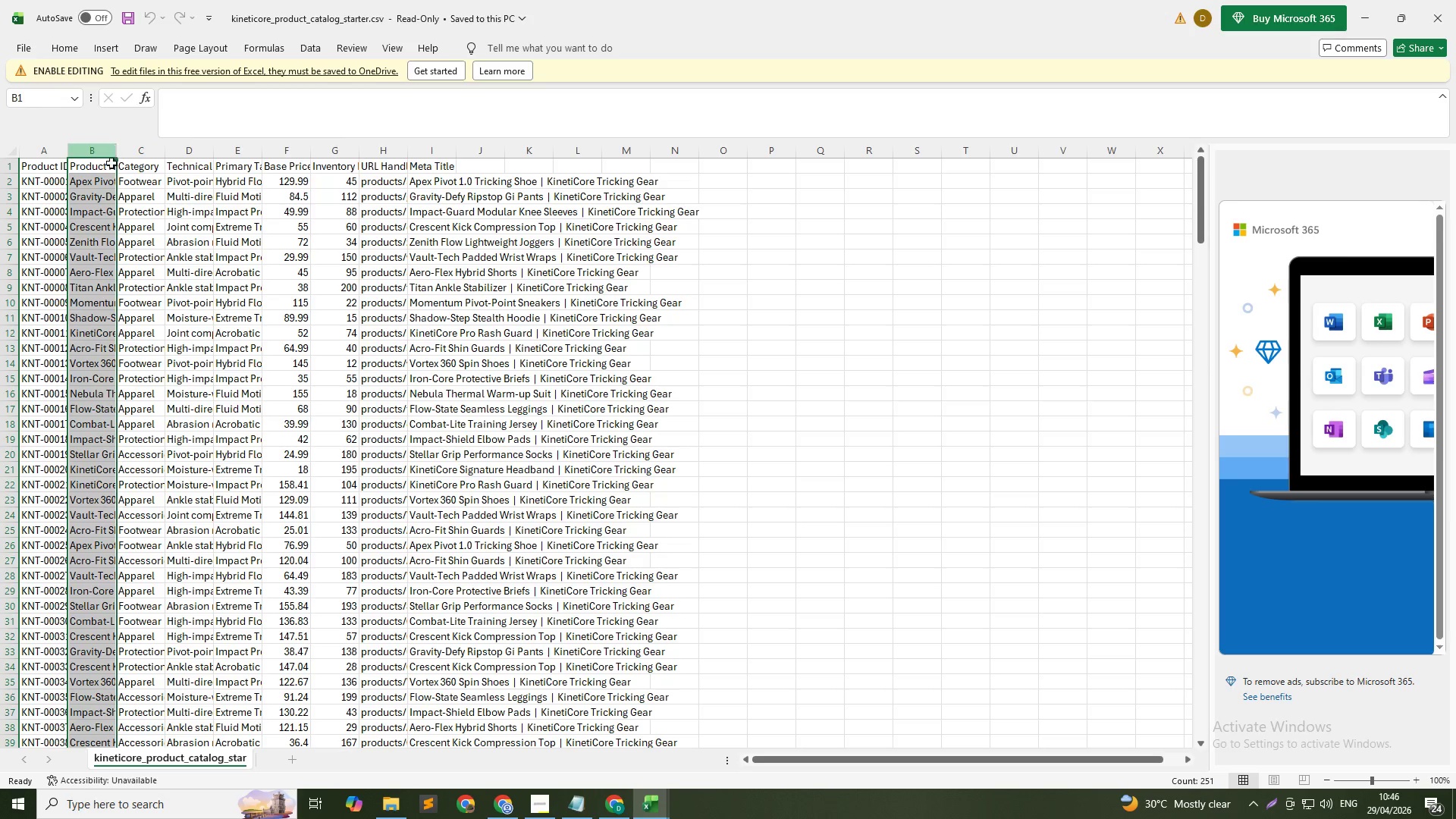 
left_click([99, 178])
 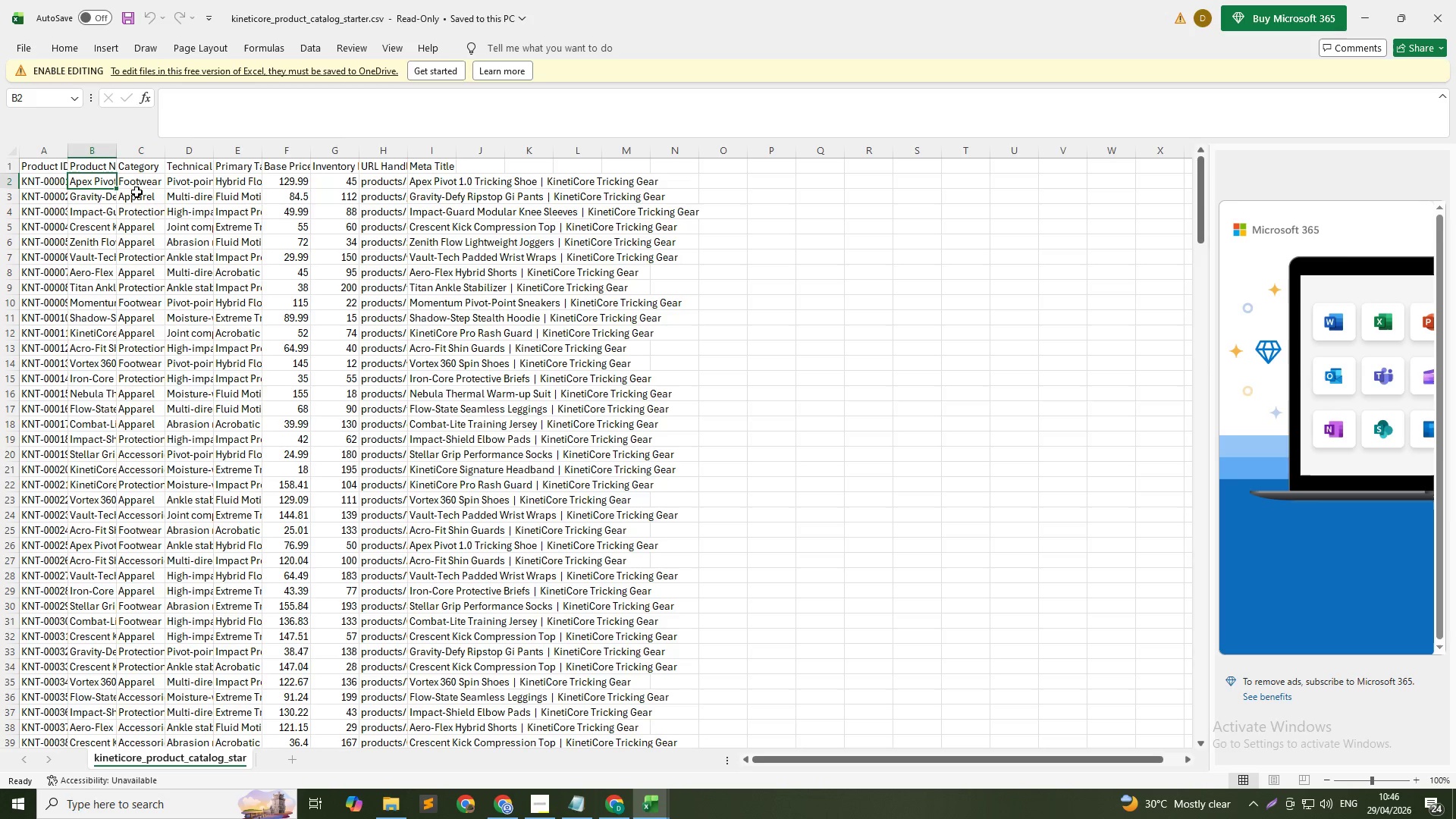 
left_click([143, 202])
 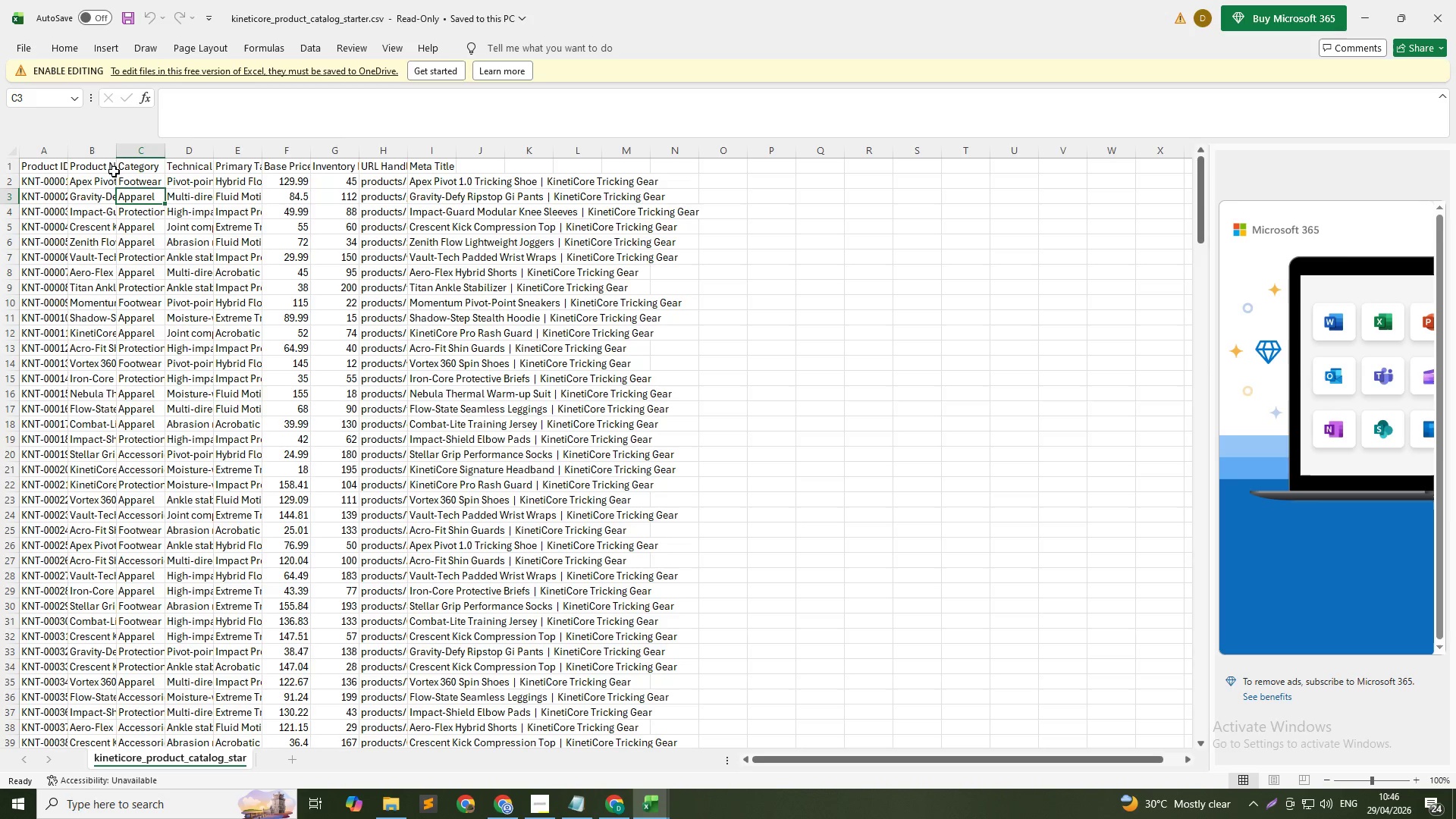 
left_click([100, 153])
 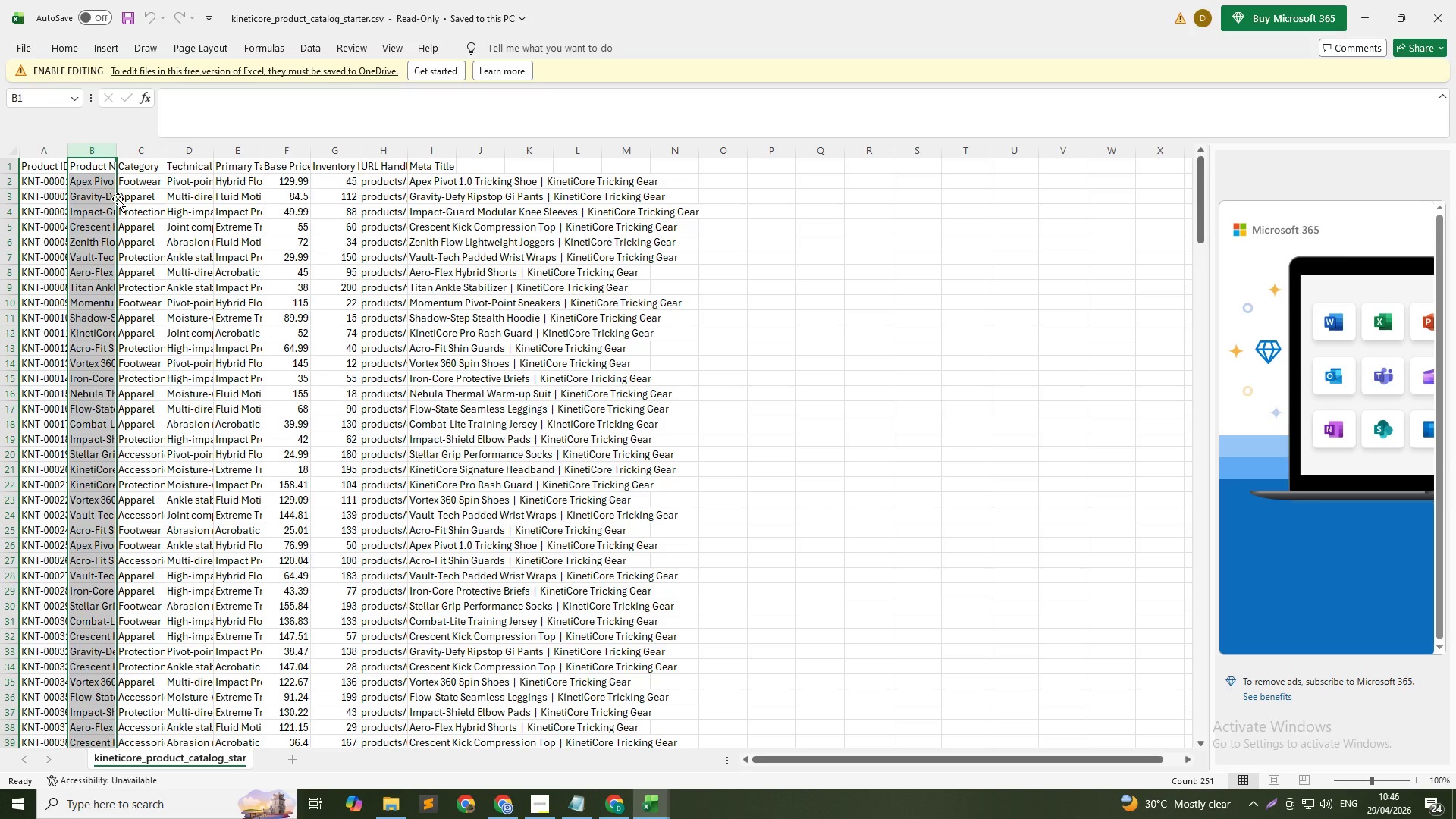 
left_click_drag(start_coordinate=[115, 199], to_coordinate=[131, 195])
 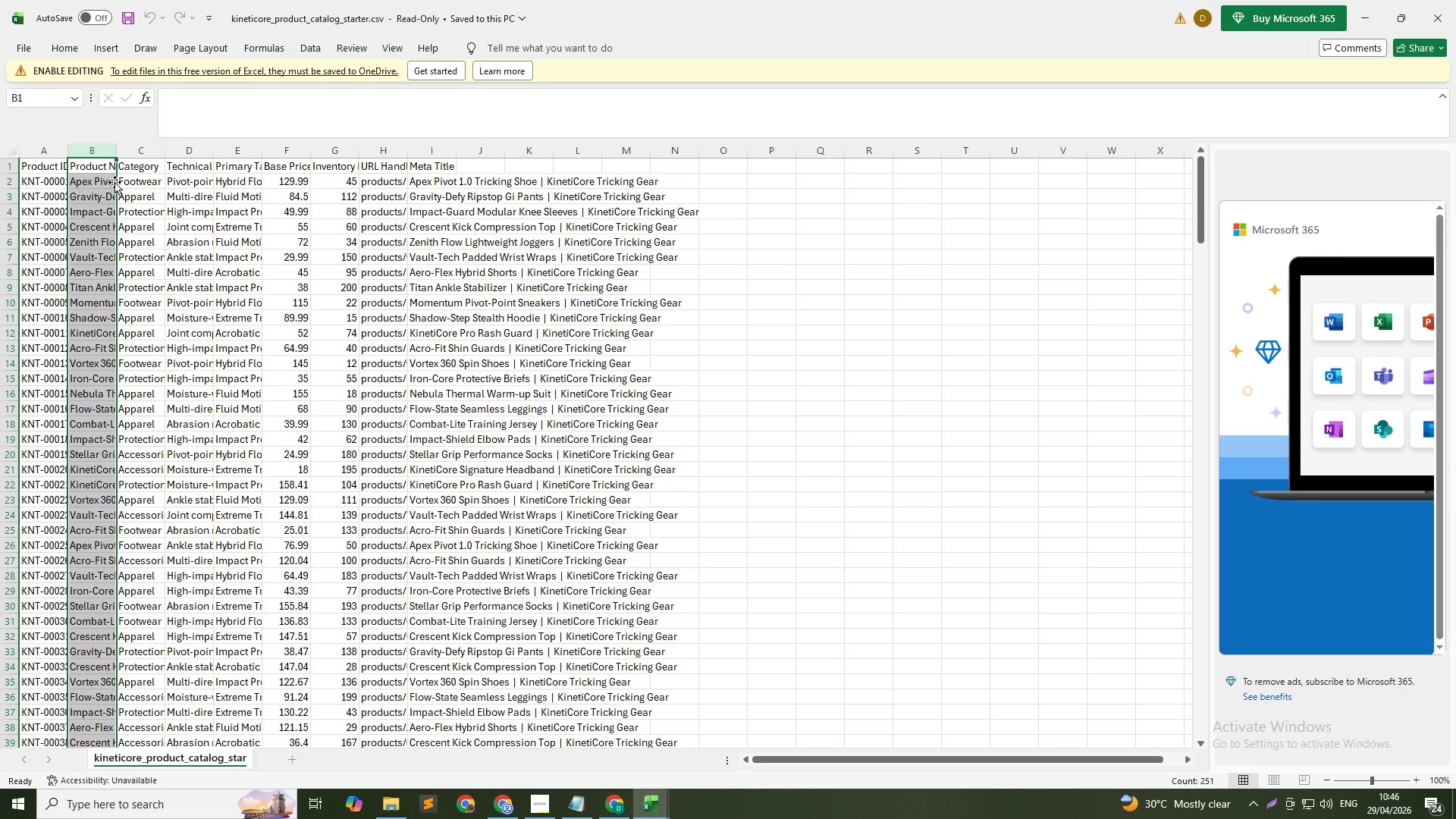 
left_click_drag(start_coordinate=[115, 182], to_coordinate=[129, 183])
 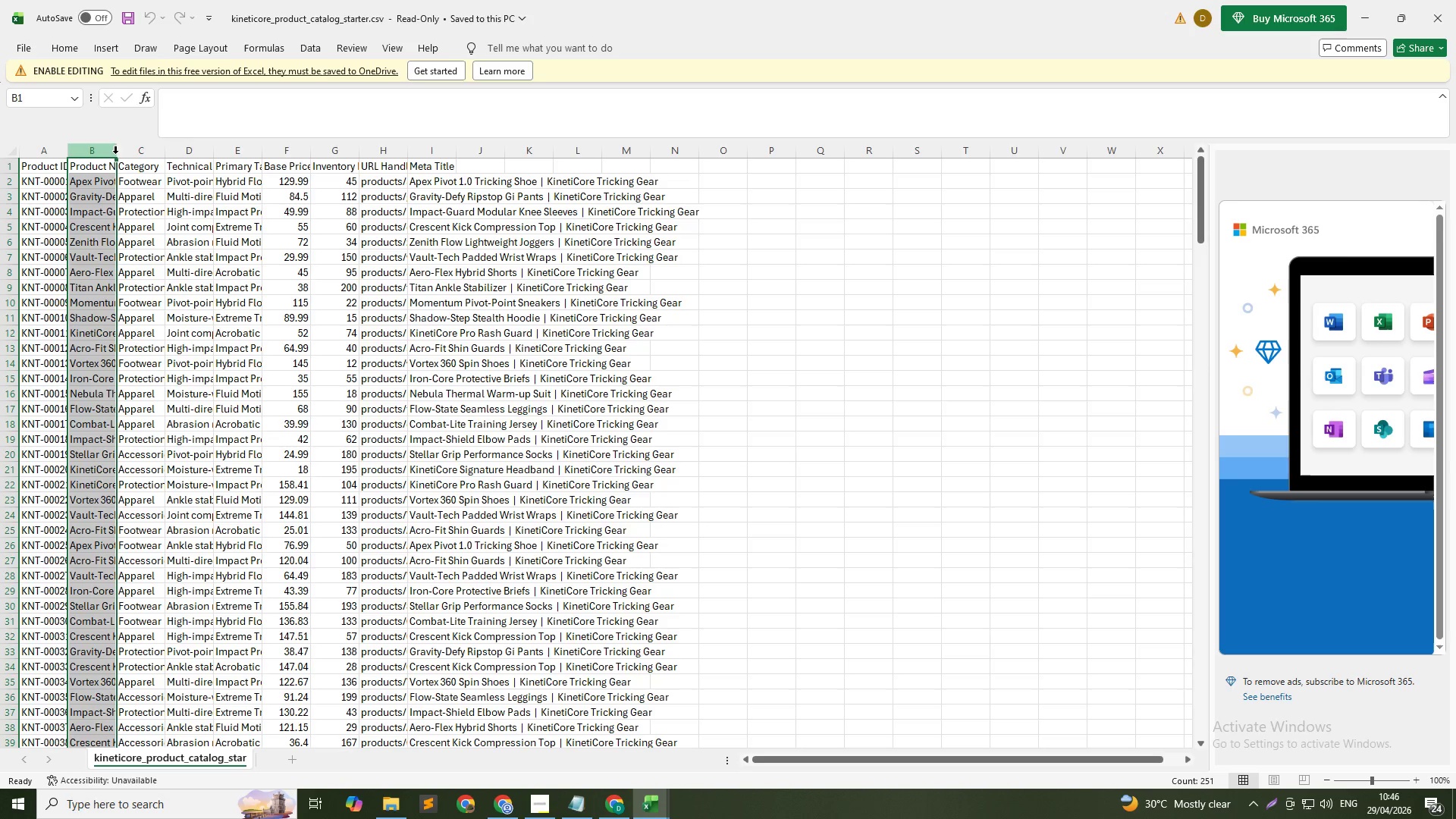 
left_click_drag(start_coordinate=[115, 153], to_coordinate=[130, 152])
 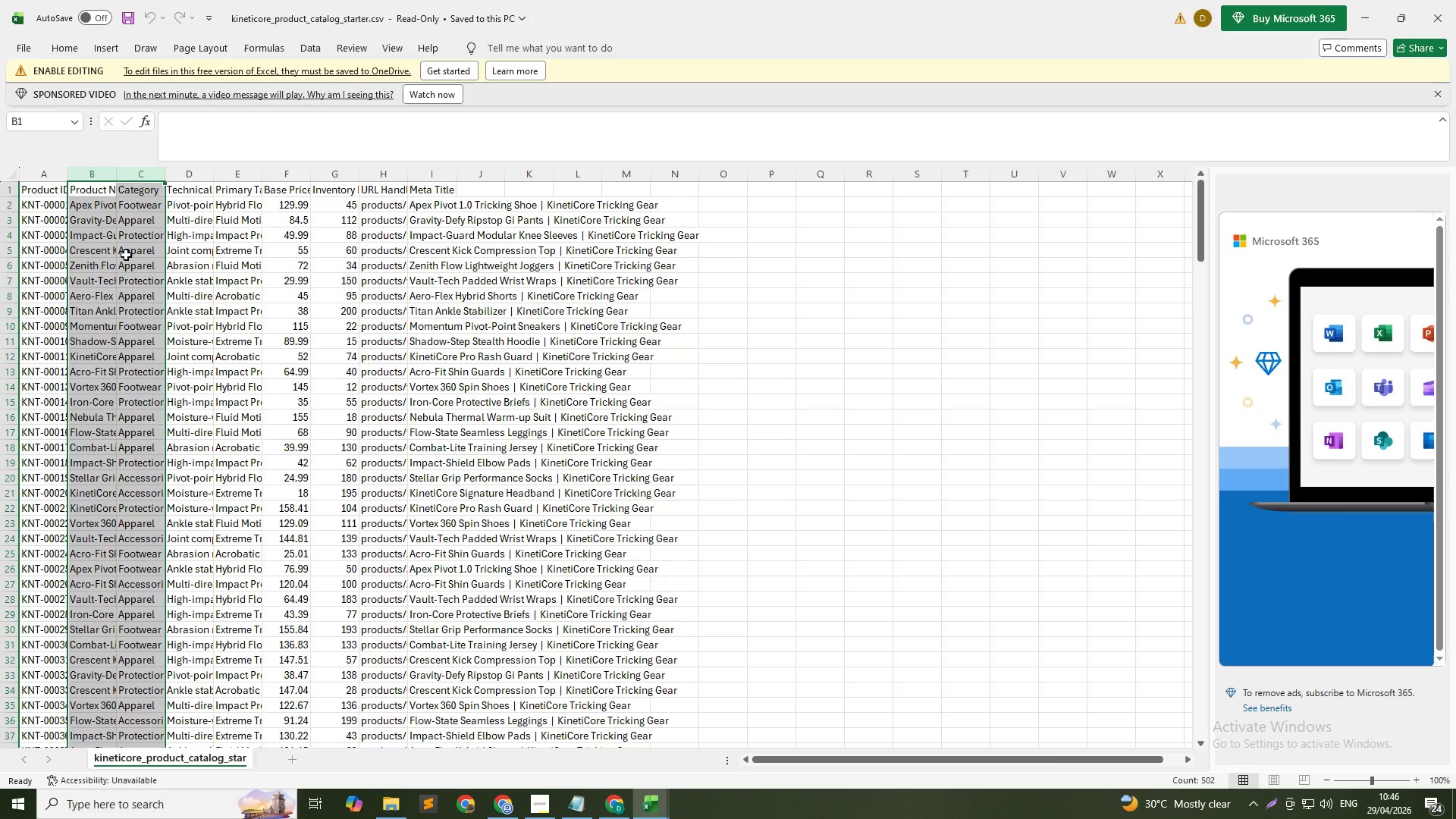 
left_click([99, 202])
 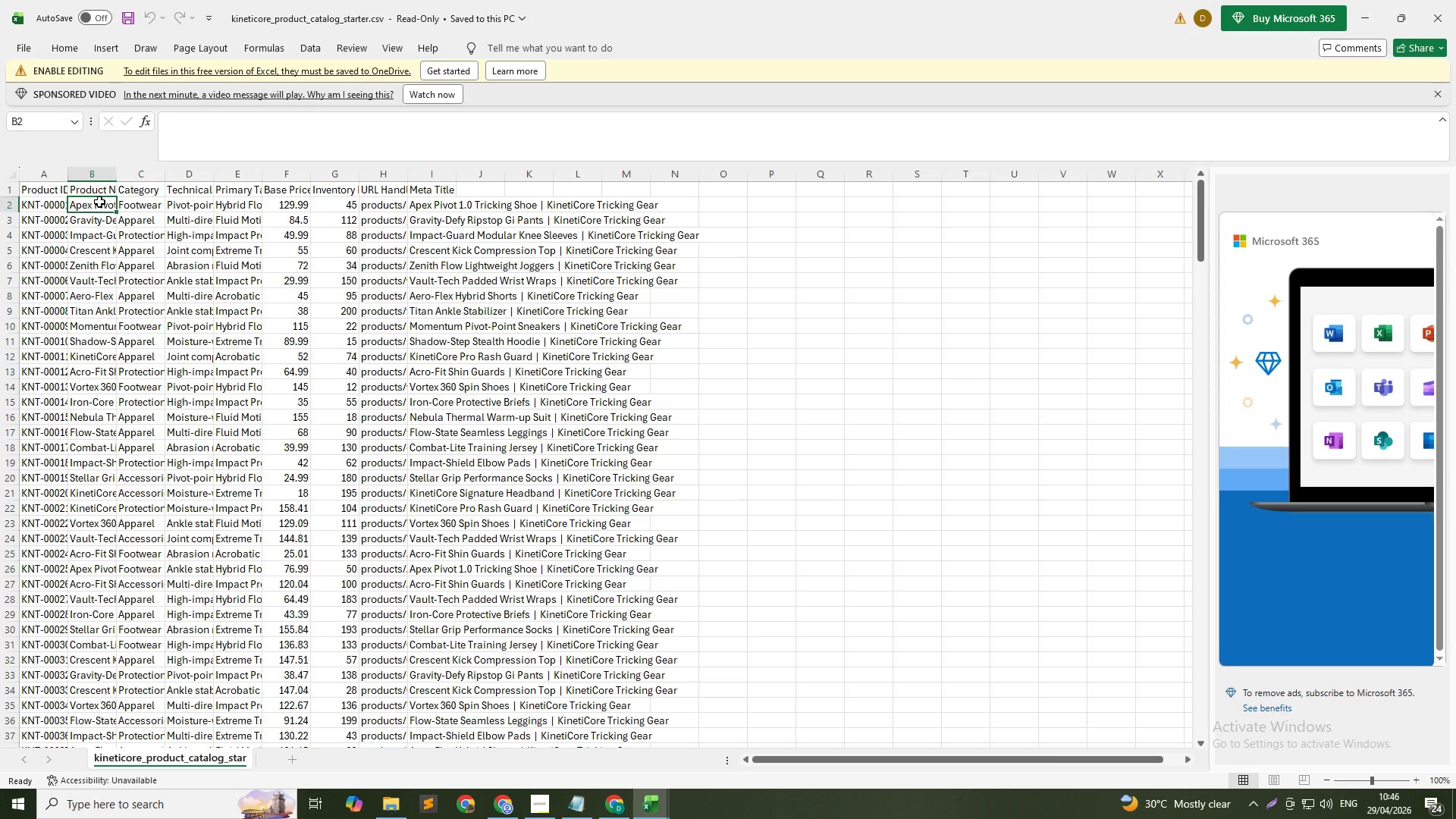 
key(Control+Z)
 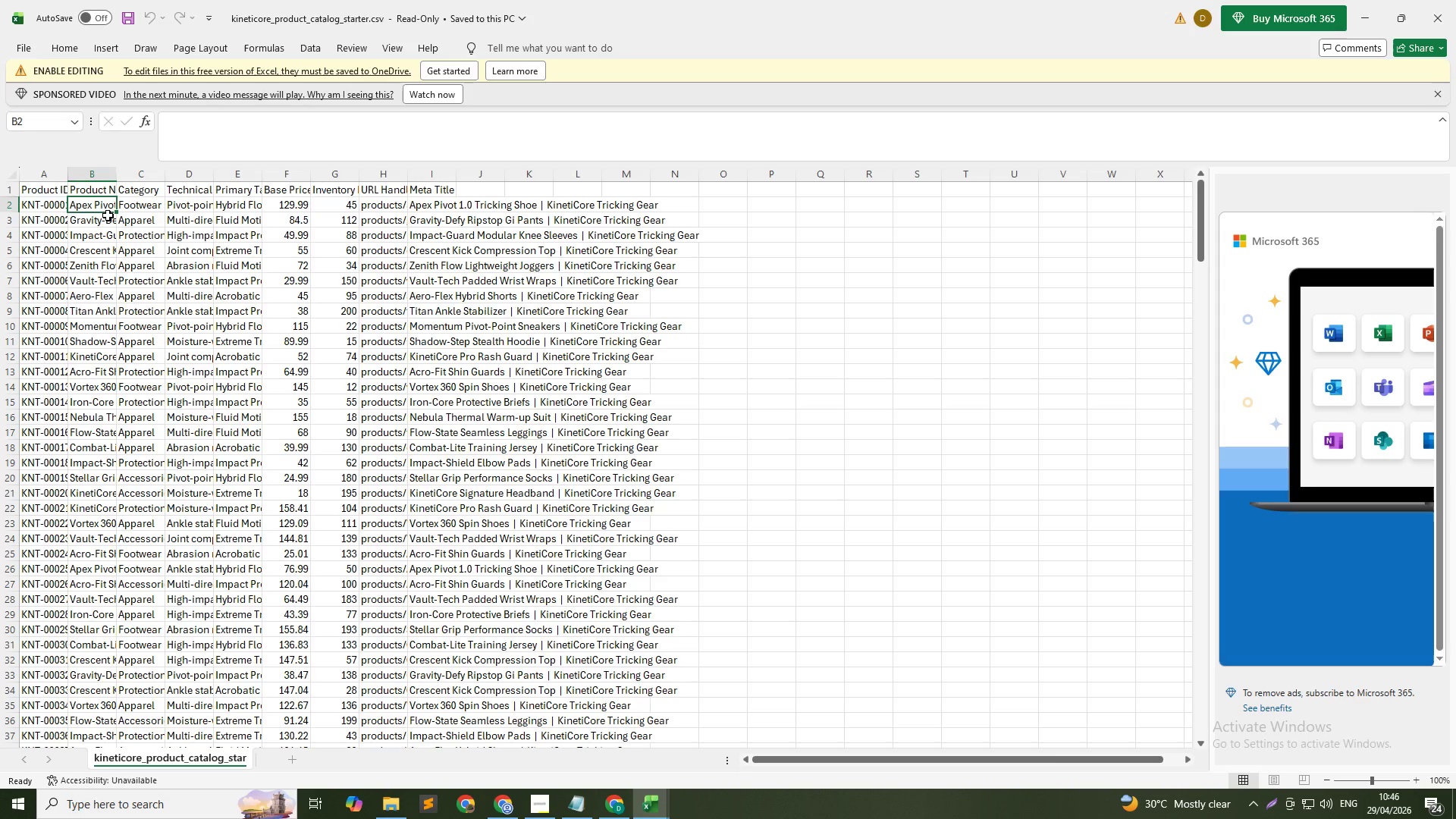 
left_click([108, 215])
 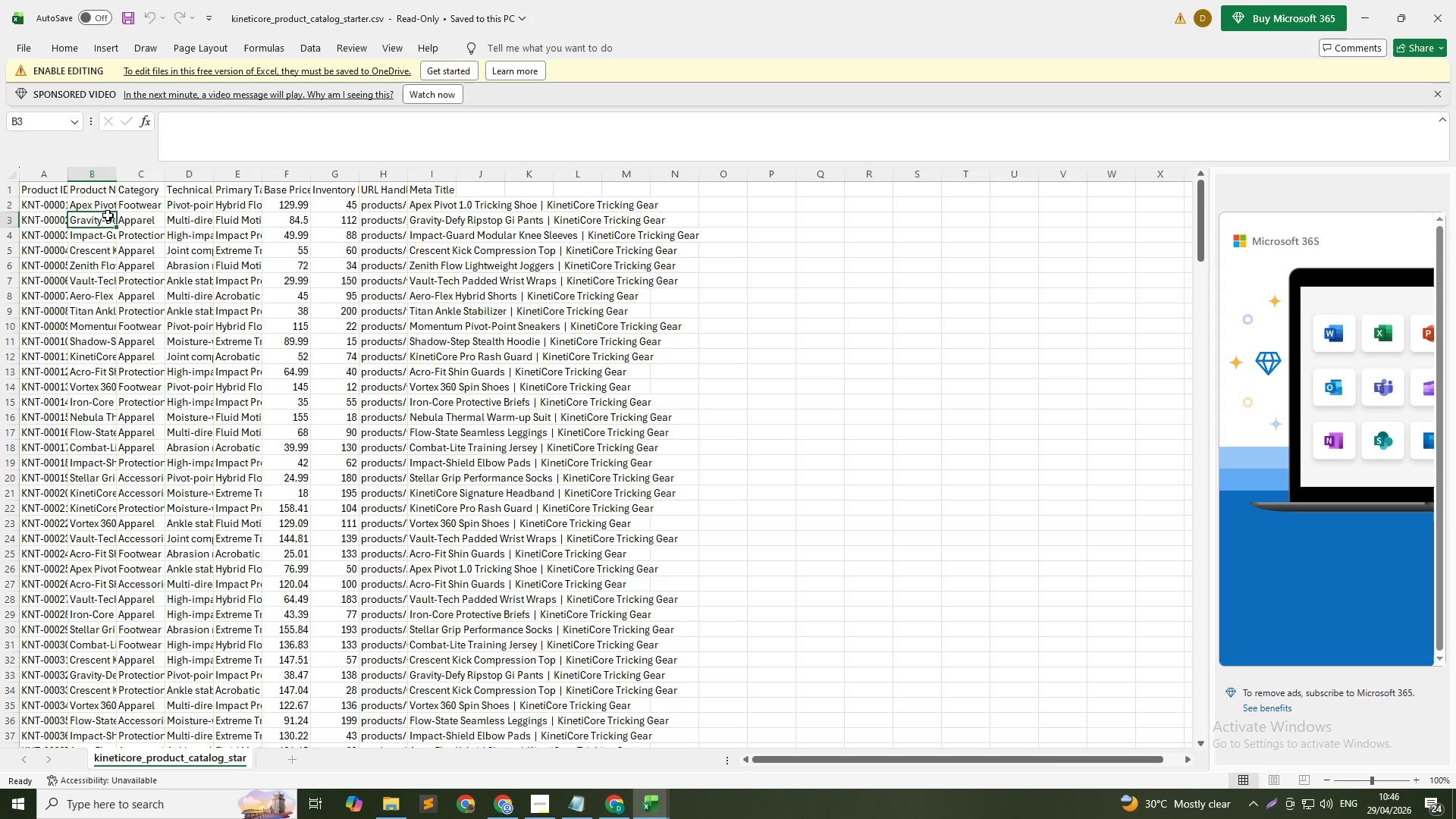 
key(Control+Z)
 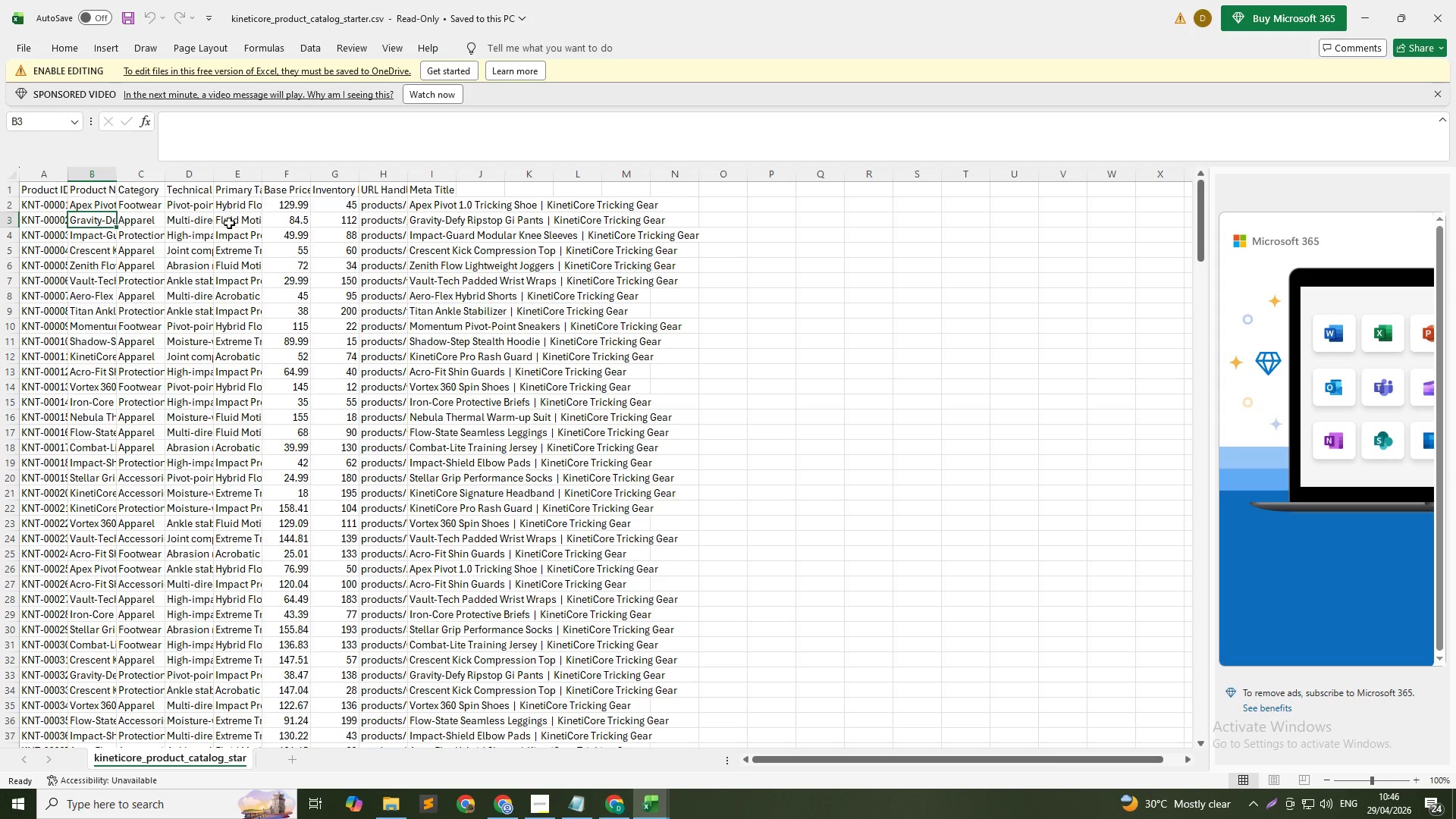 
left_click([229, 223])
 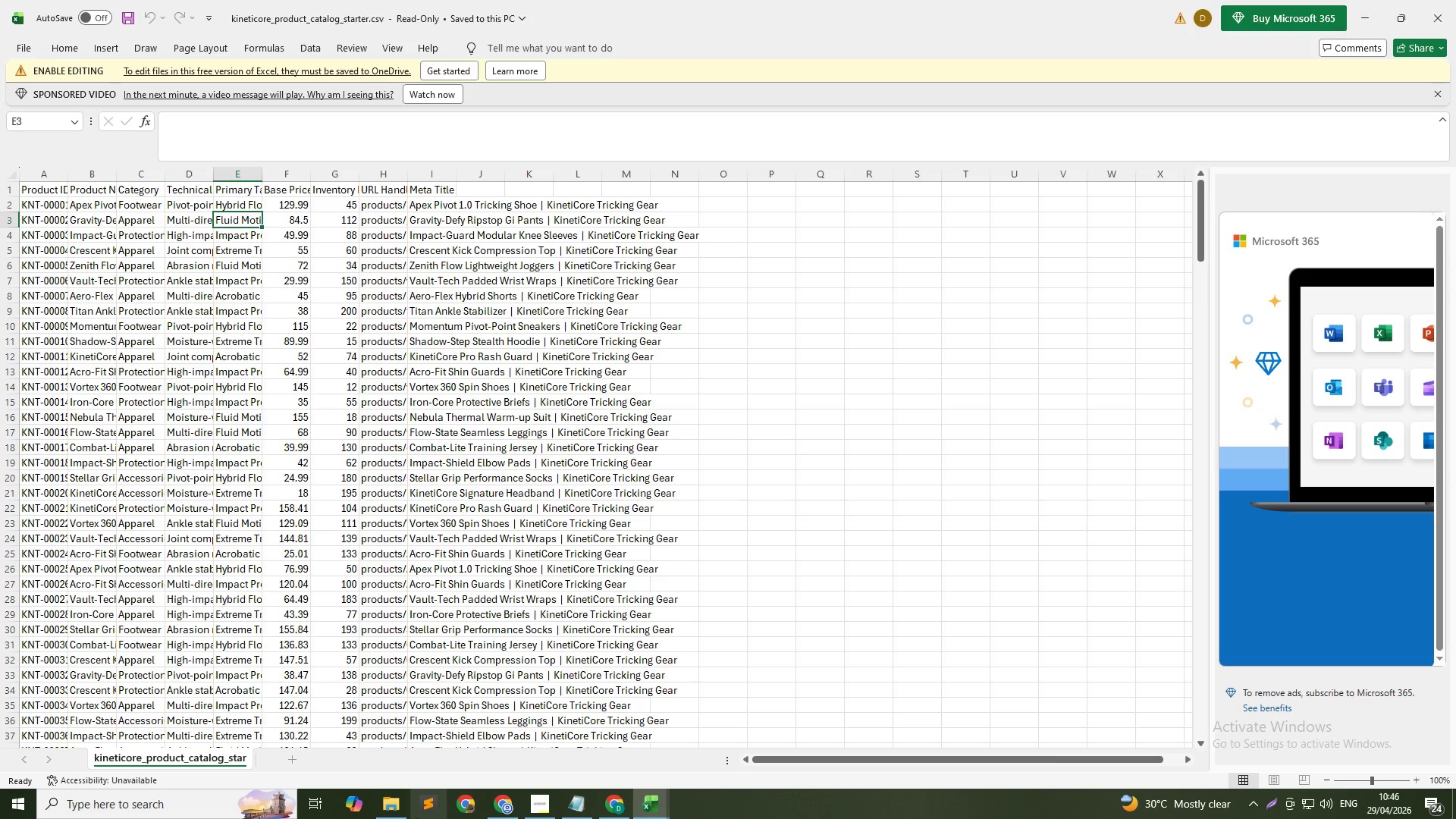 
left_click([401, 809])
 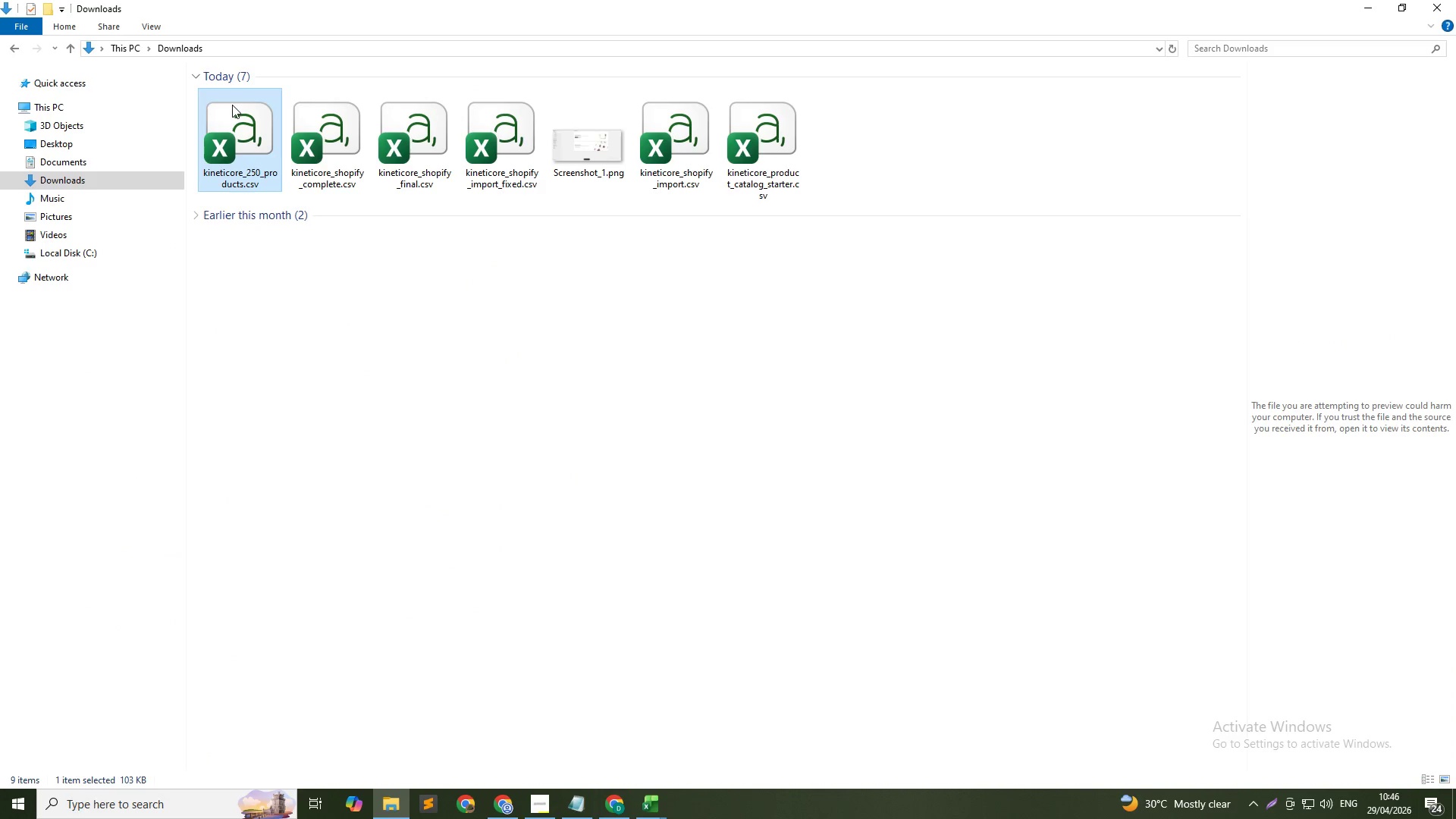 
double_click([232, 105])
 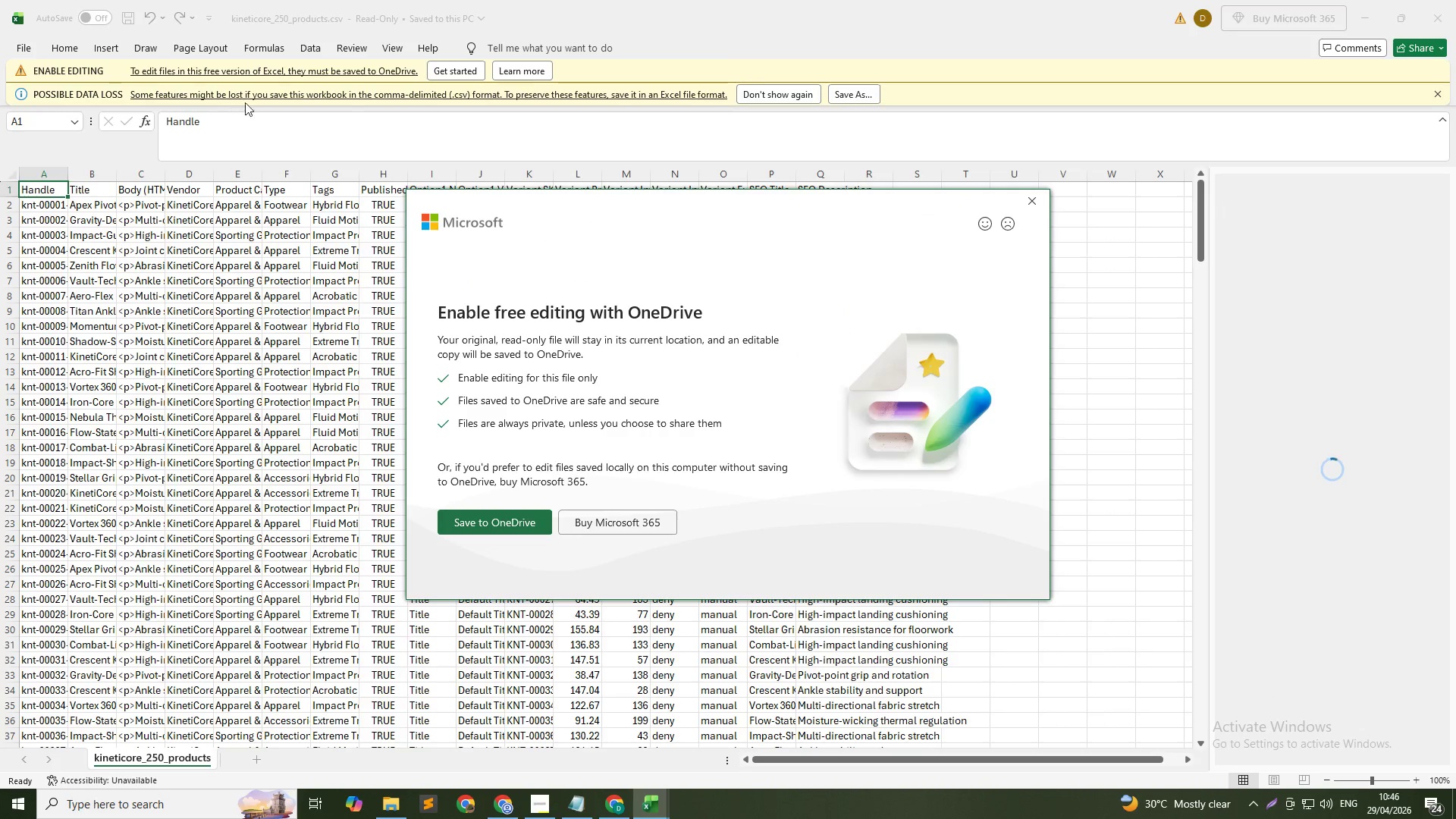 
left_click([1044, 203])
 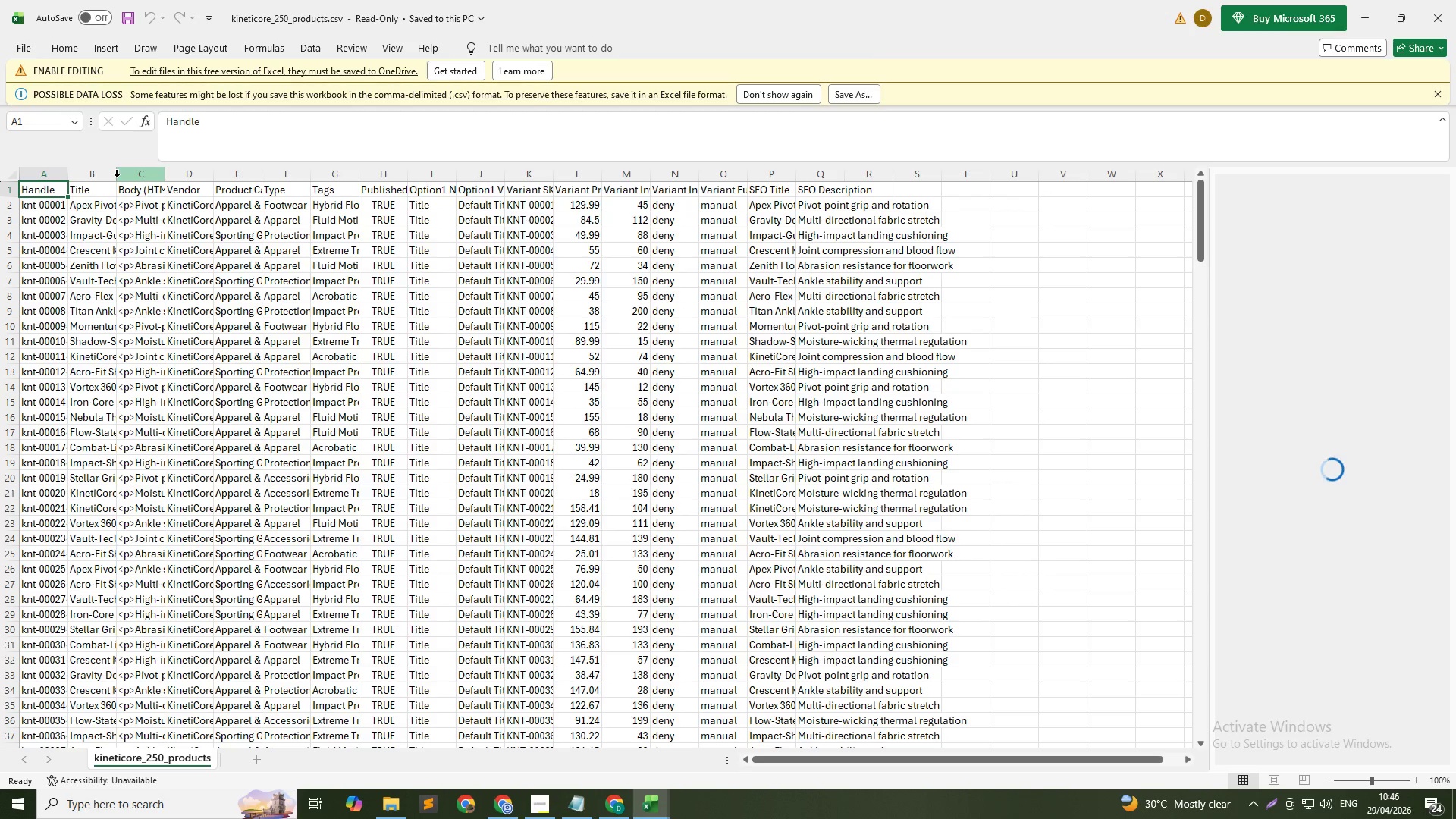 
left_click([117, 178])
 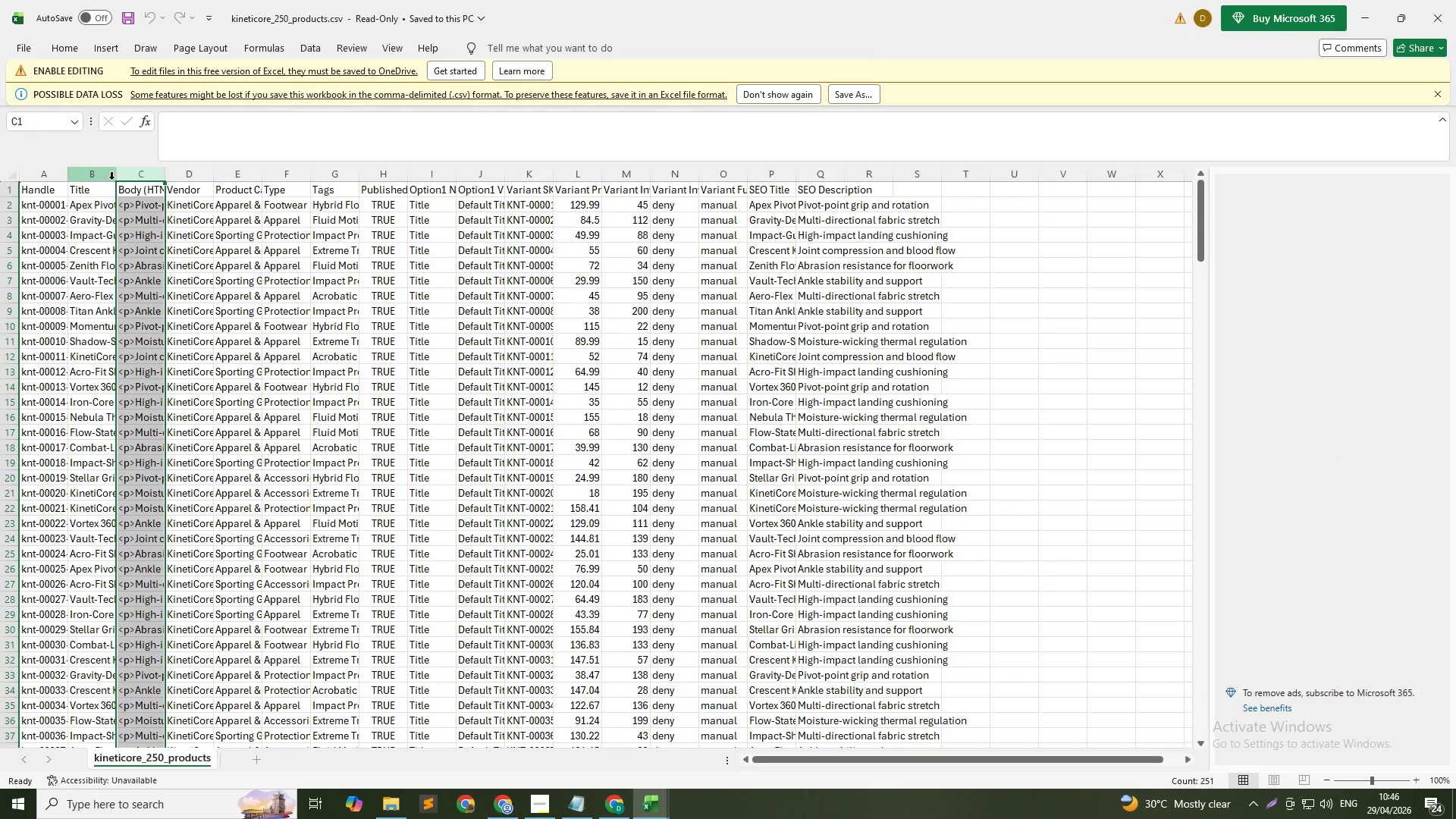 
left_click([111, 179])
 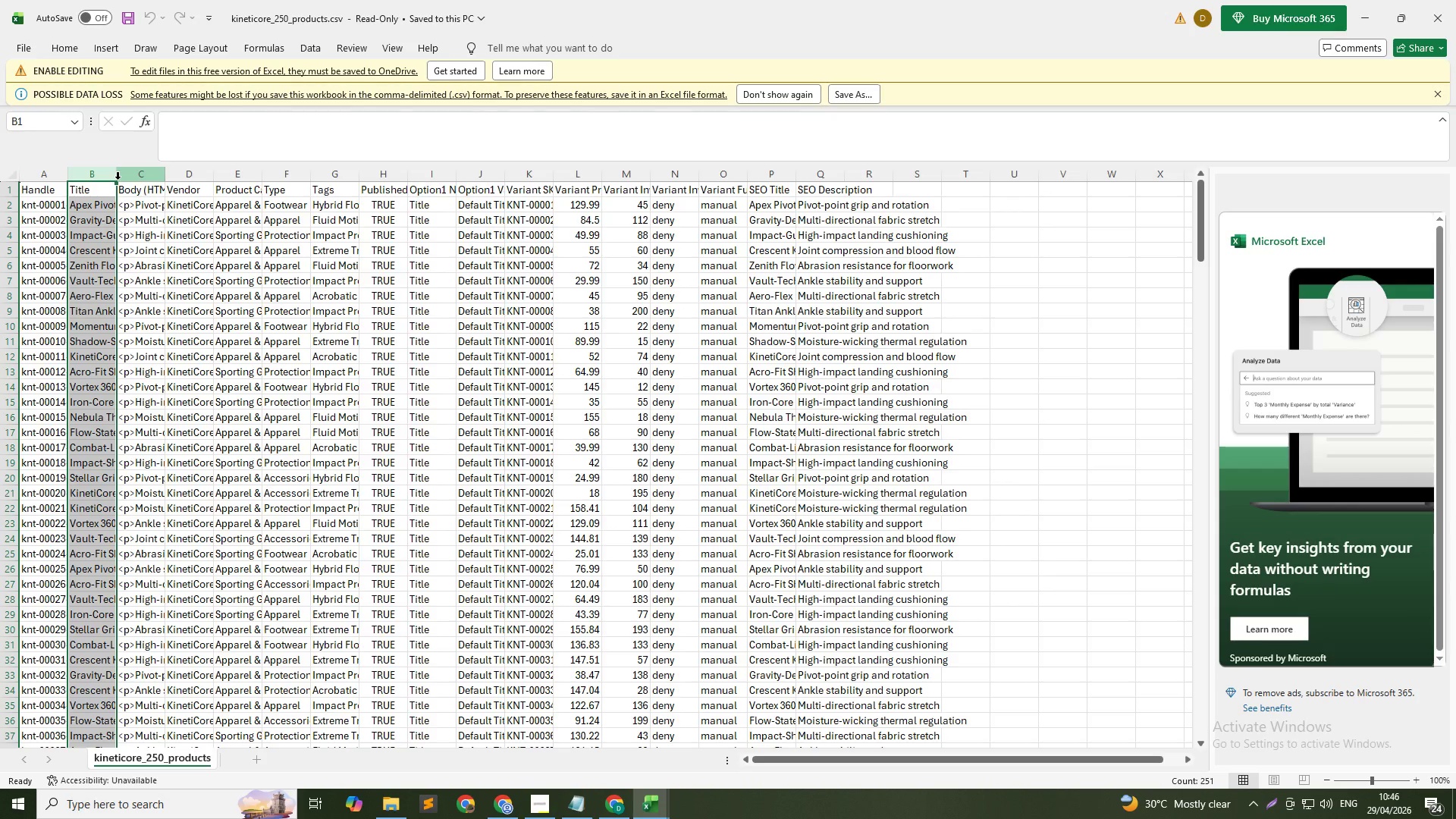 
key(Alt+Tab)
 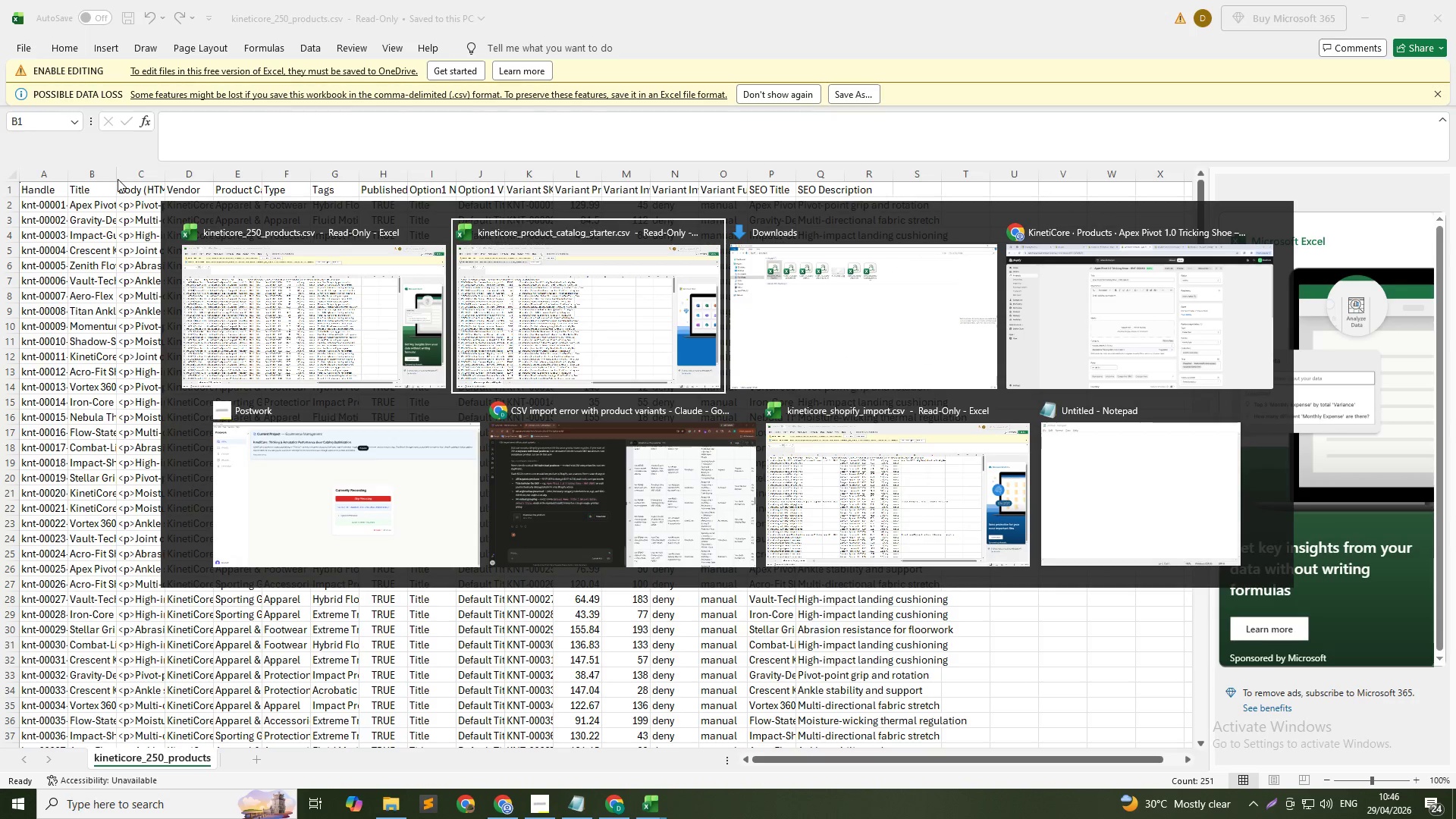 
key(Alt+Tab)
 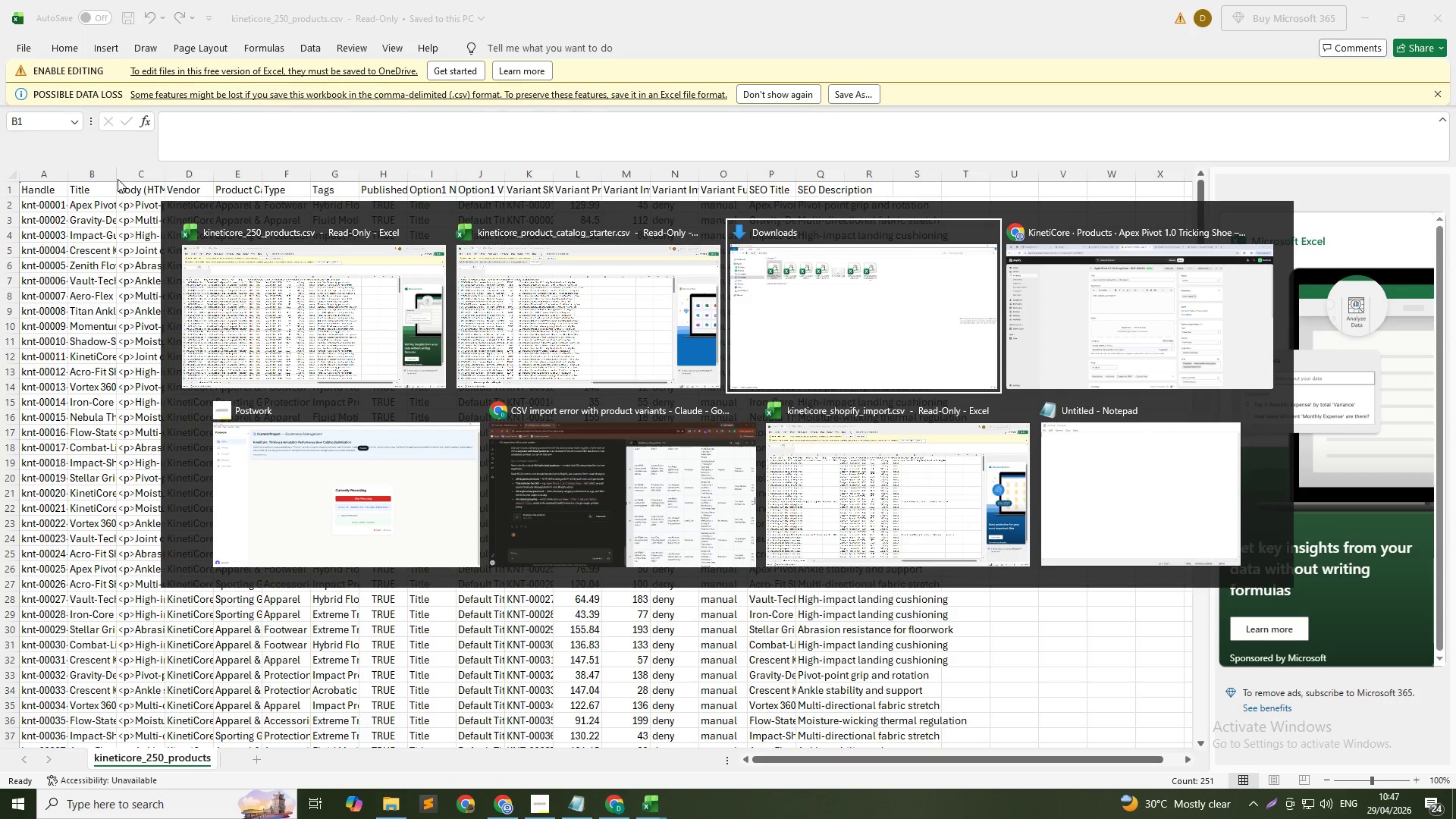 
key(Alt+Tab)
 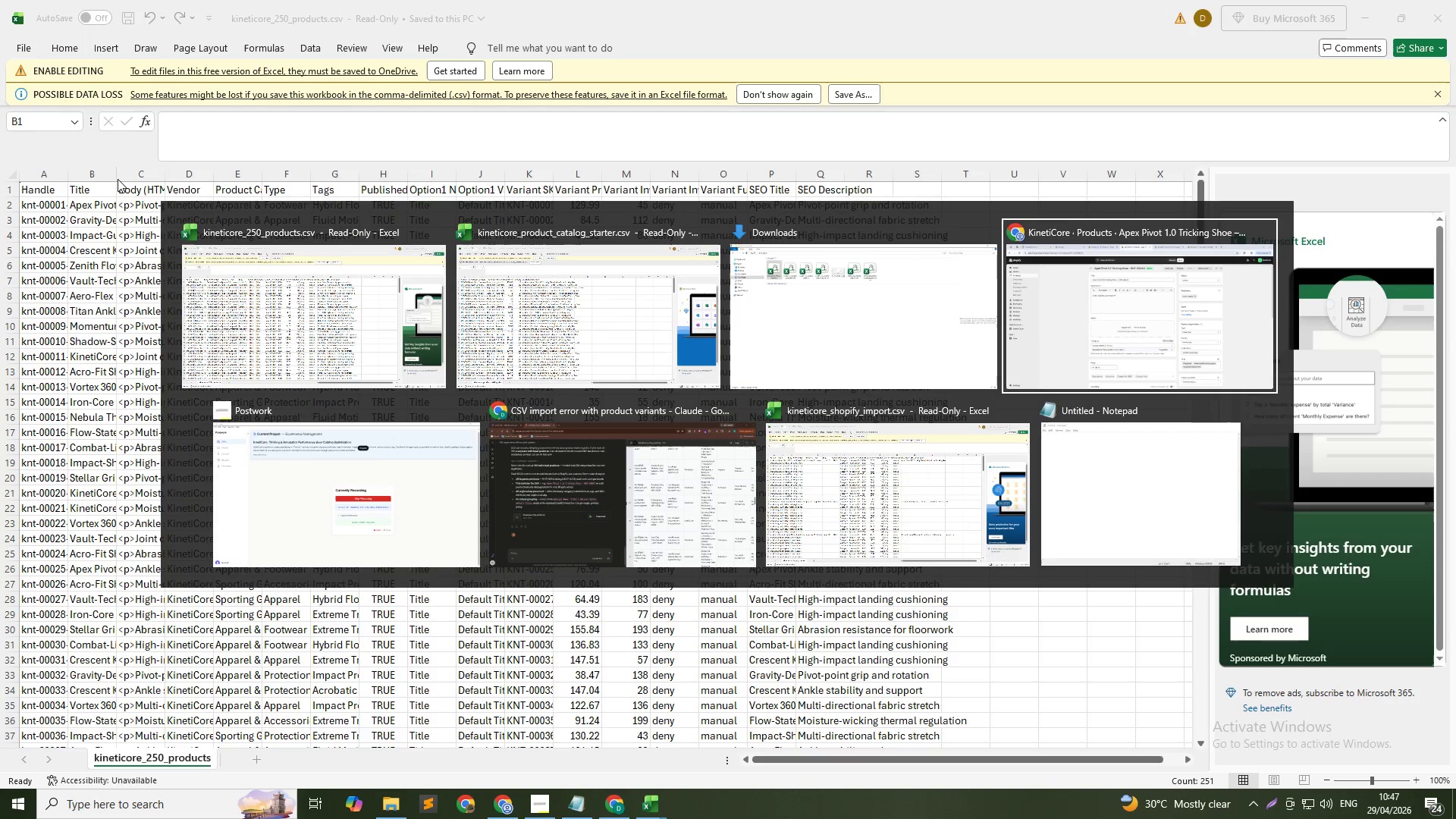 
key(Alt+Tab)
 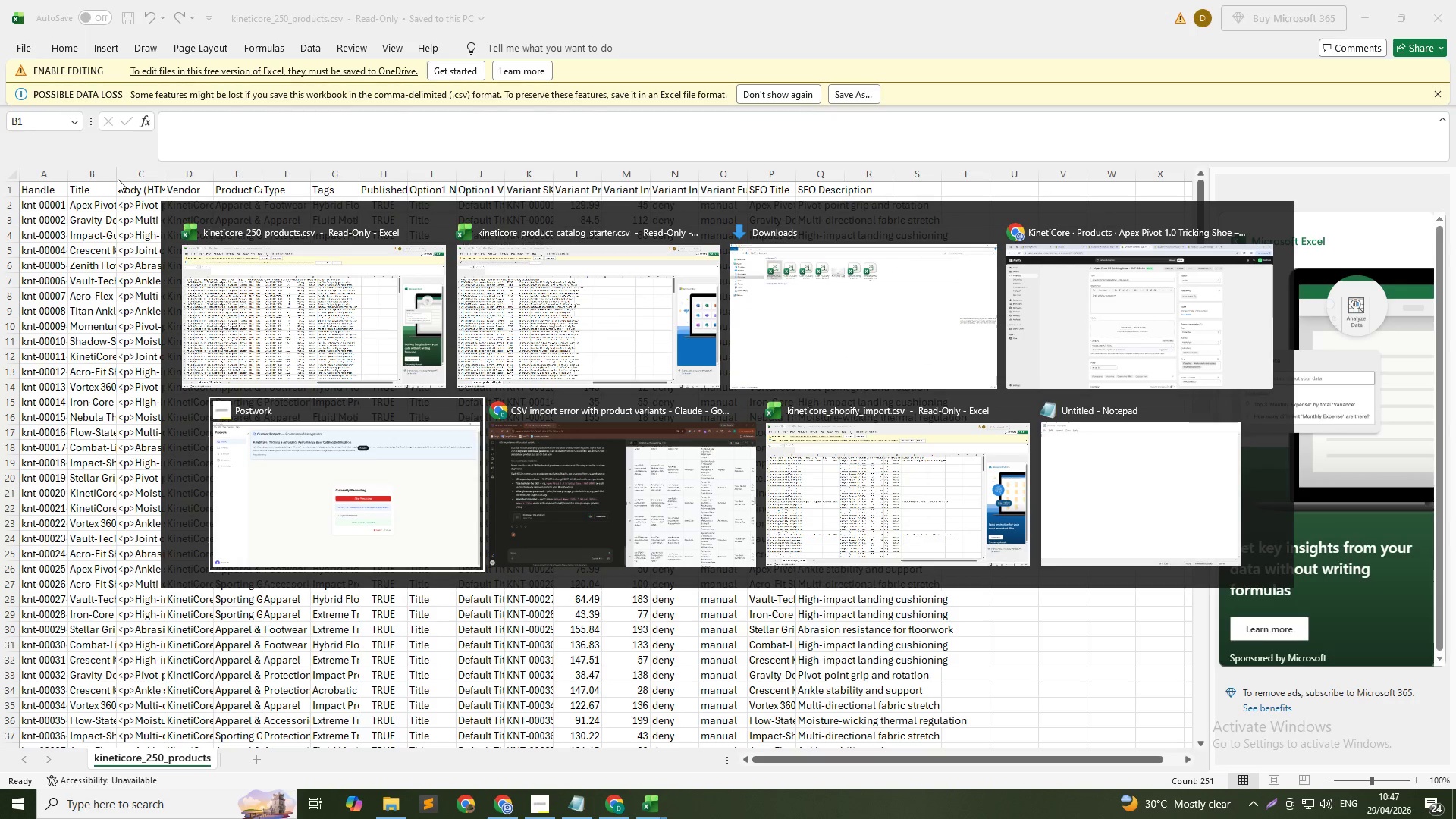 
key(Alt+Tab)
 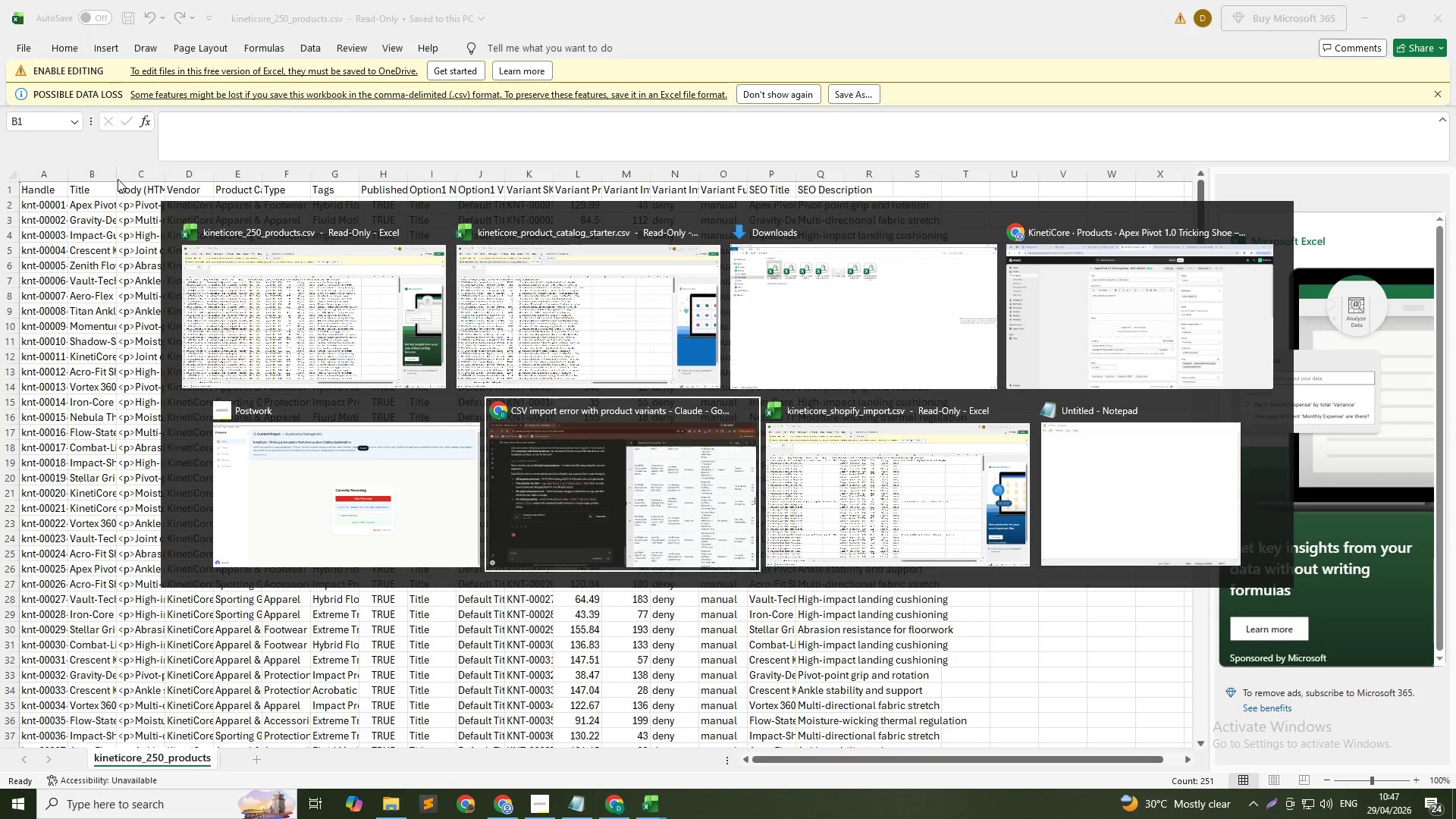 
key(Alt+Tab)
 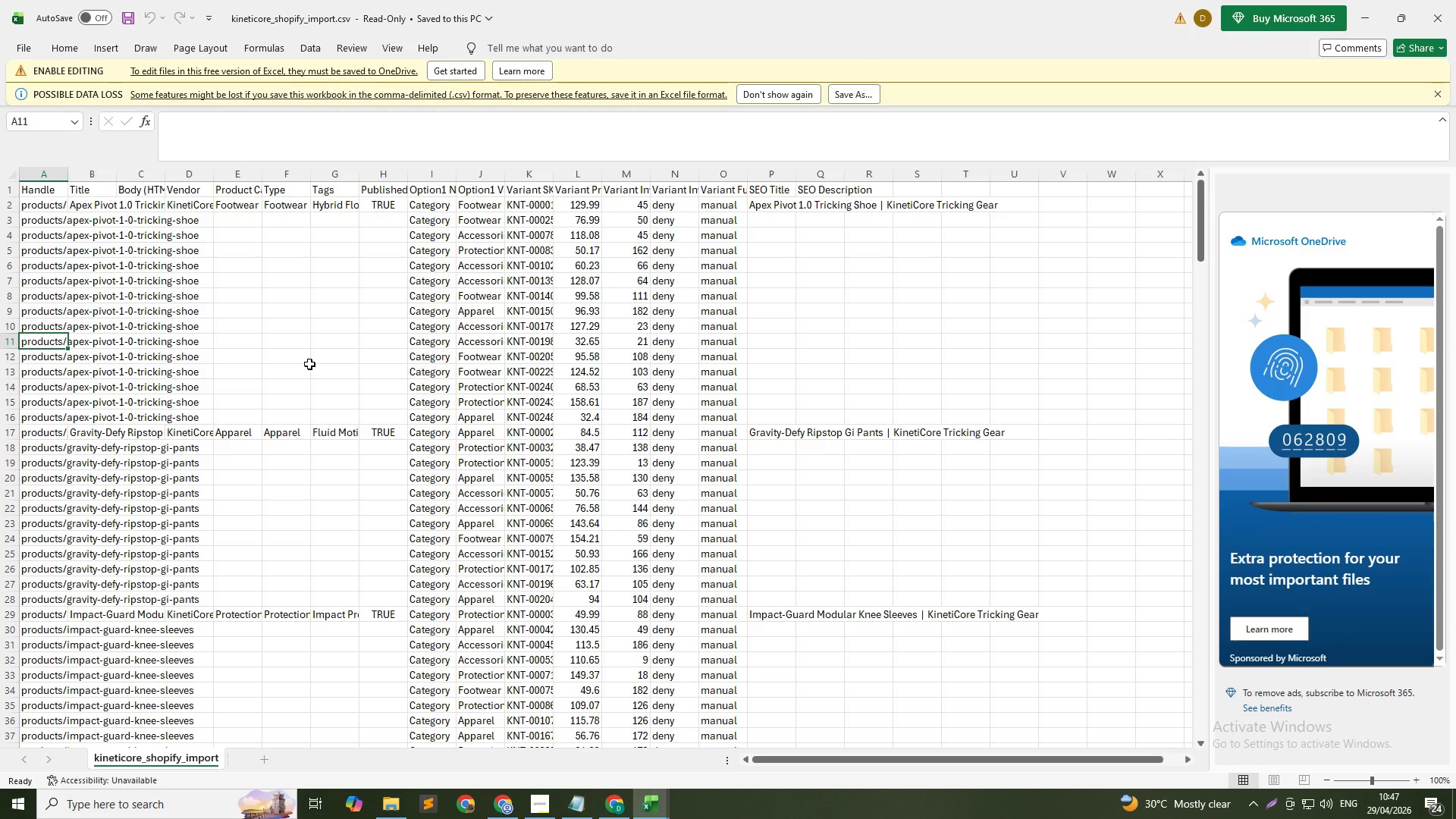 
key(Alt+Tab)
 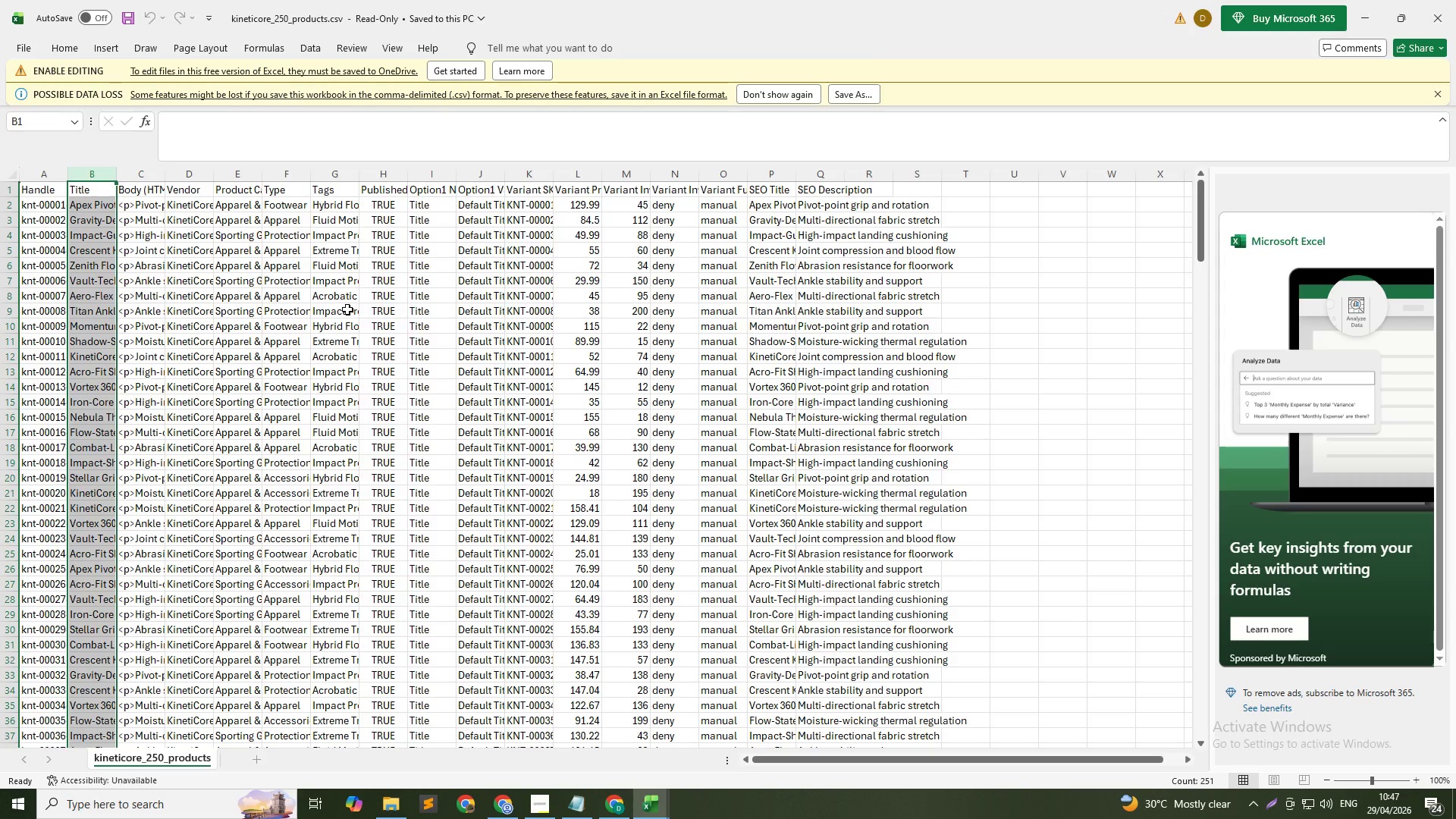 
key(Alt+Tab)
 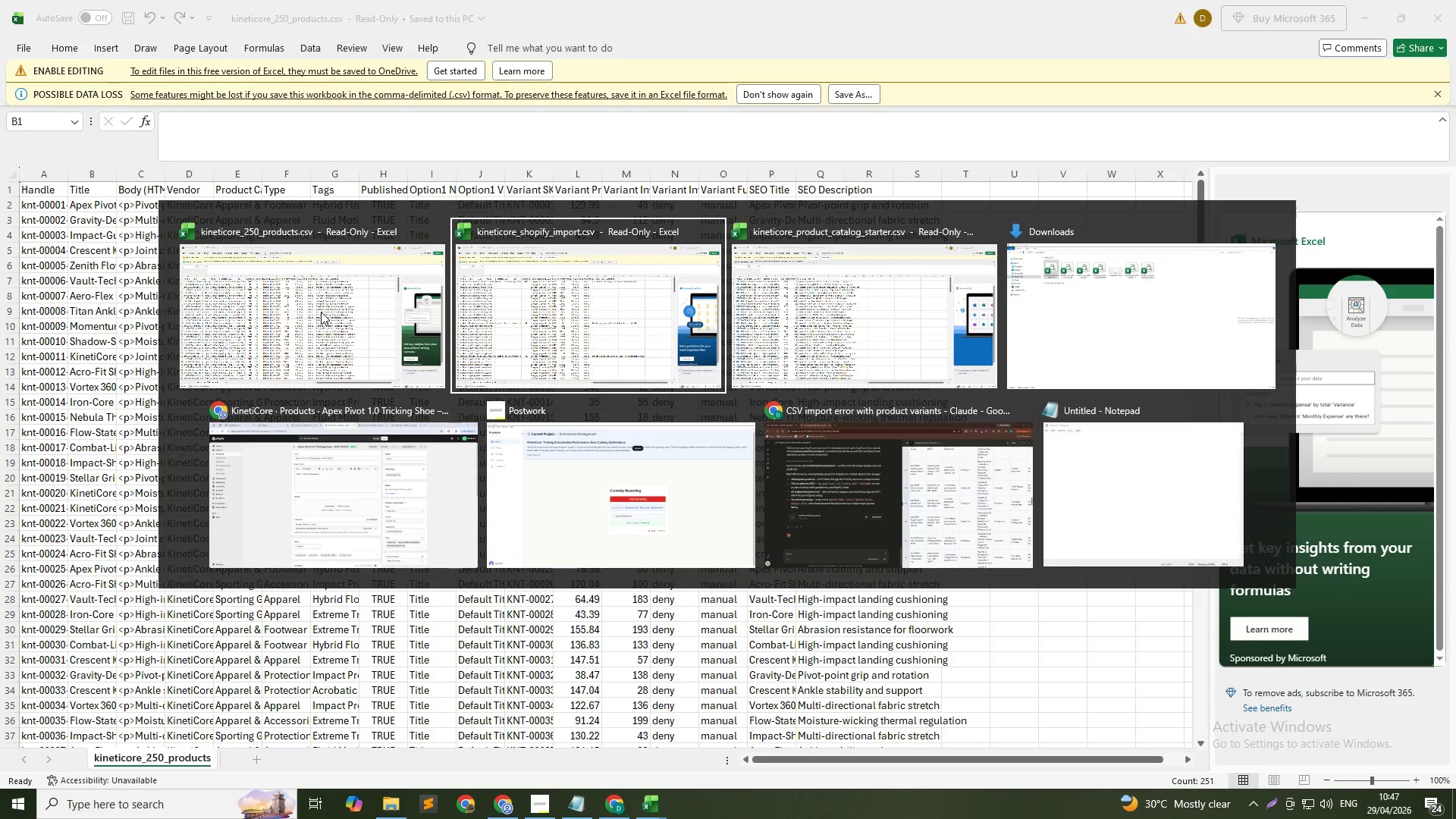 
key(Alt+Tab)
 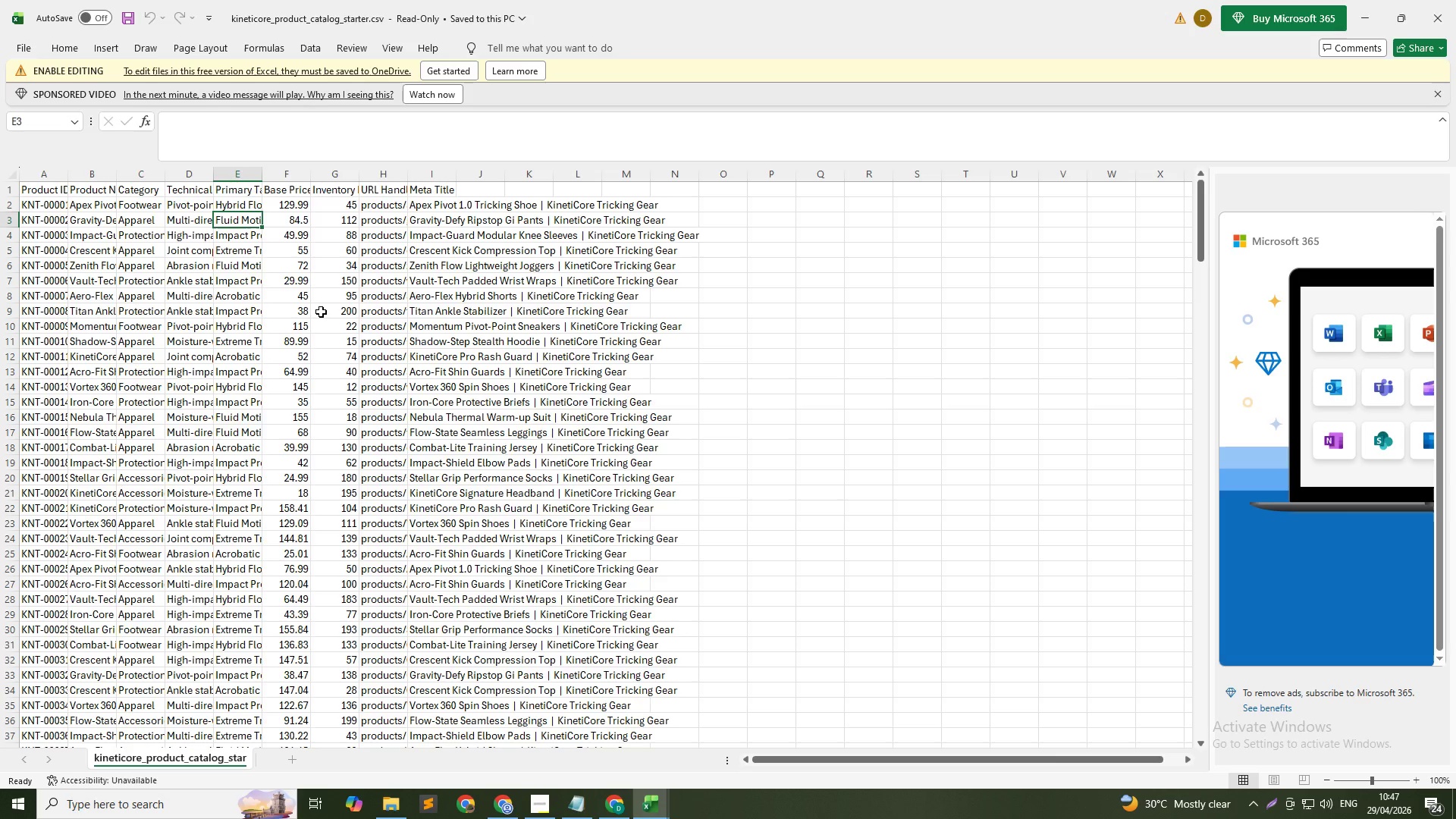 
key(Alt+AltLeft)
 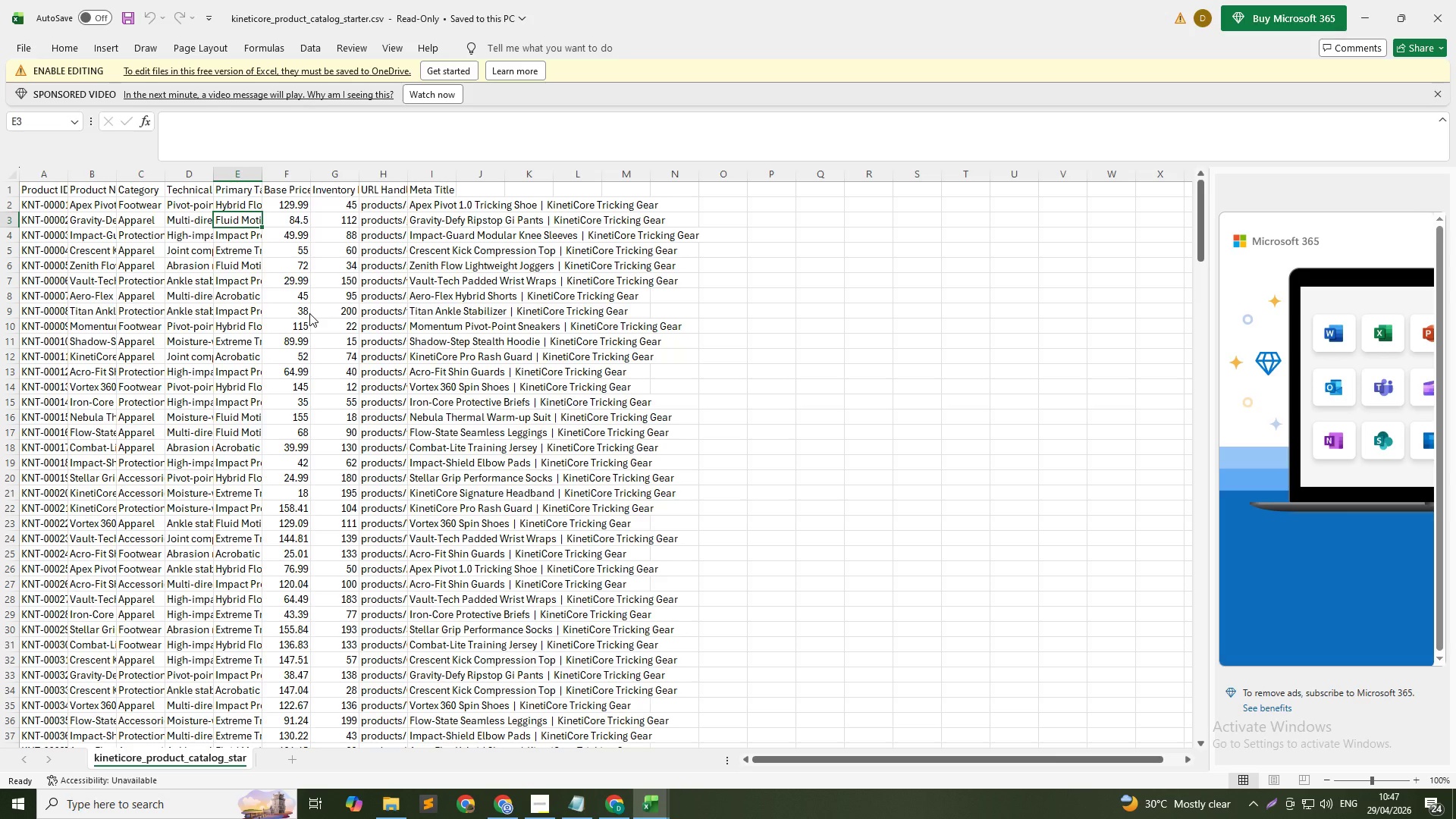 
key(Alt+Tab)
 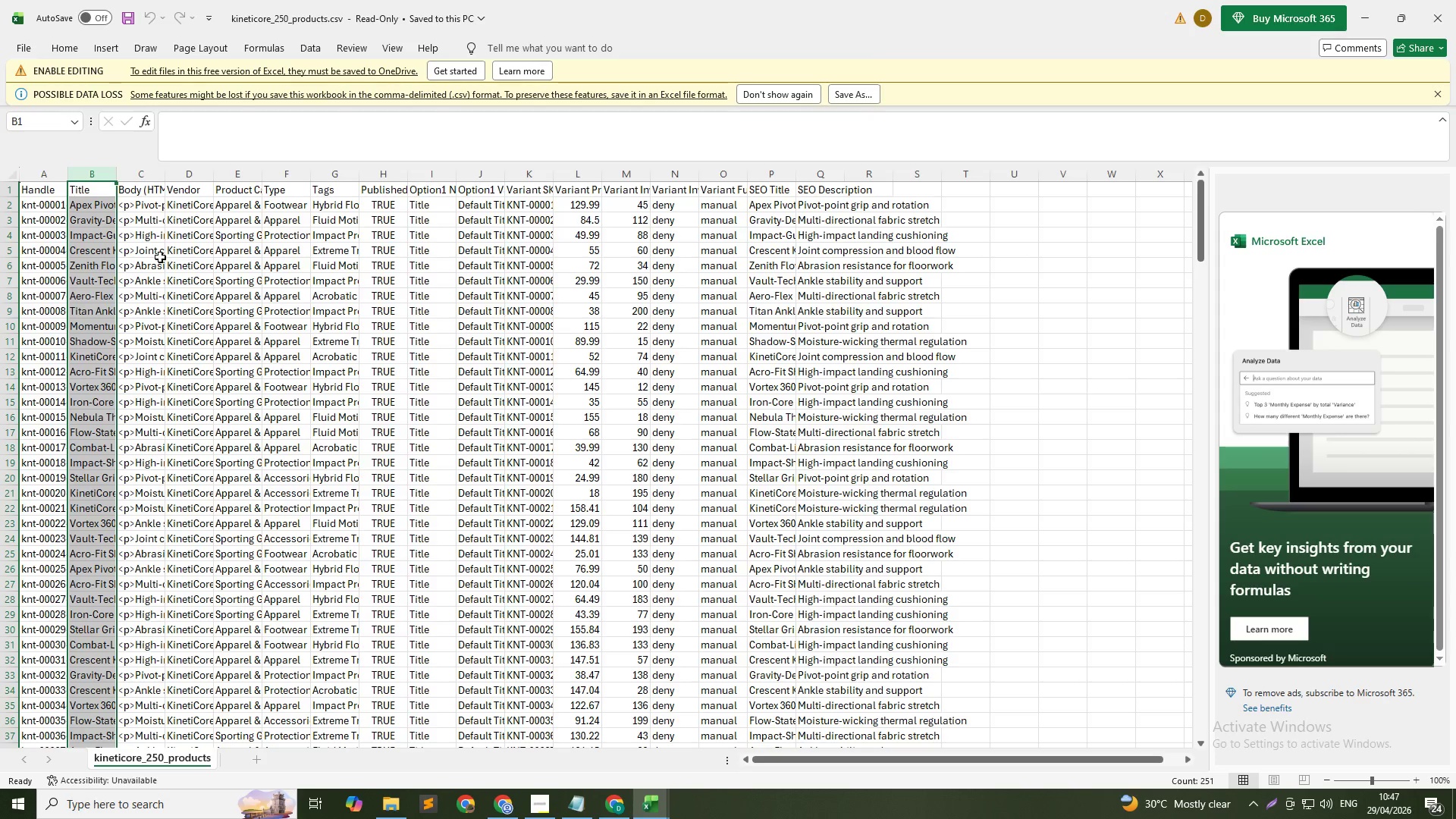 
left_click([157, 234])
 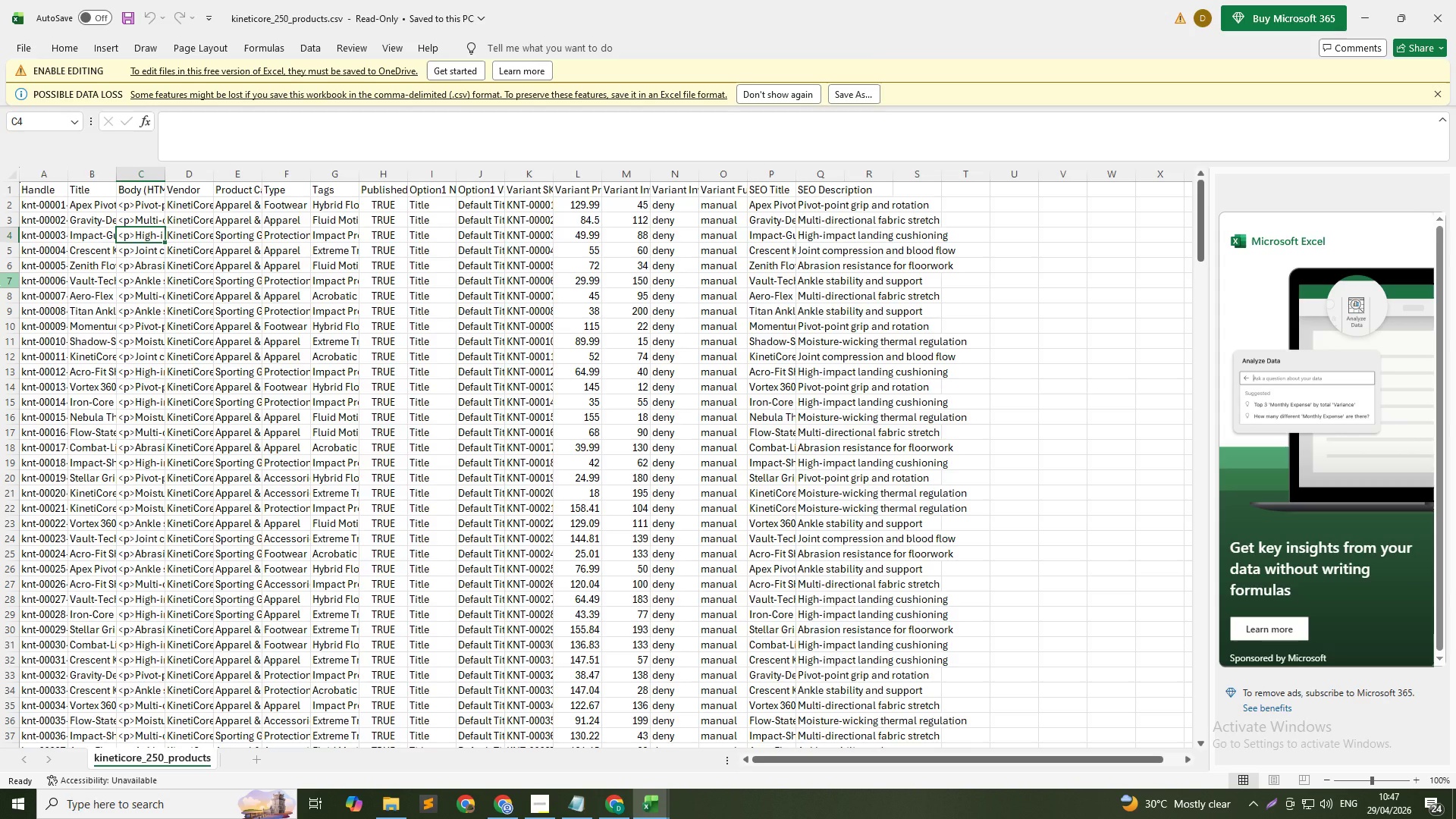 
wait(9.11)
 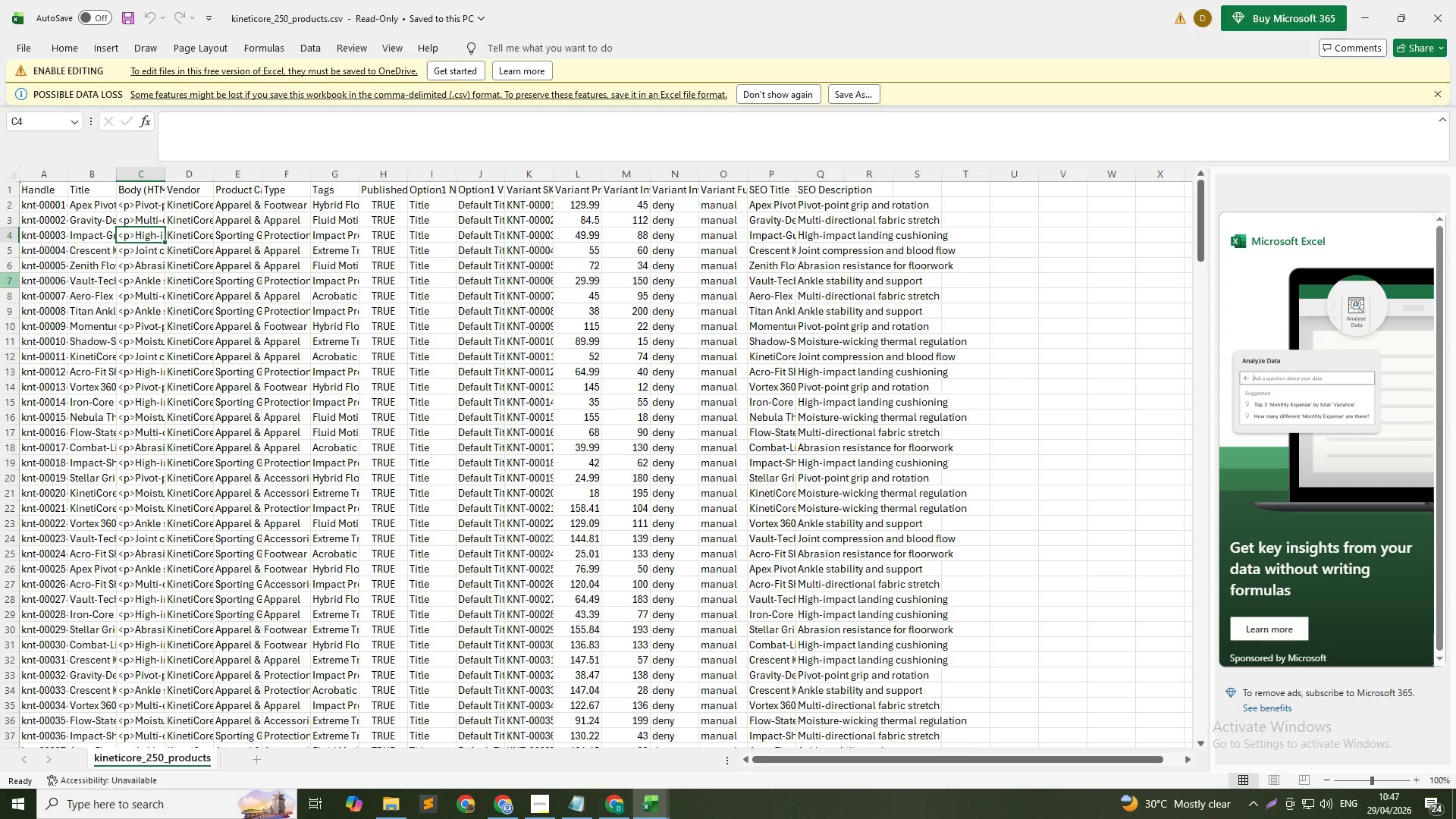 
left_click([222, 349])
 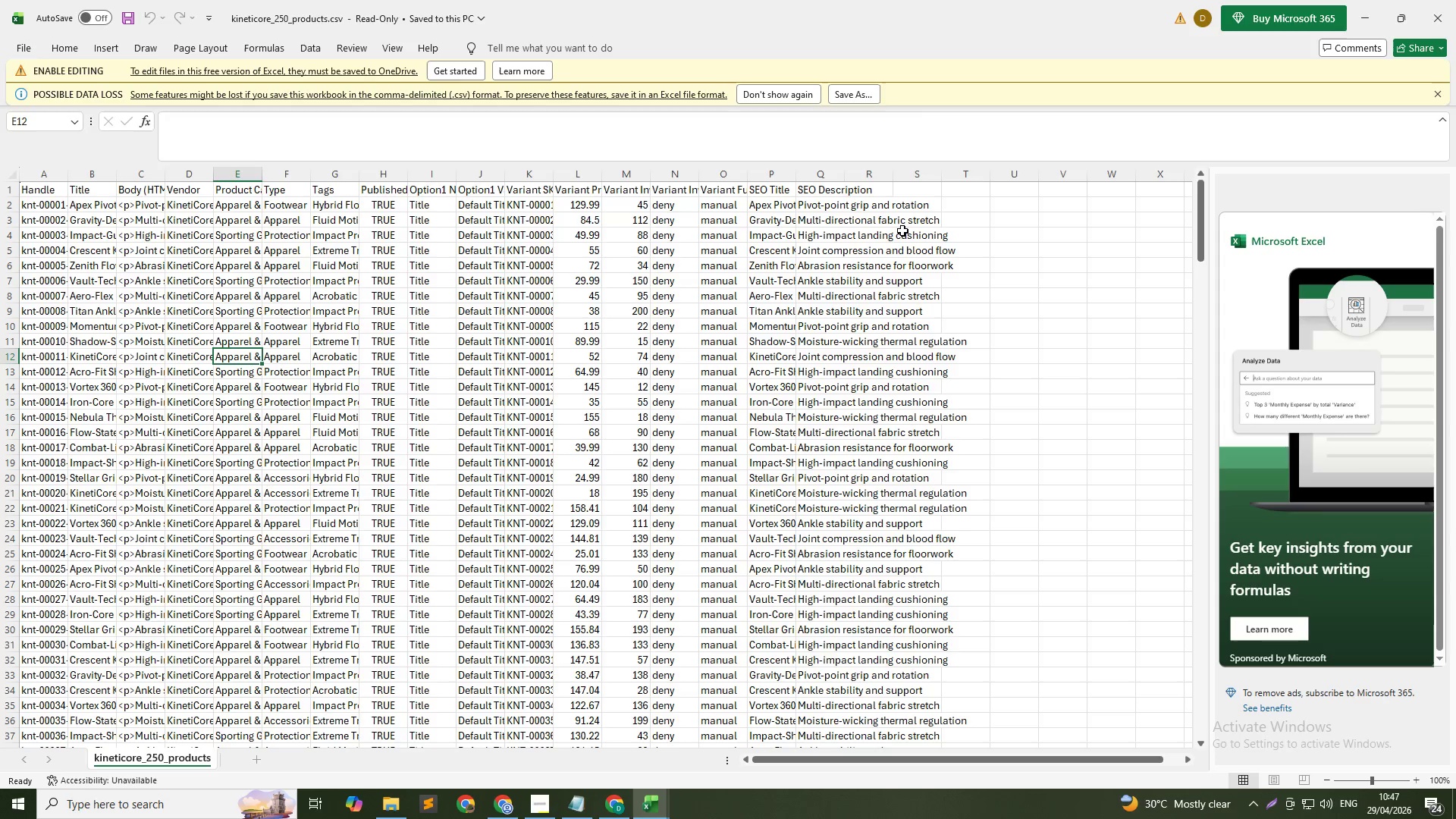 
double_click([904, 238])
 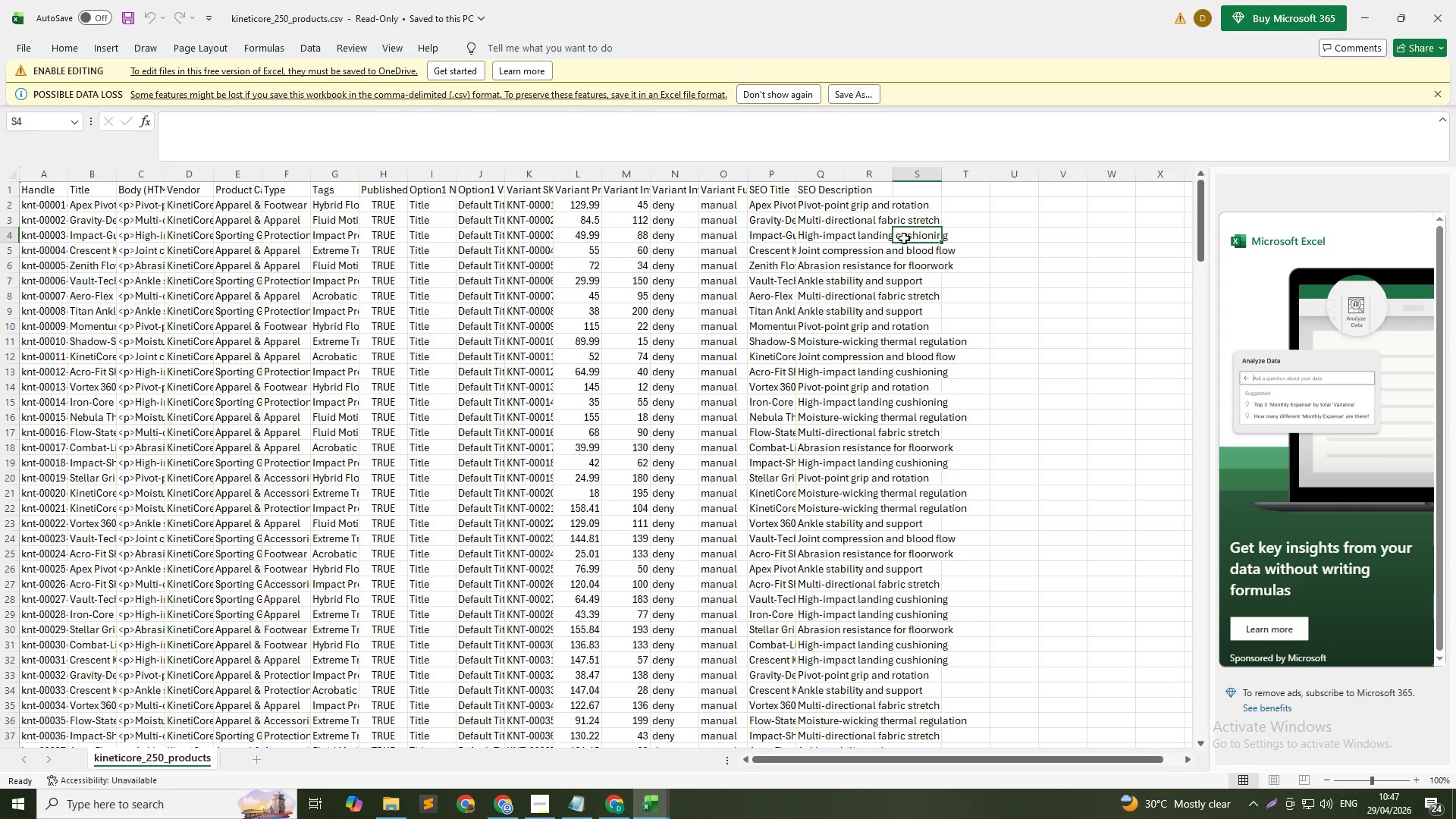 
triple_click([904, 238])
 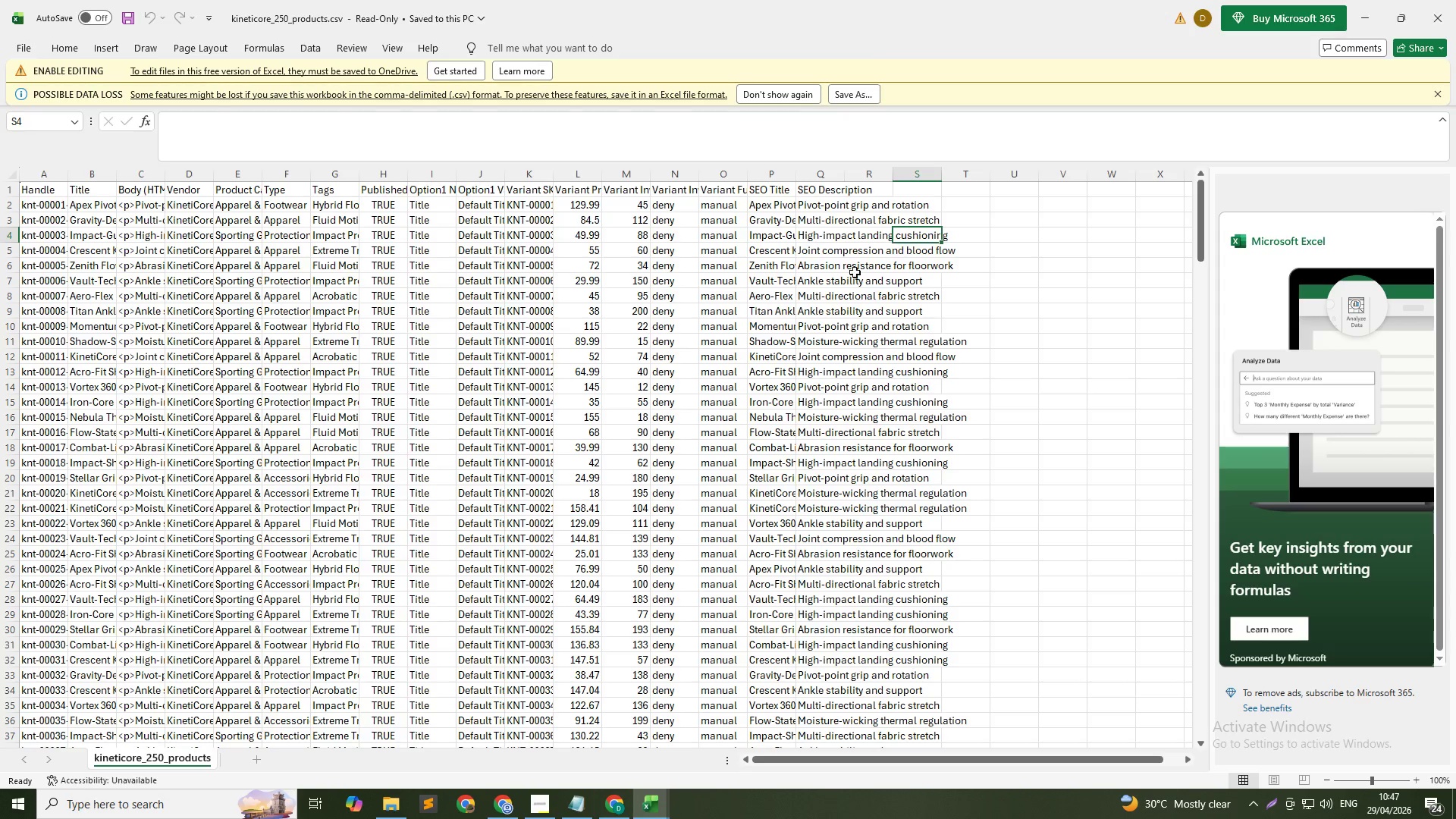 
left_click([840, 281])
 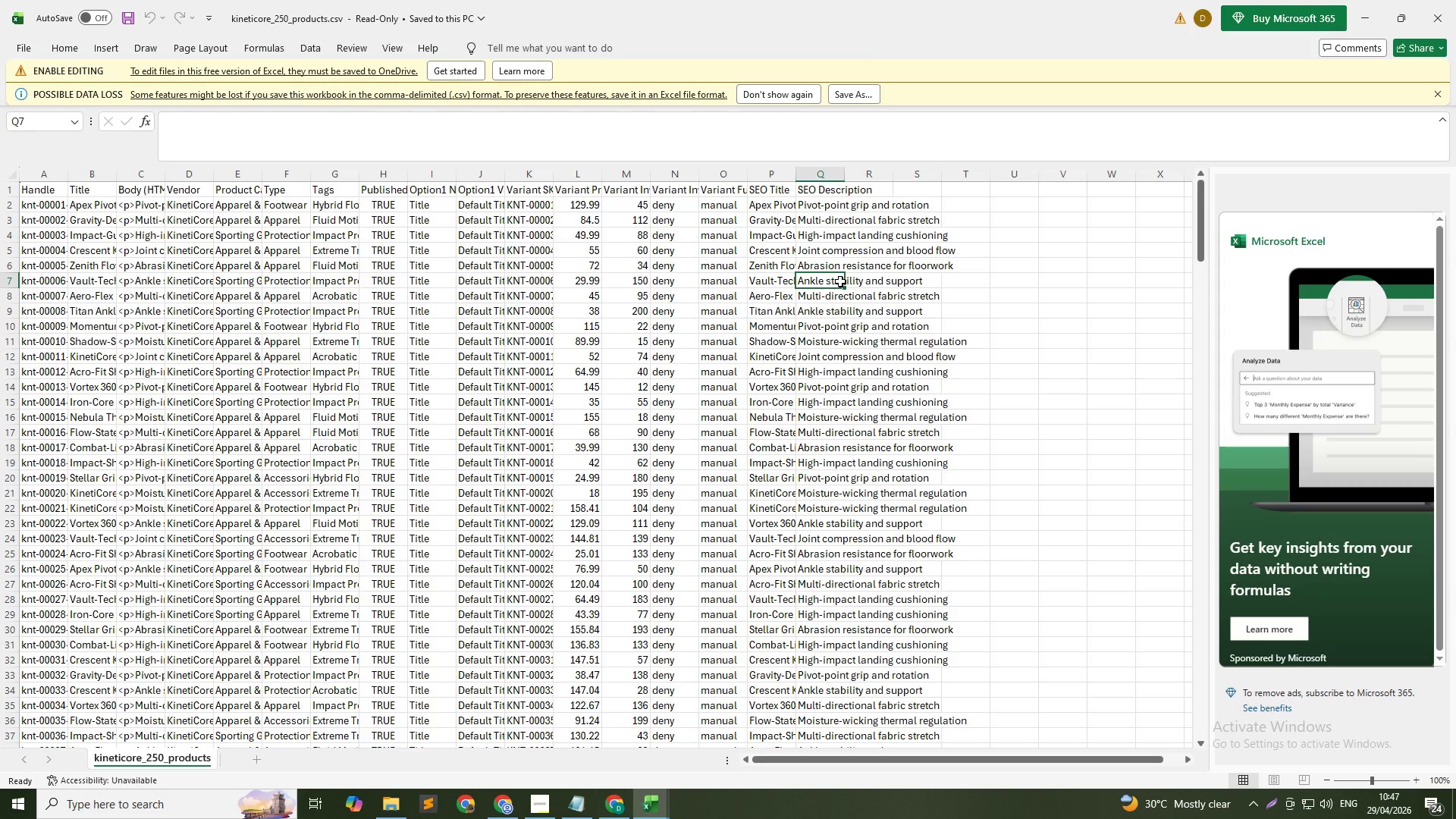 
wait(11.22)
 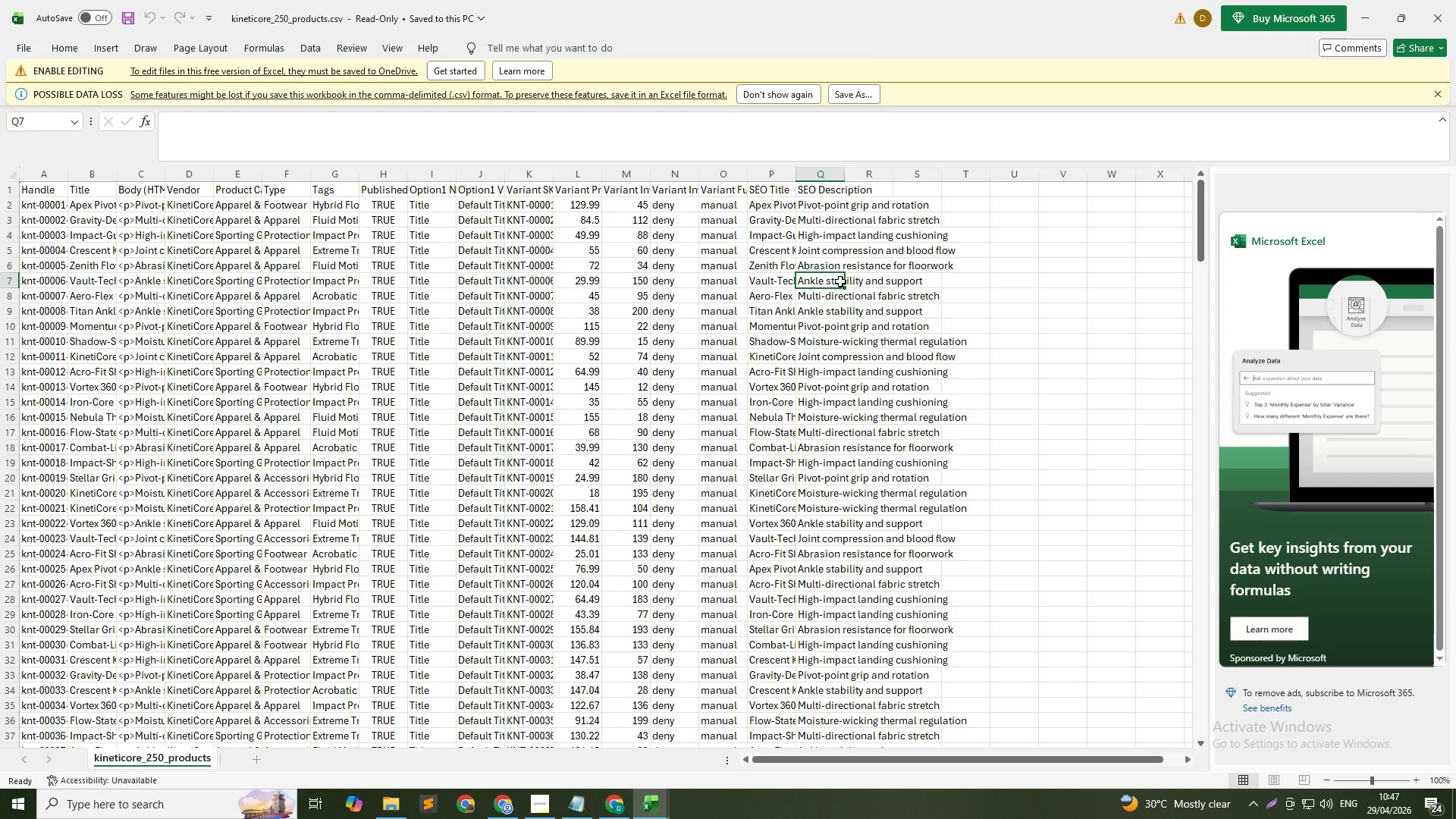 
key(Alt+Tab)
 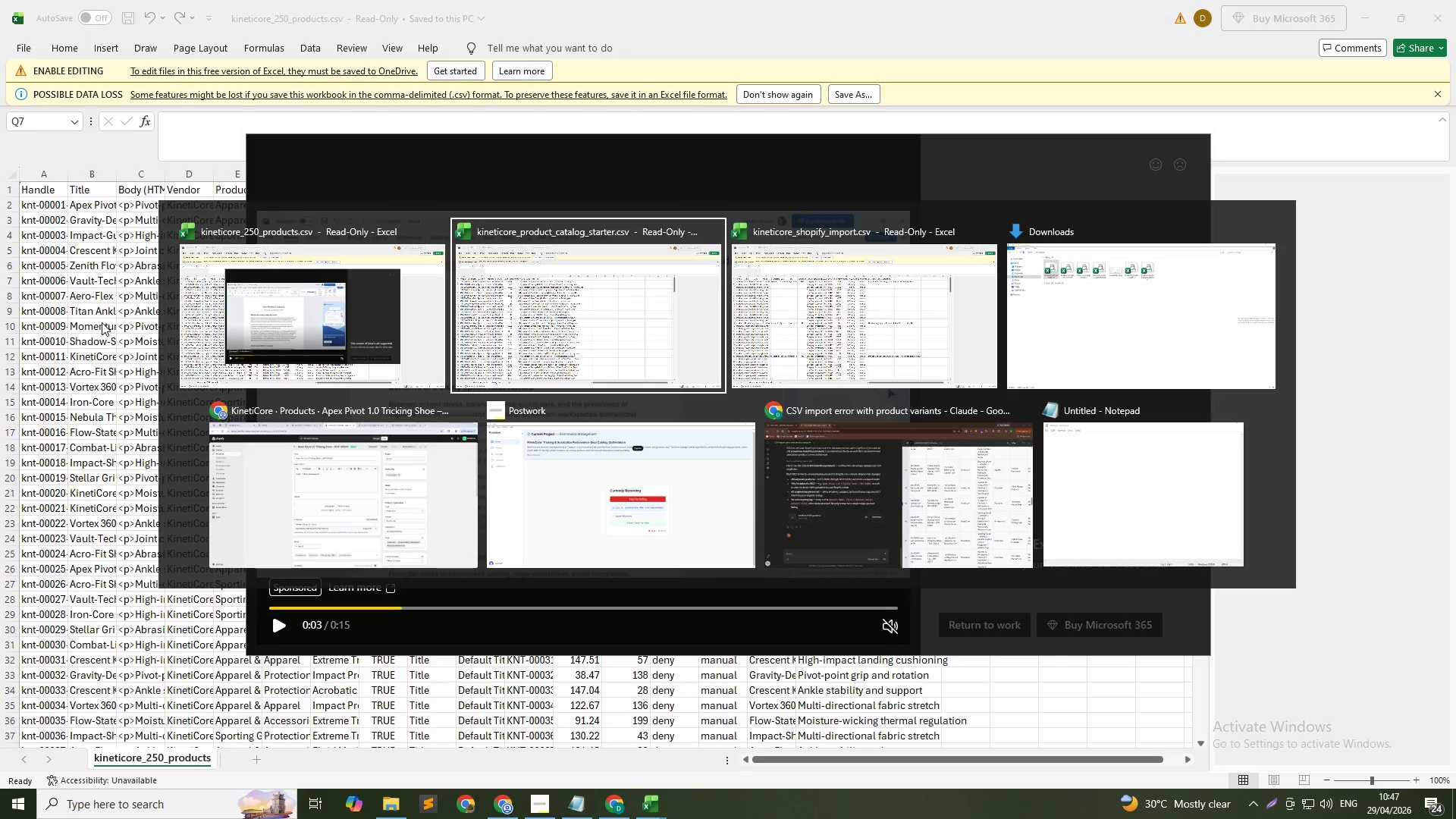 
key(Alt+Tab)
 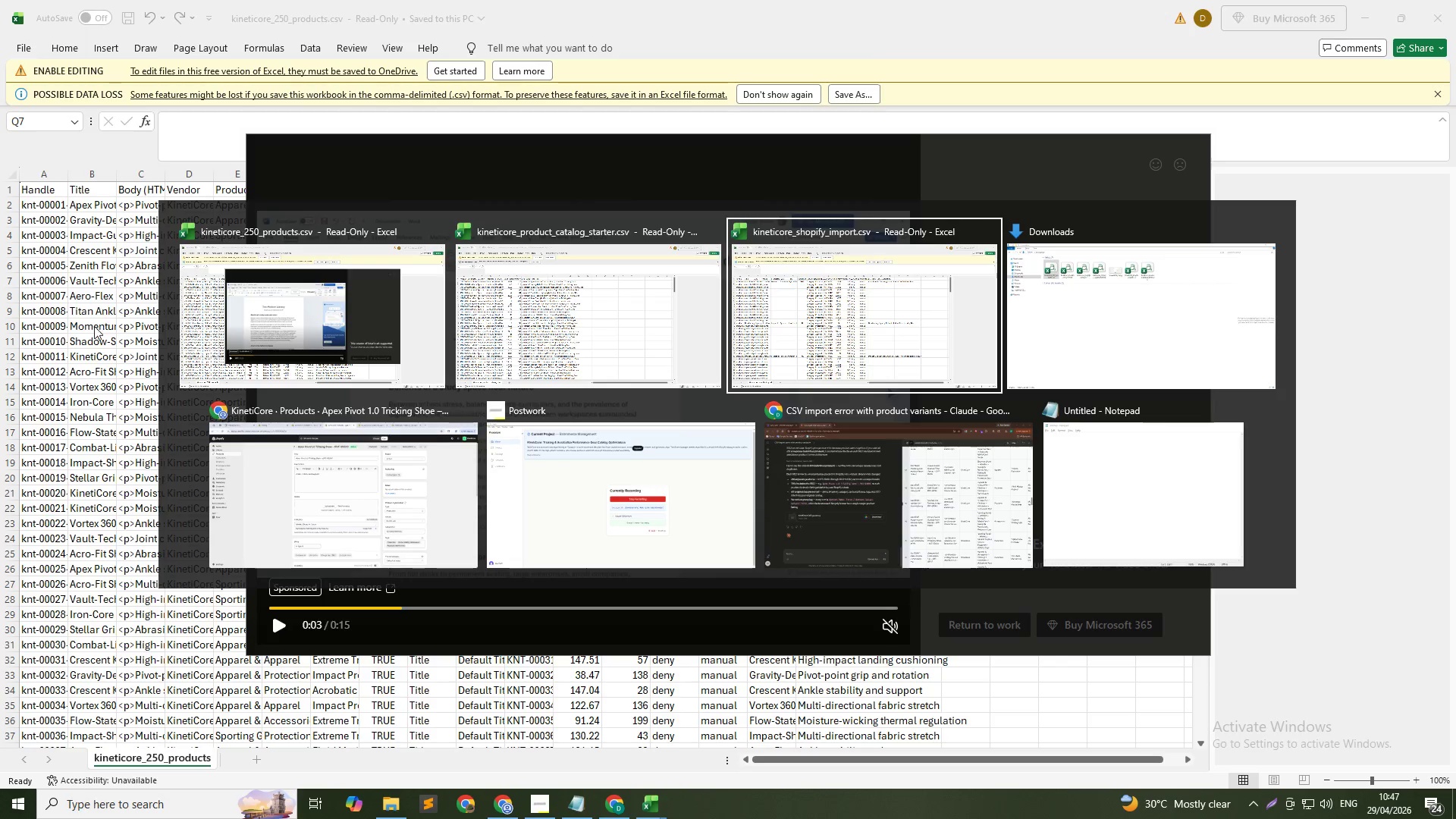 
key(Alt+Tab)
 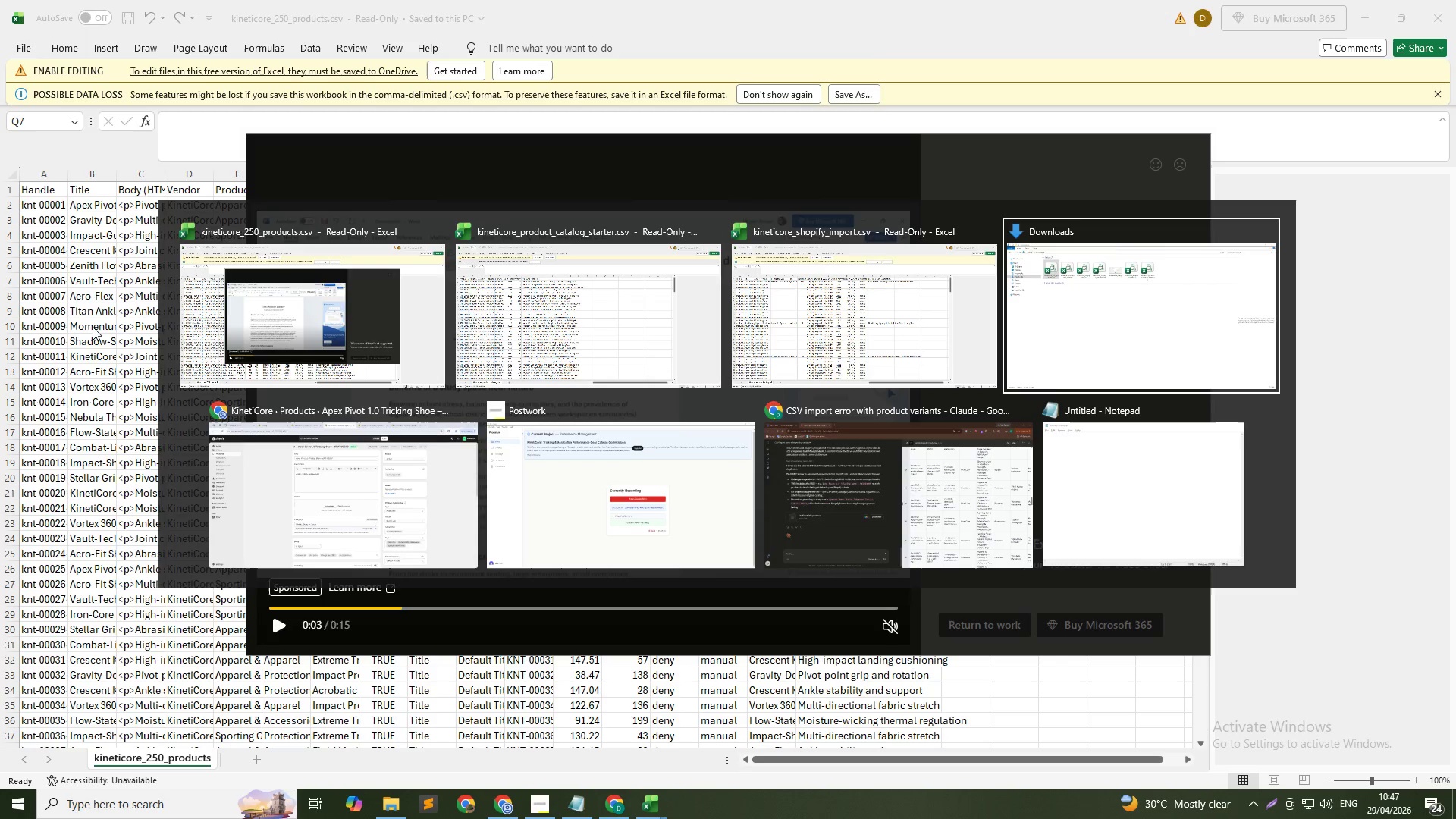 
key(Alt+Tab)
 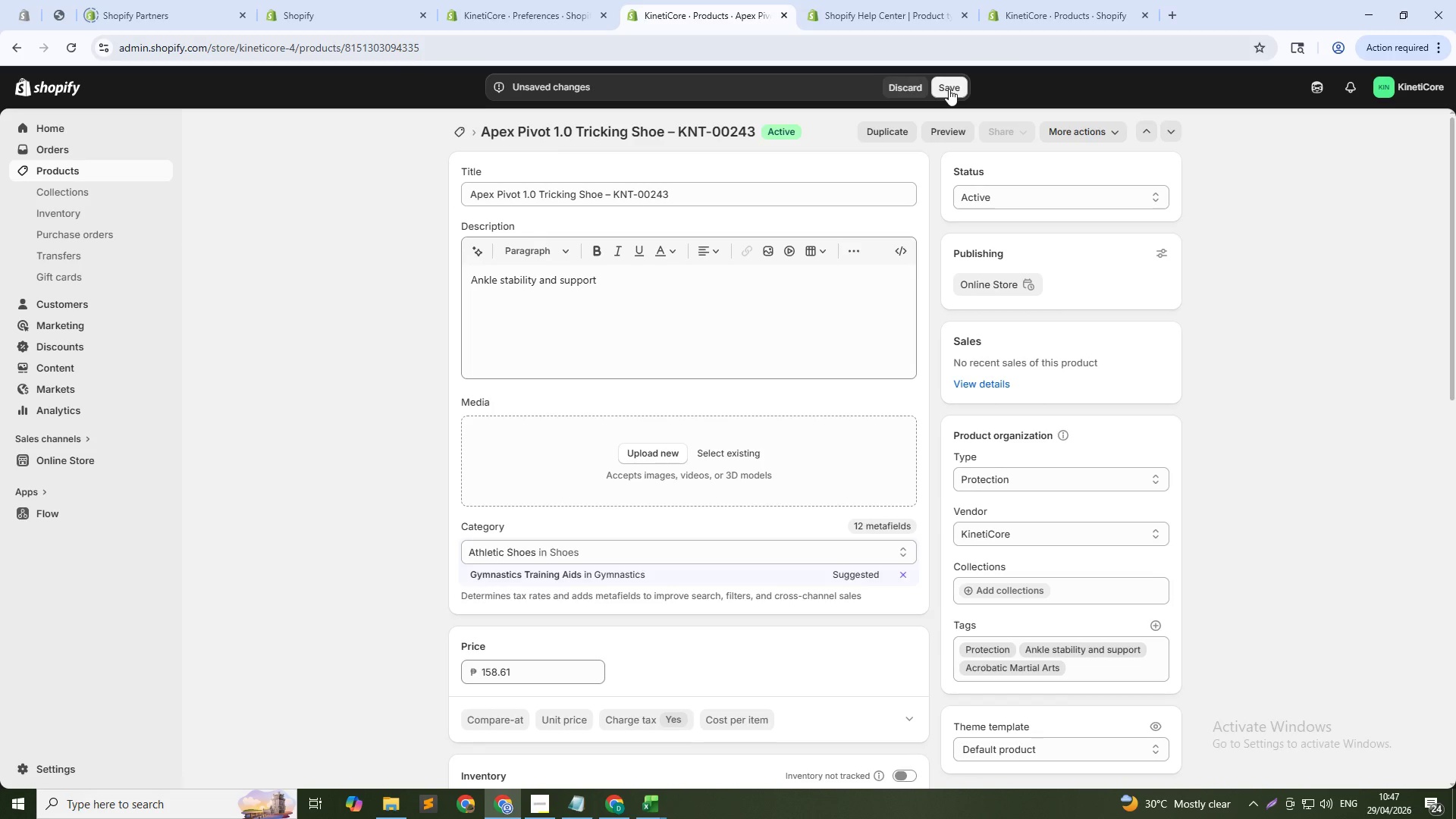 
left_click([71, 170])
 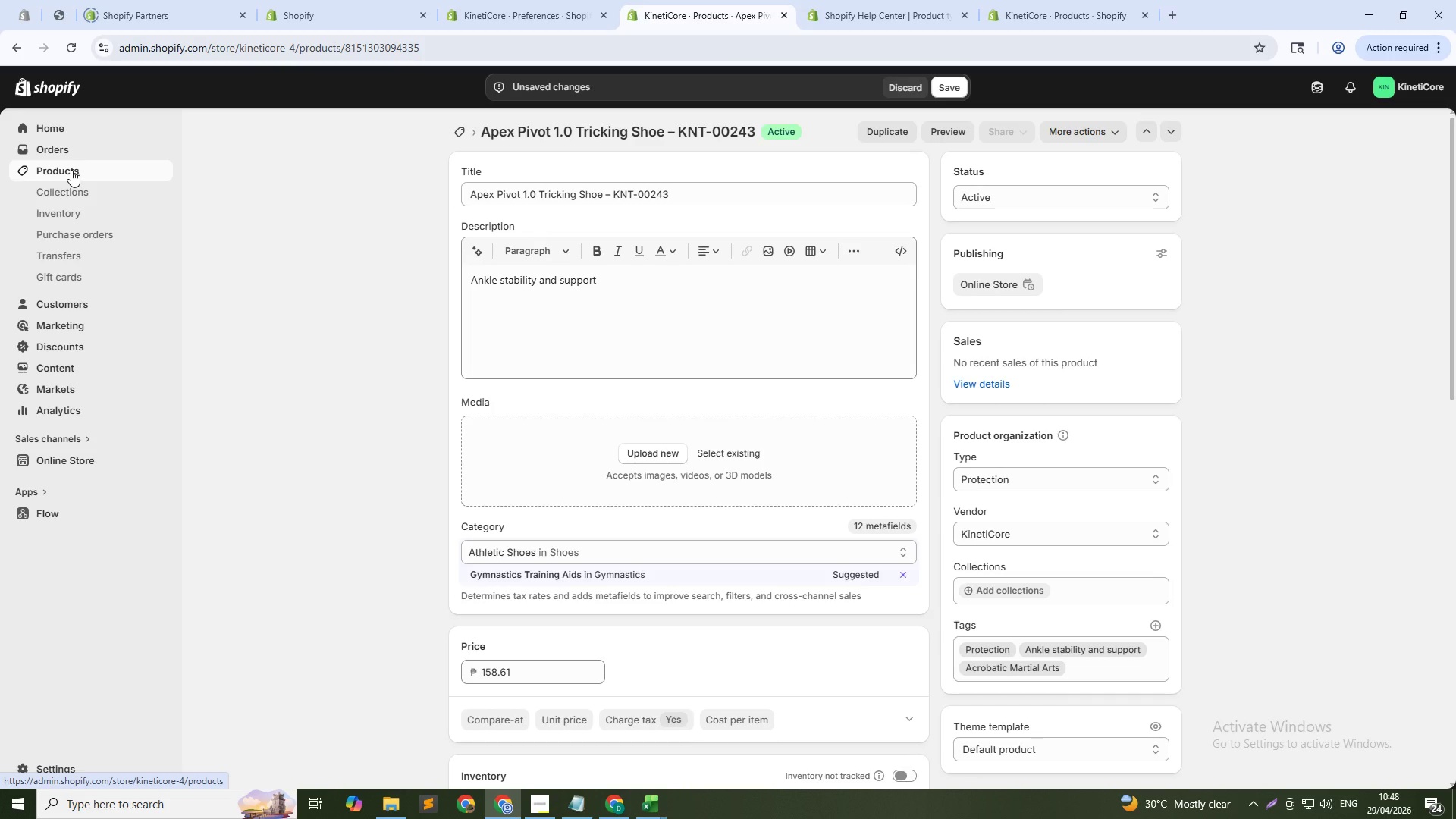 
wait(68.48)
 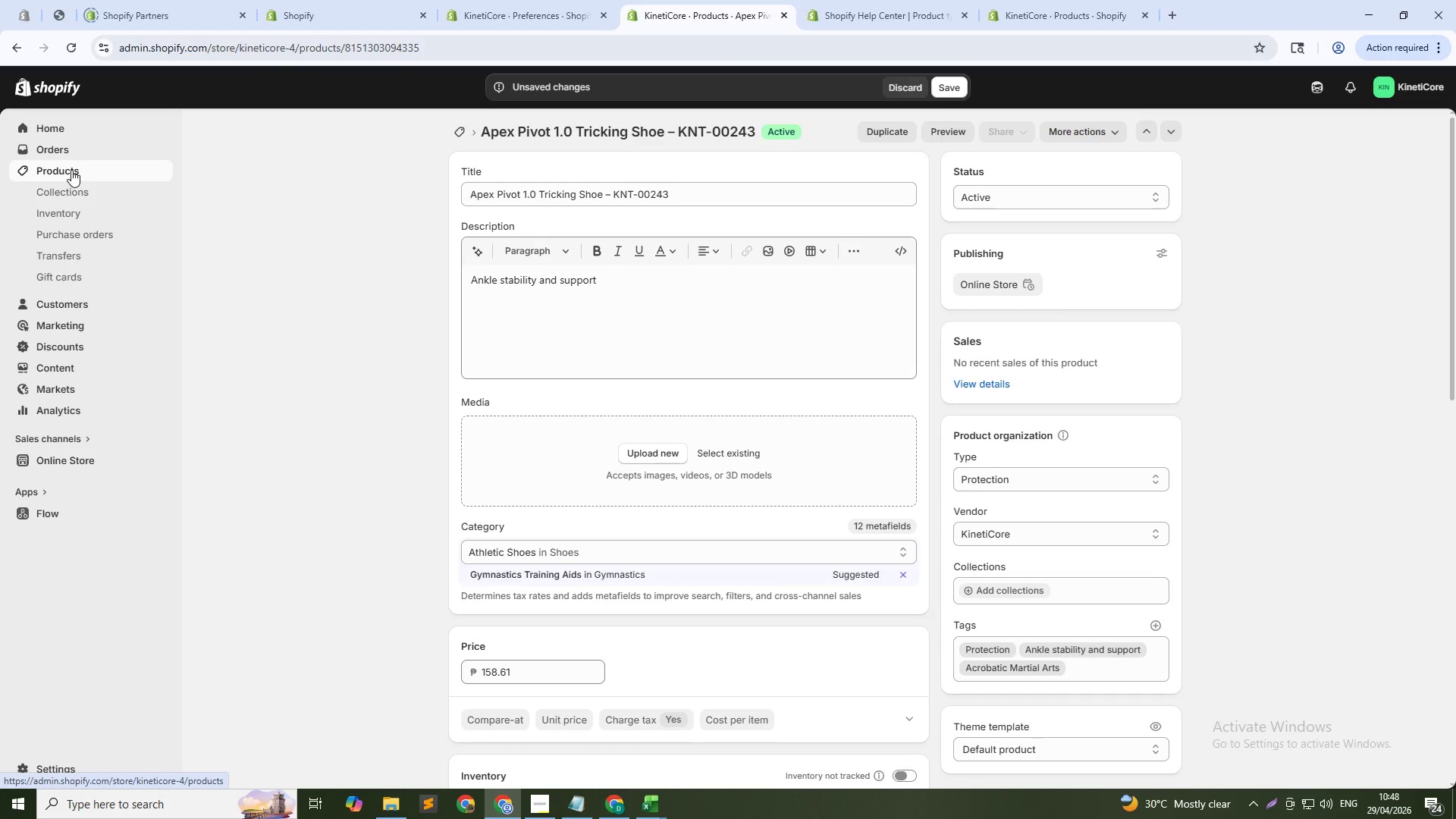 
left_click([944, 90])
 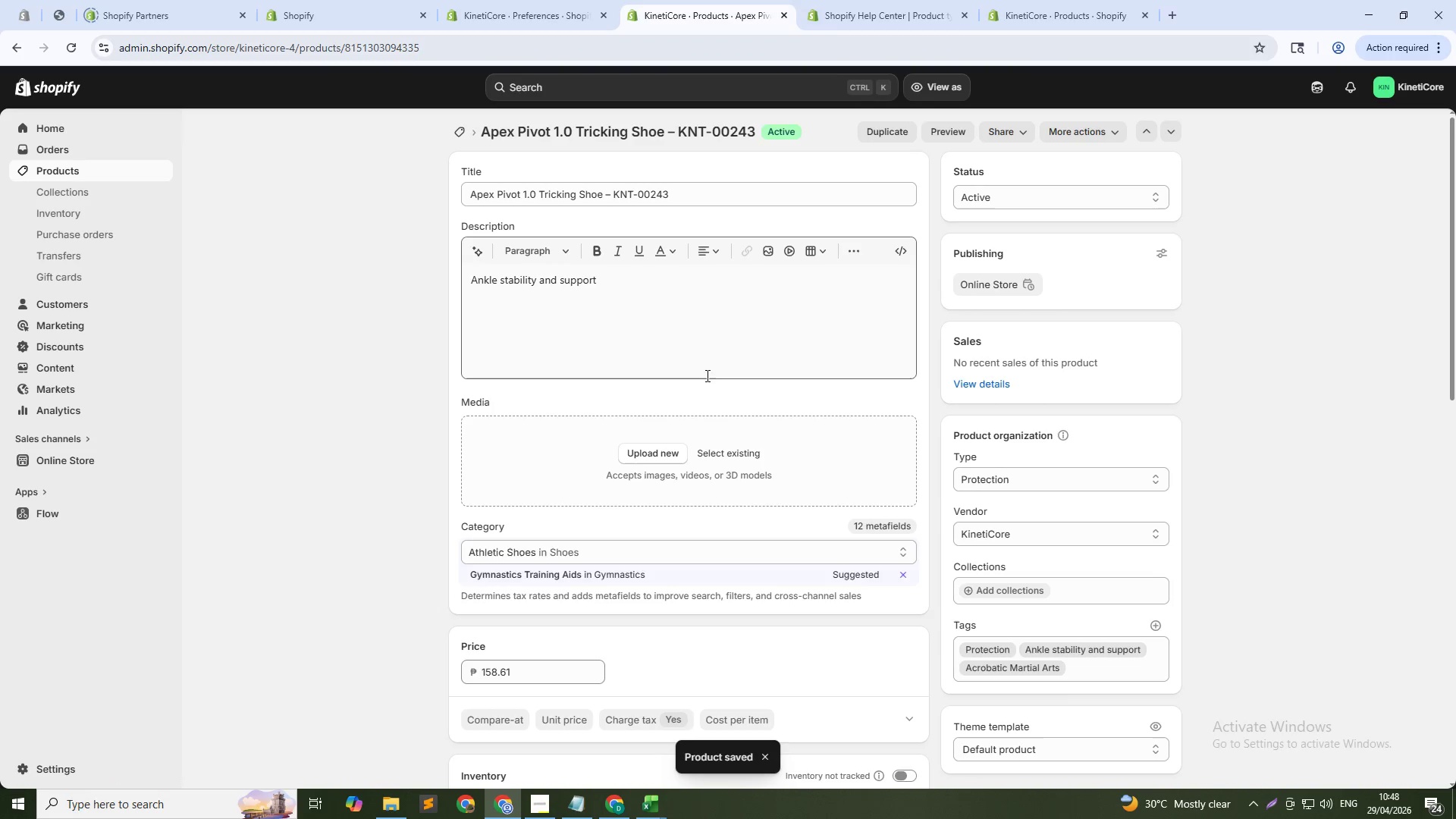 
wait(6.0)
 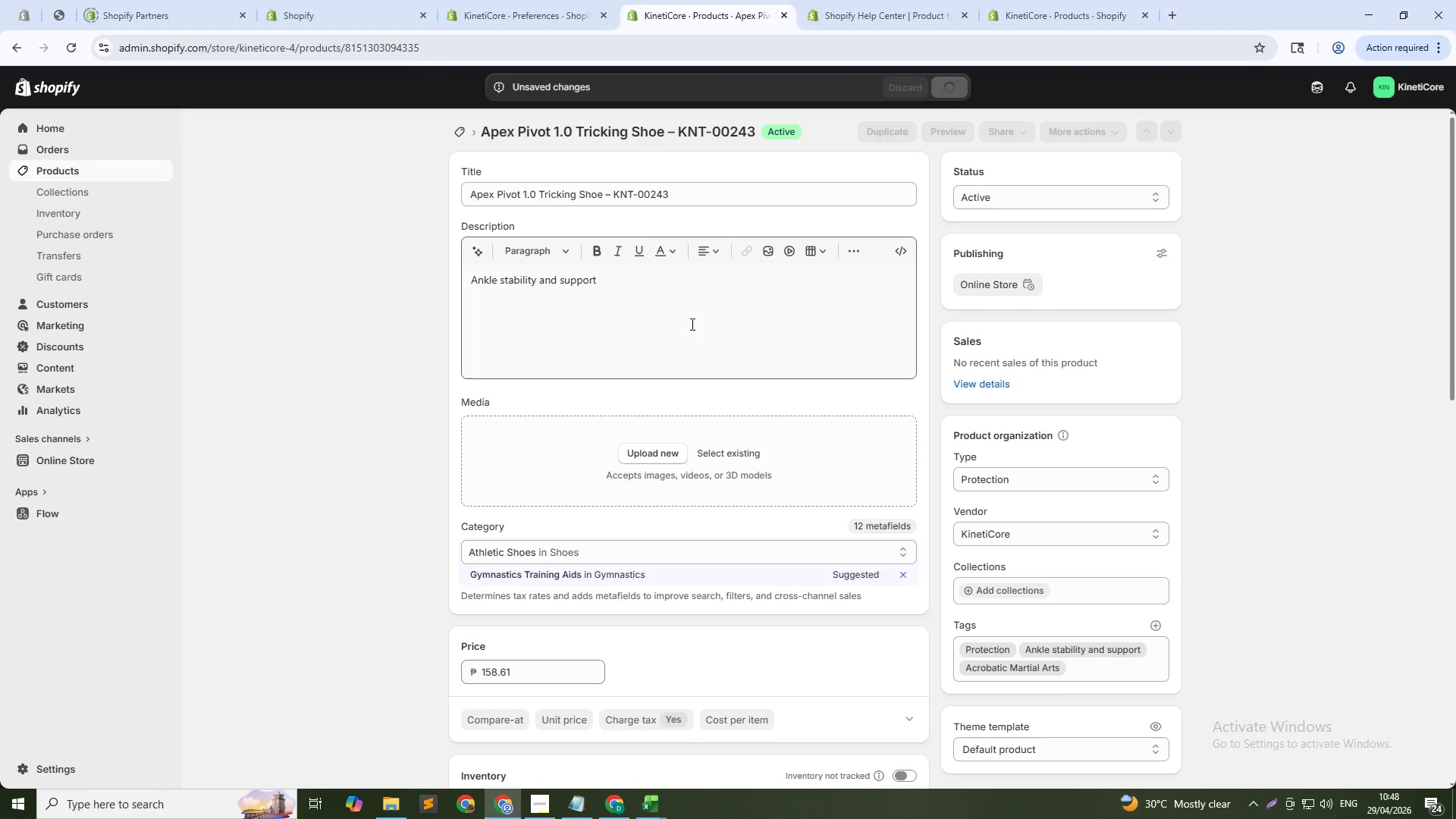 
left_click([53, 170])
 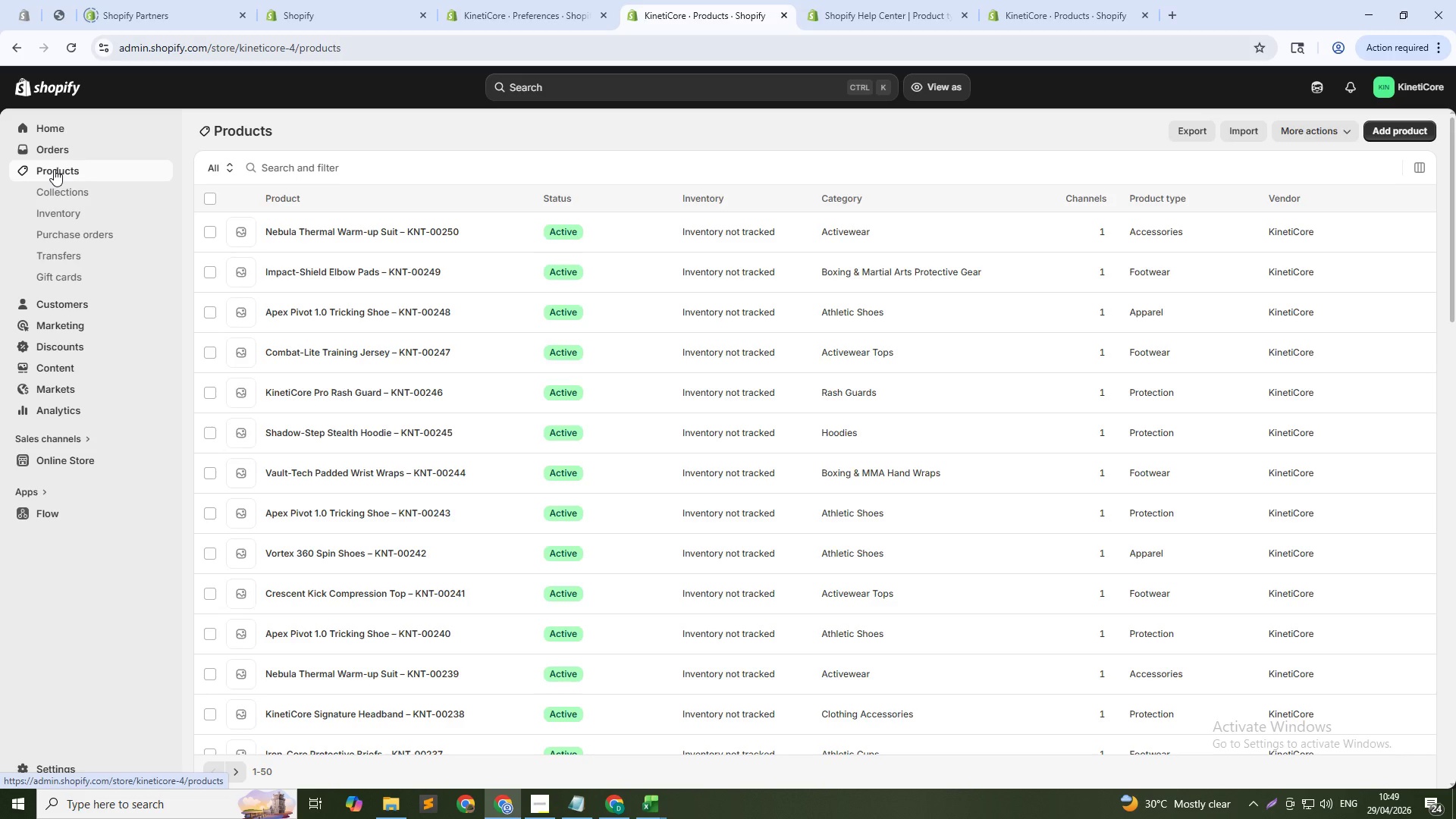 
wait(6.55)
 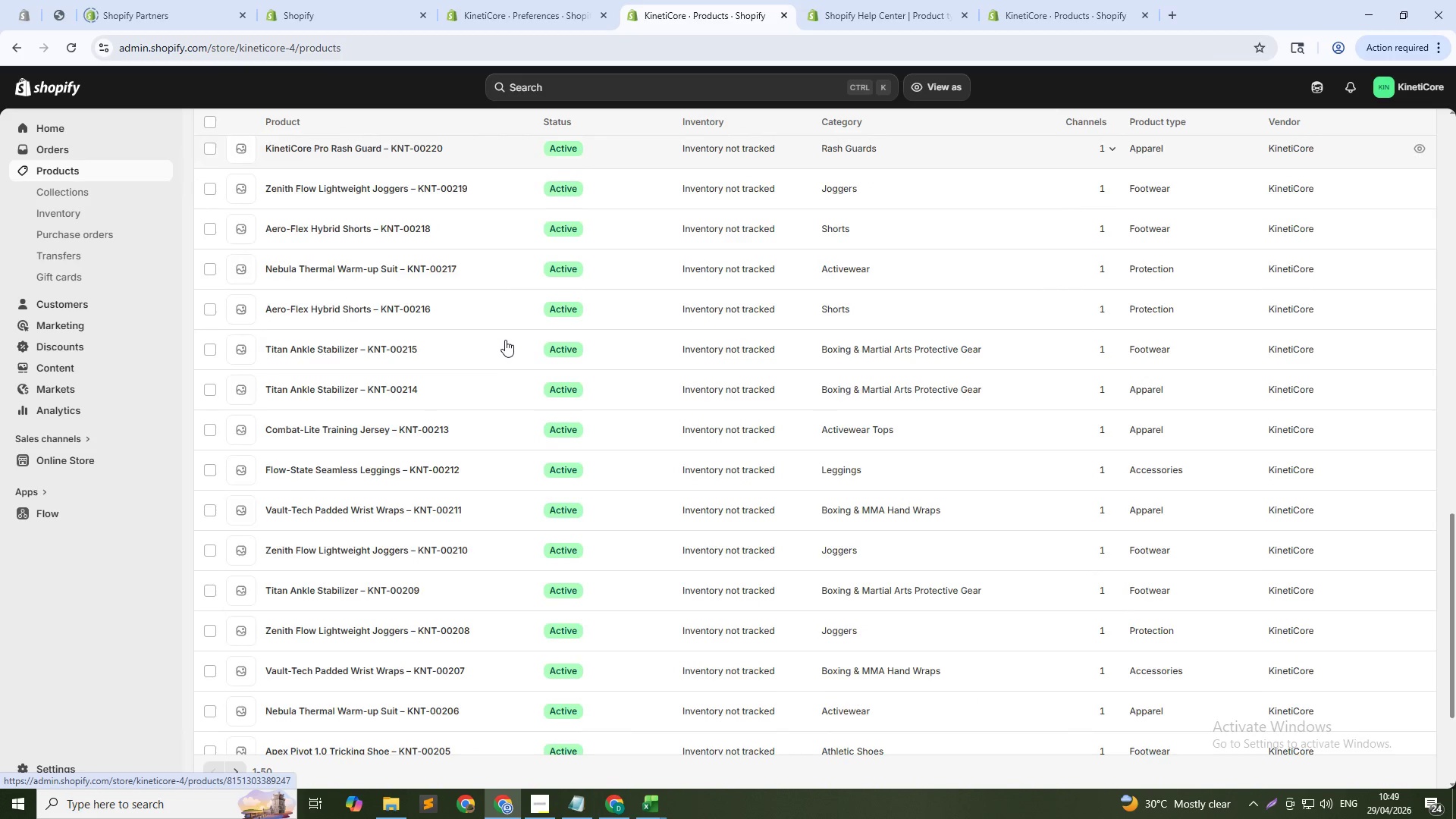 
key(Alt+Tab)
 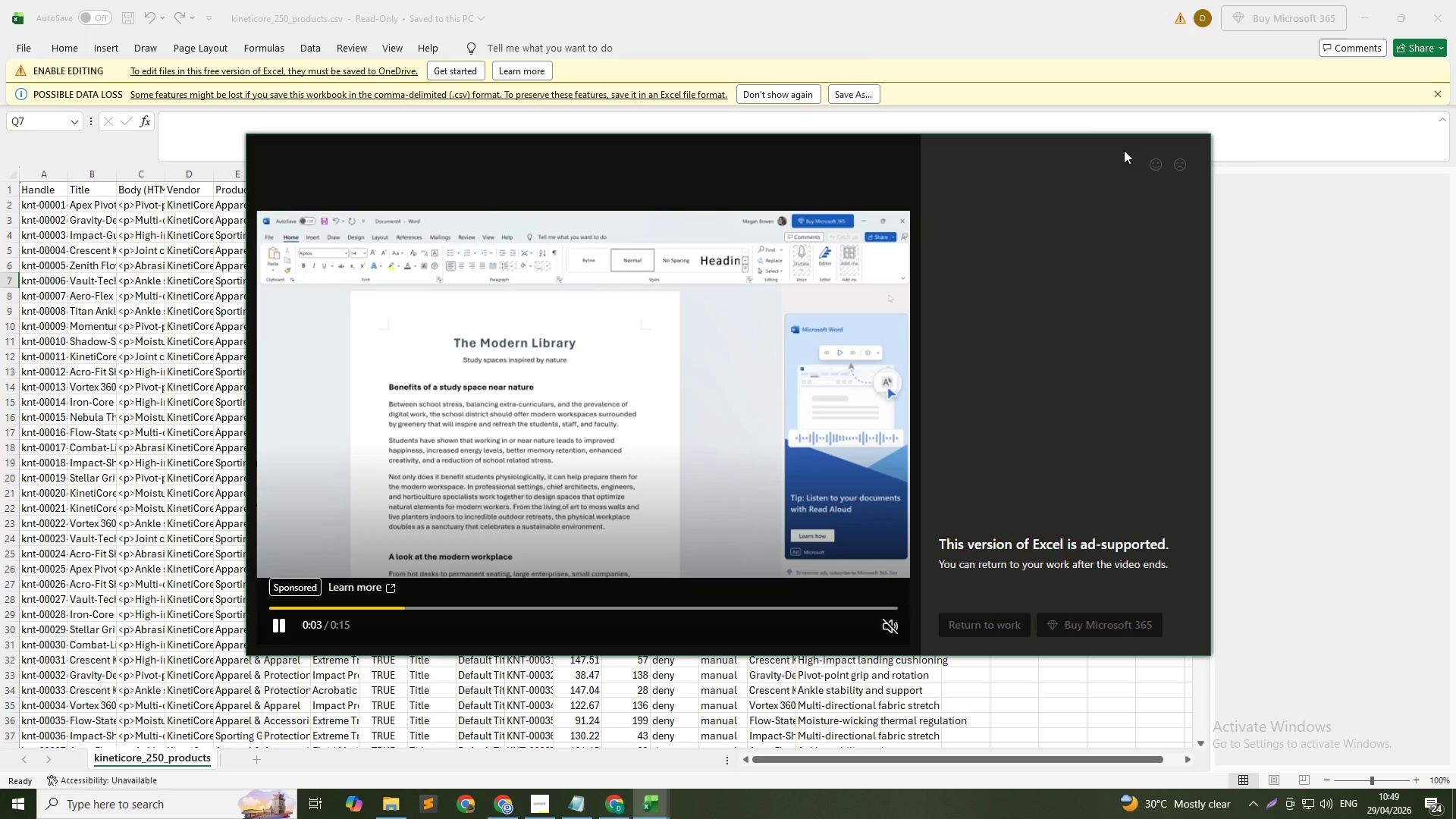 
scroll: coordinate [503, 340], scroll_direction: down, amount: 22.0
 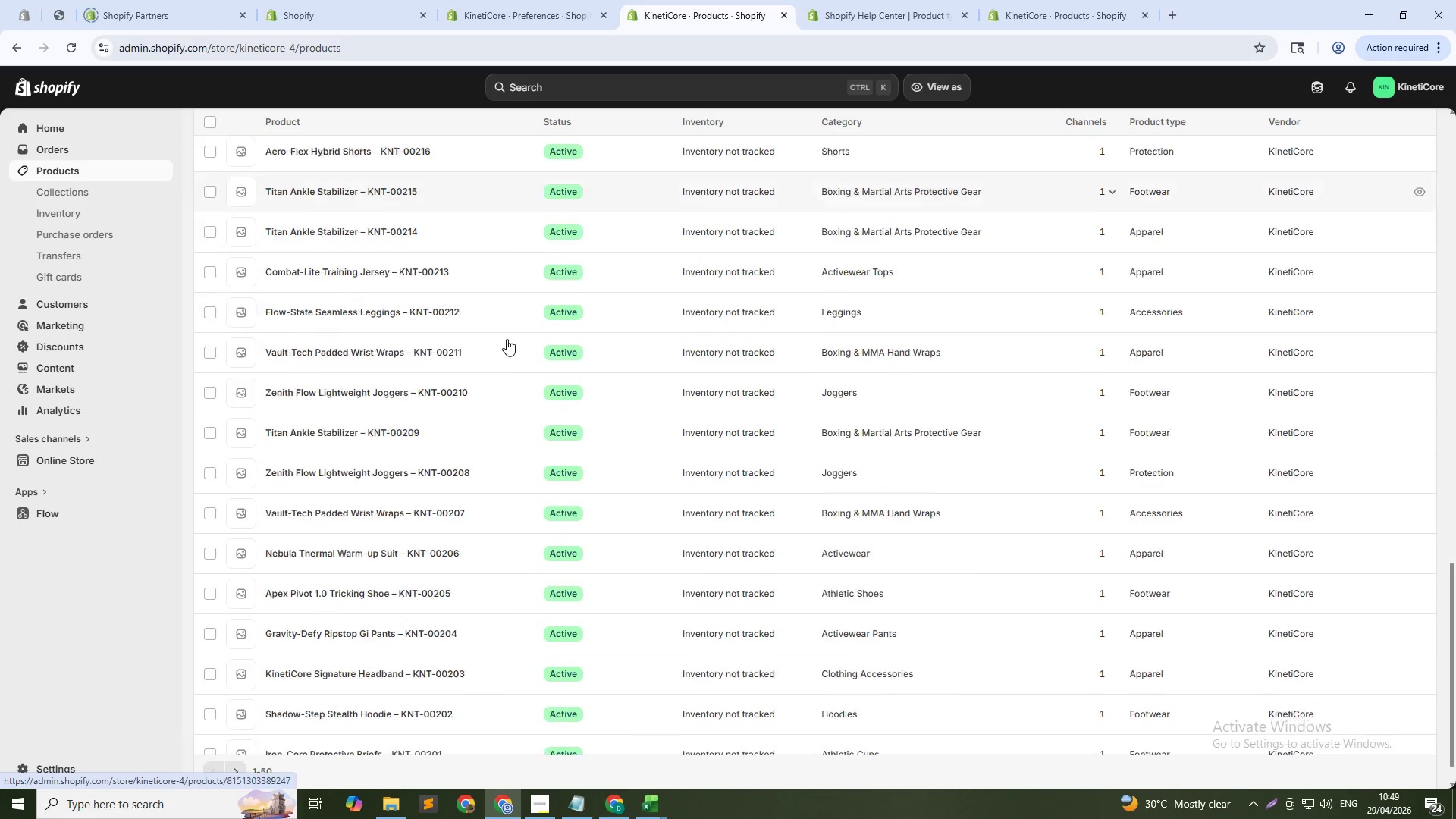 
left_click([1310, 216])
 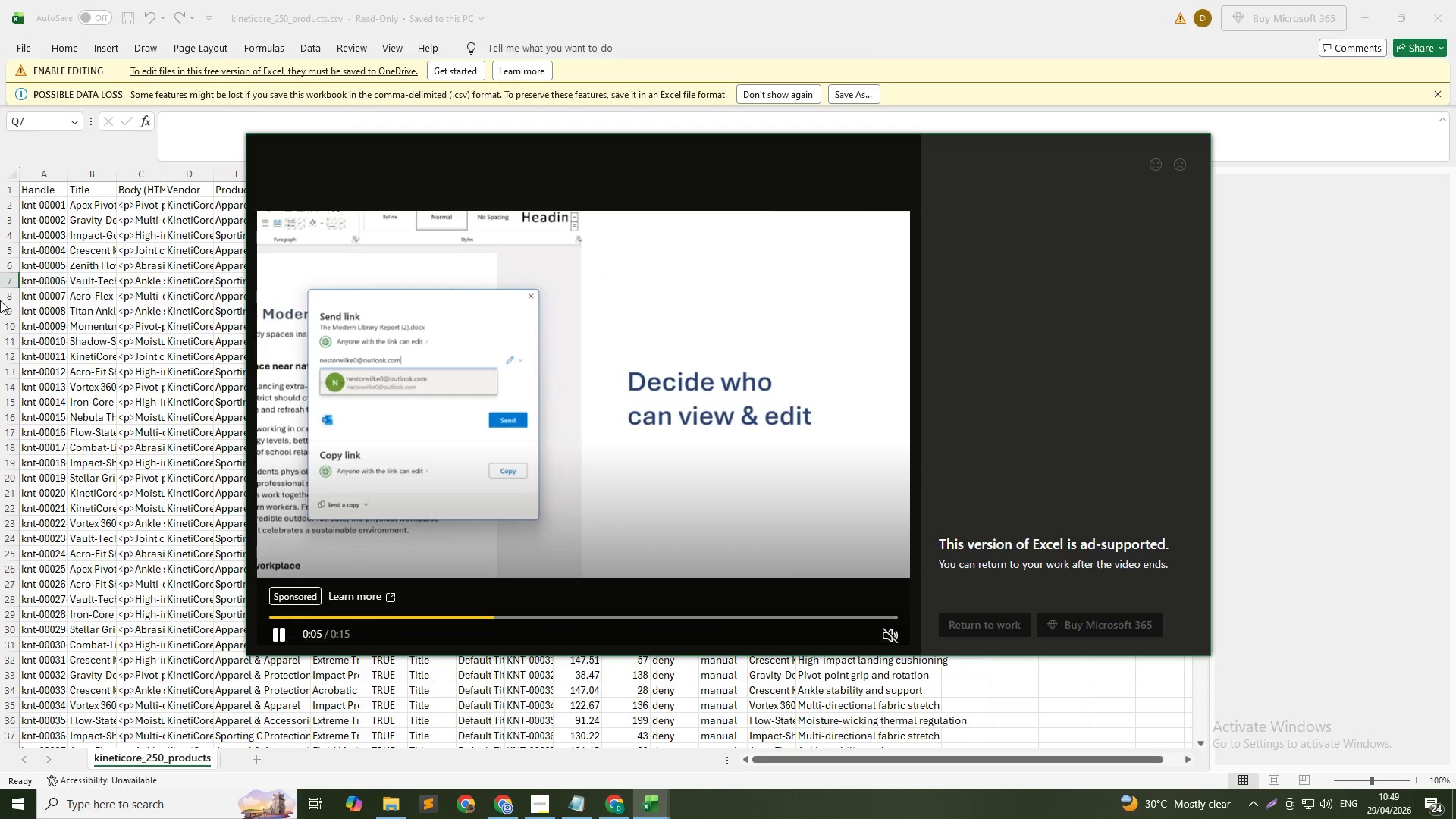 
left_click([196, 162])
 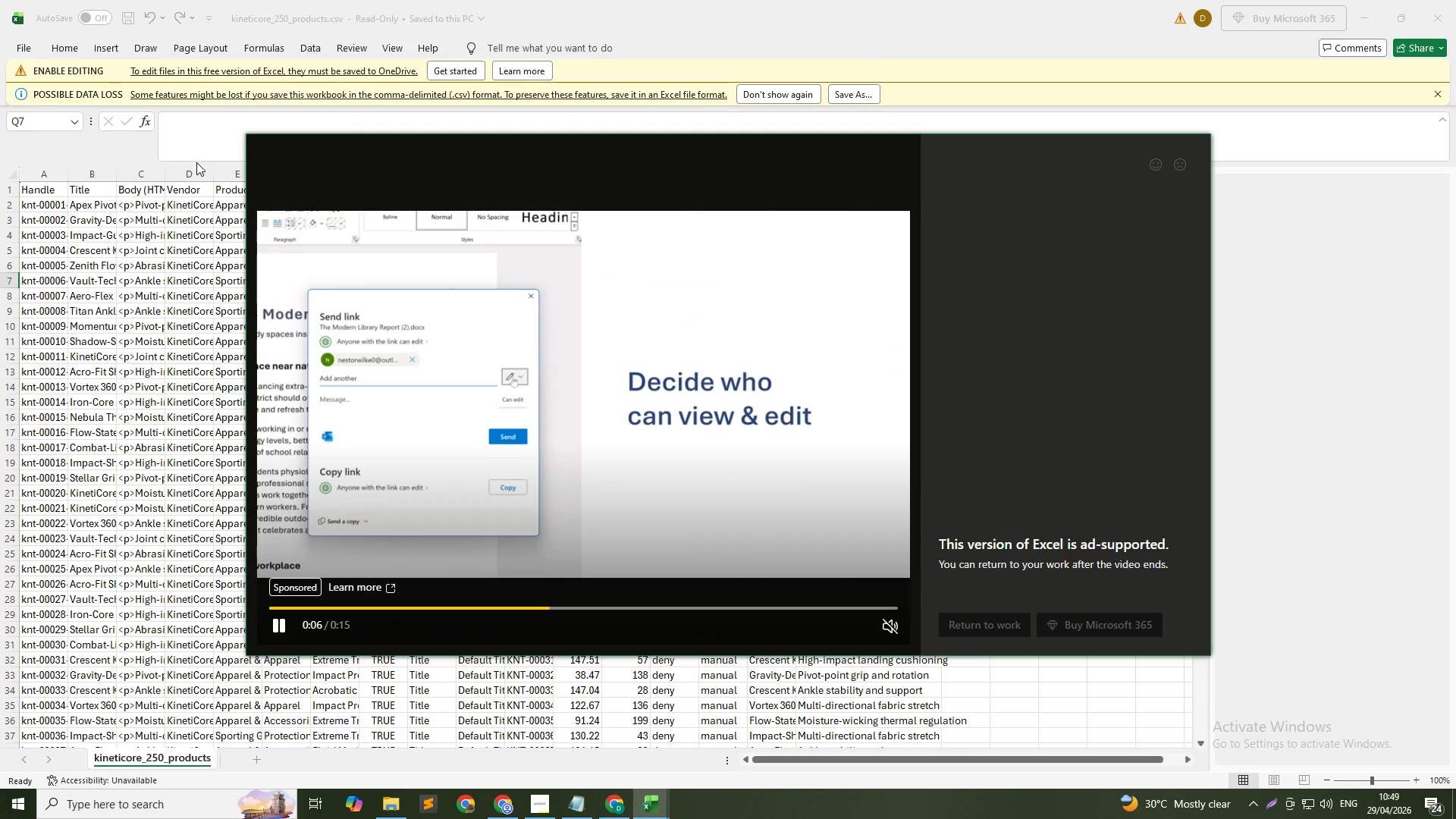 
left_click([162, 292])
 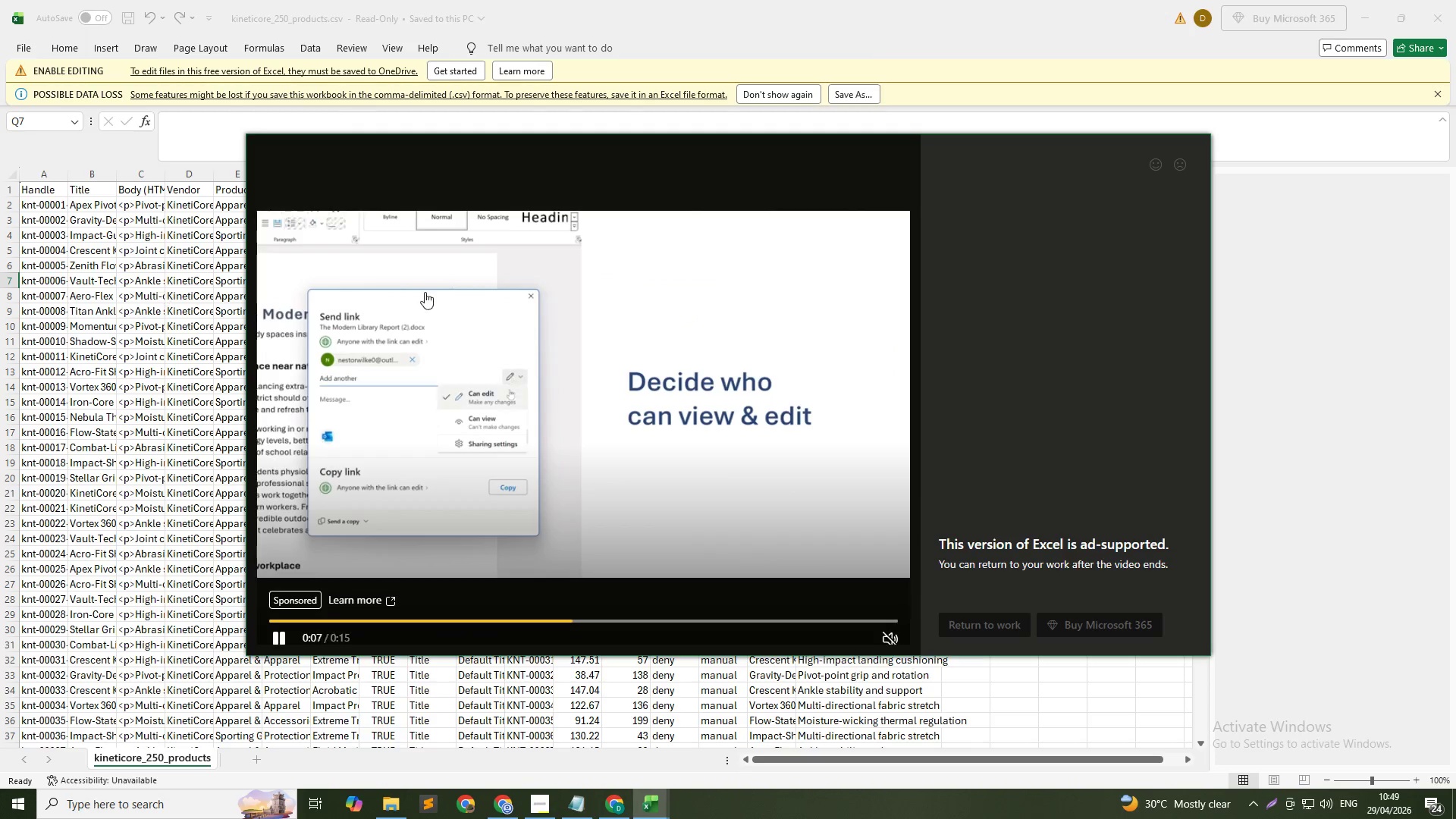 
key(Alt+AltLeft)
 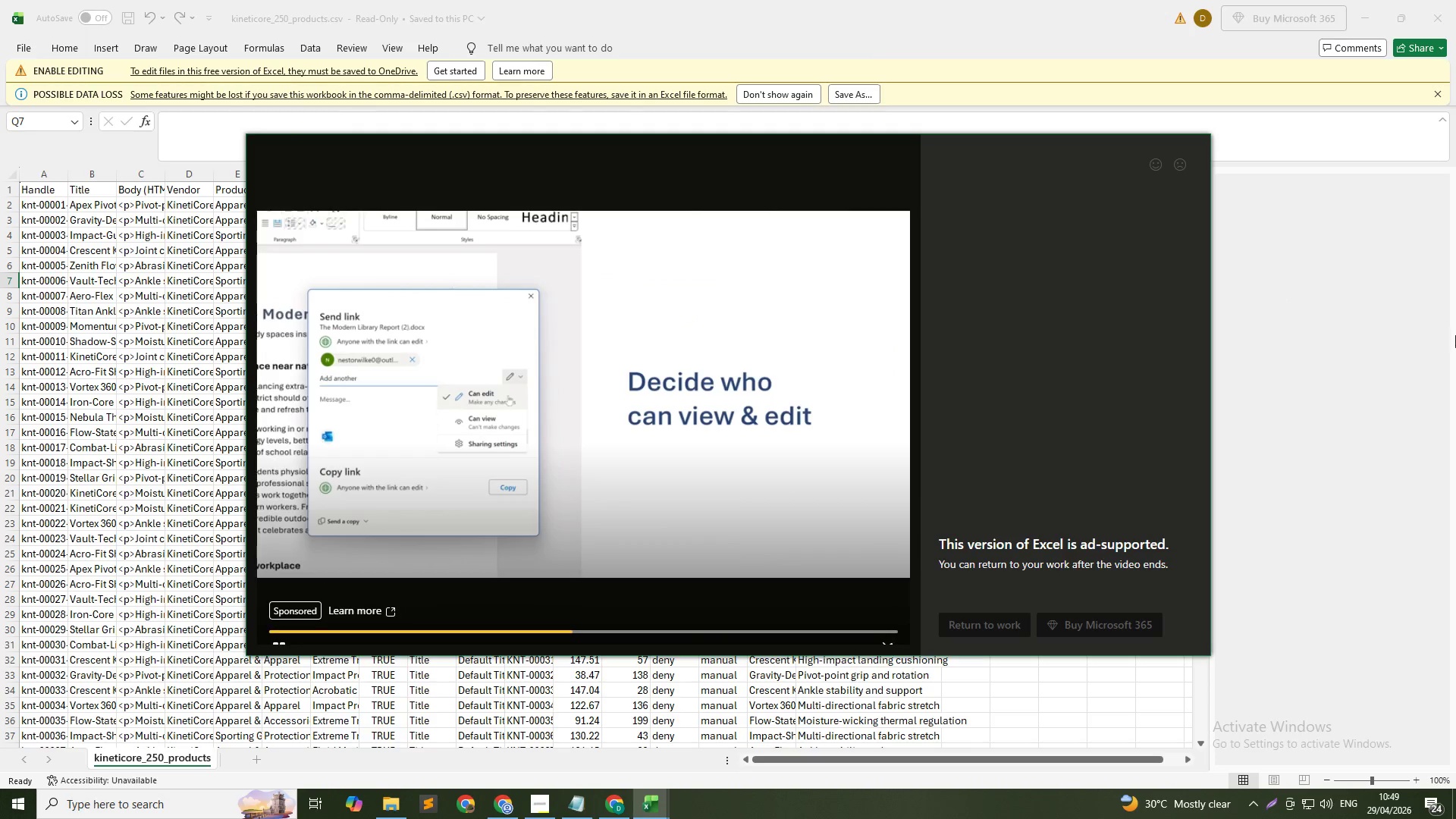 
key(Alt+Tab)
 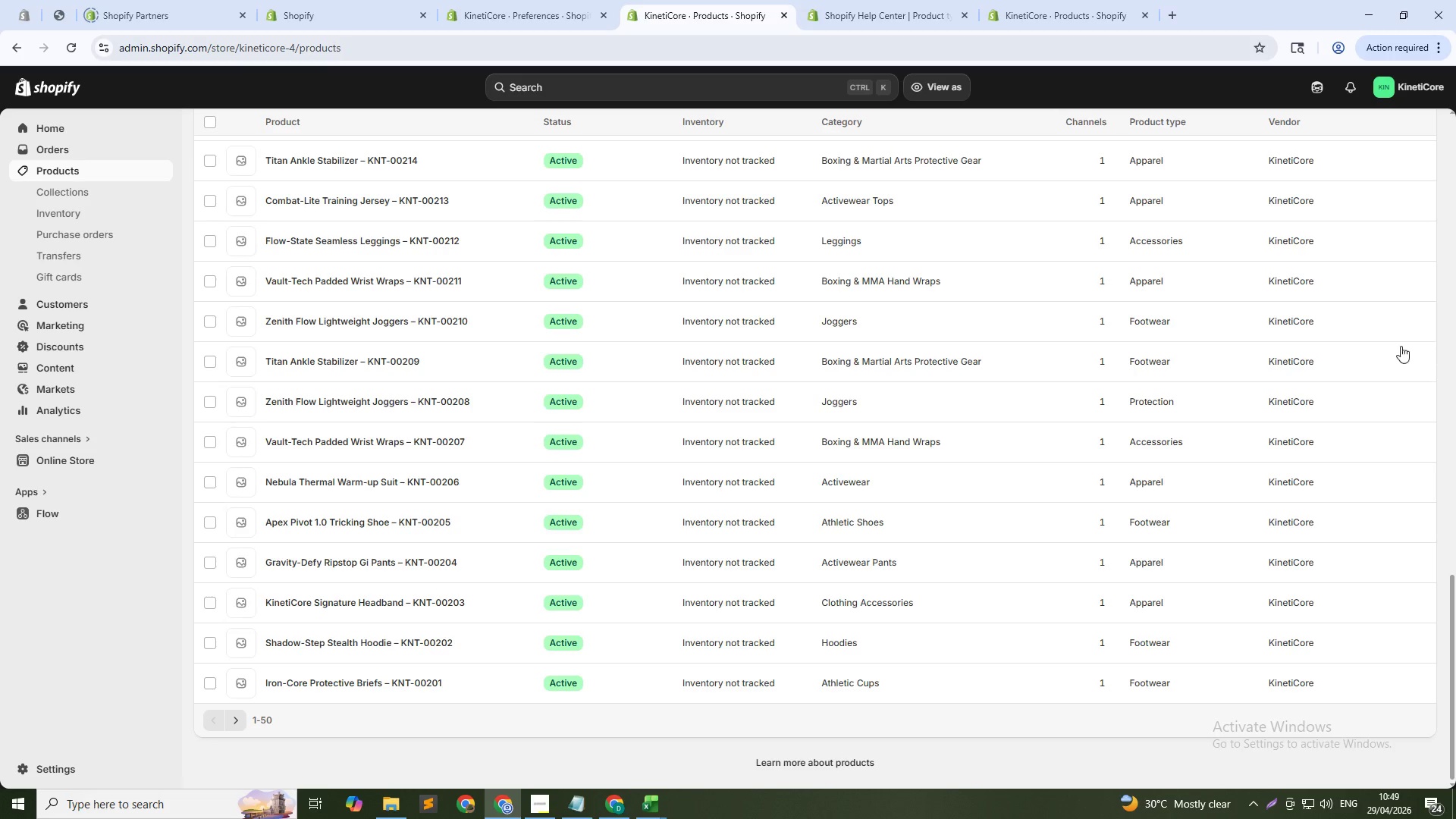 
key(Alt+Tab)
 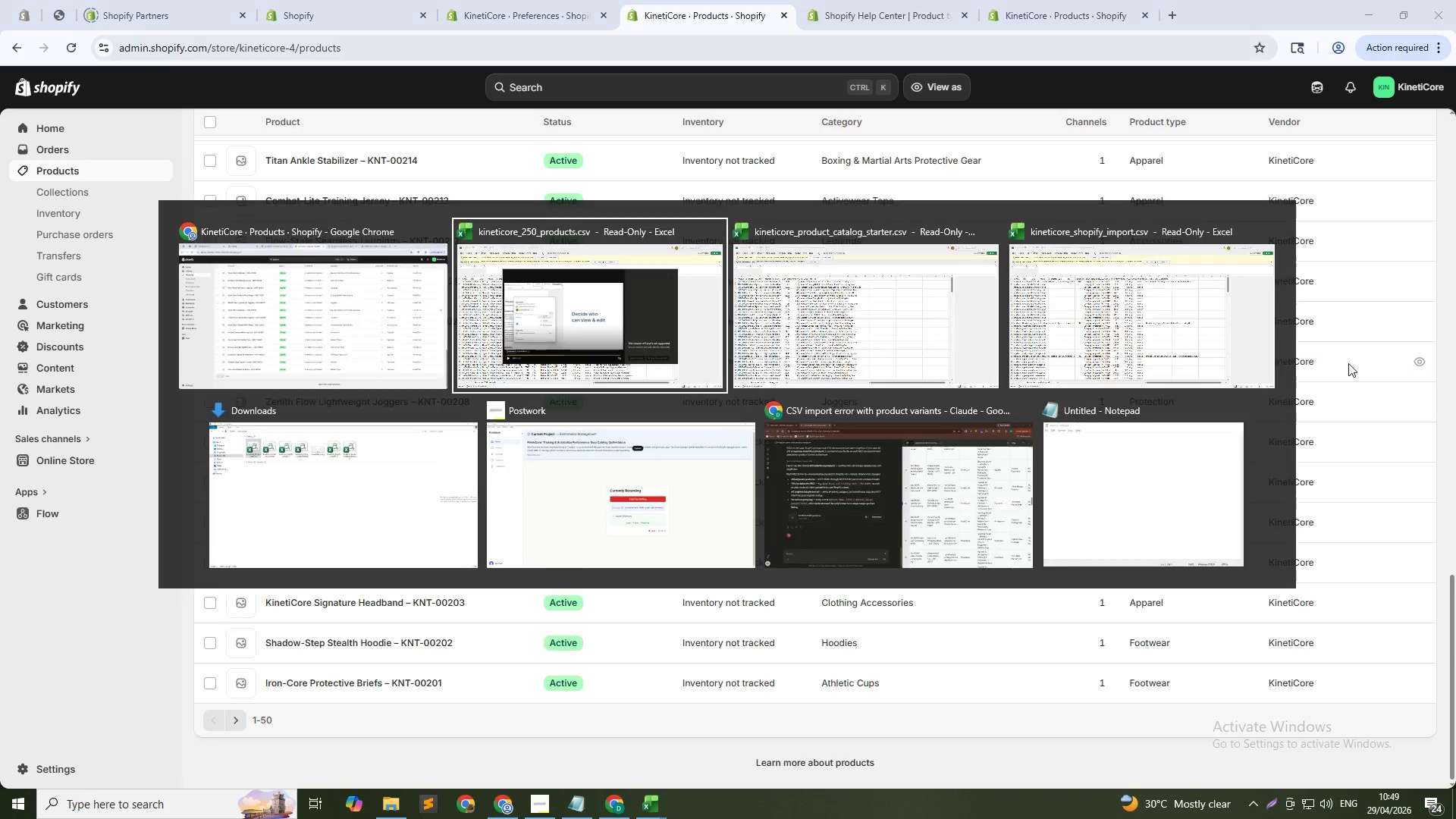 
key(Alt+Tab)
 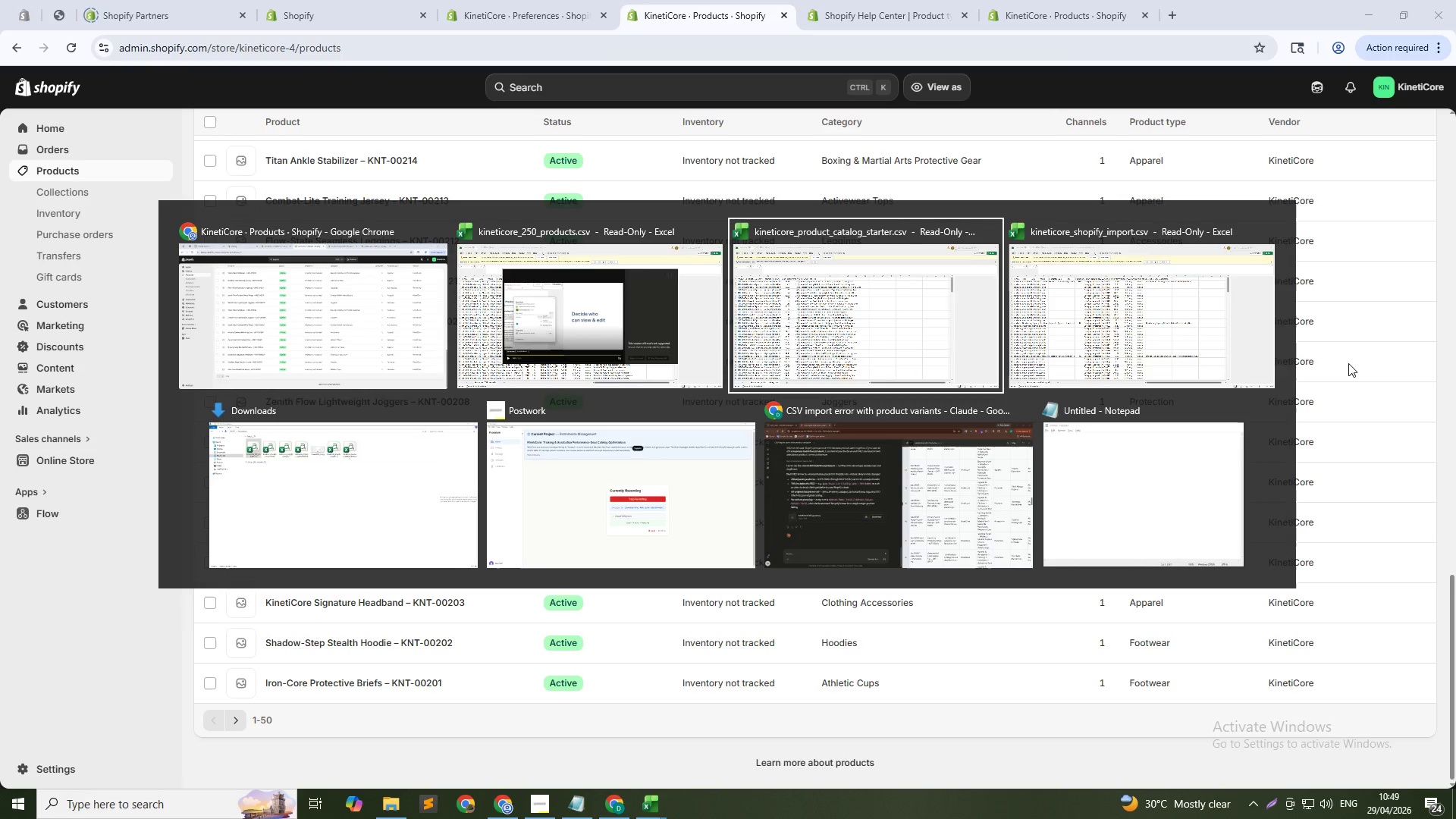 
key(Alt+Tab)
 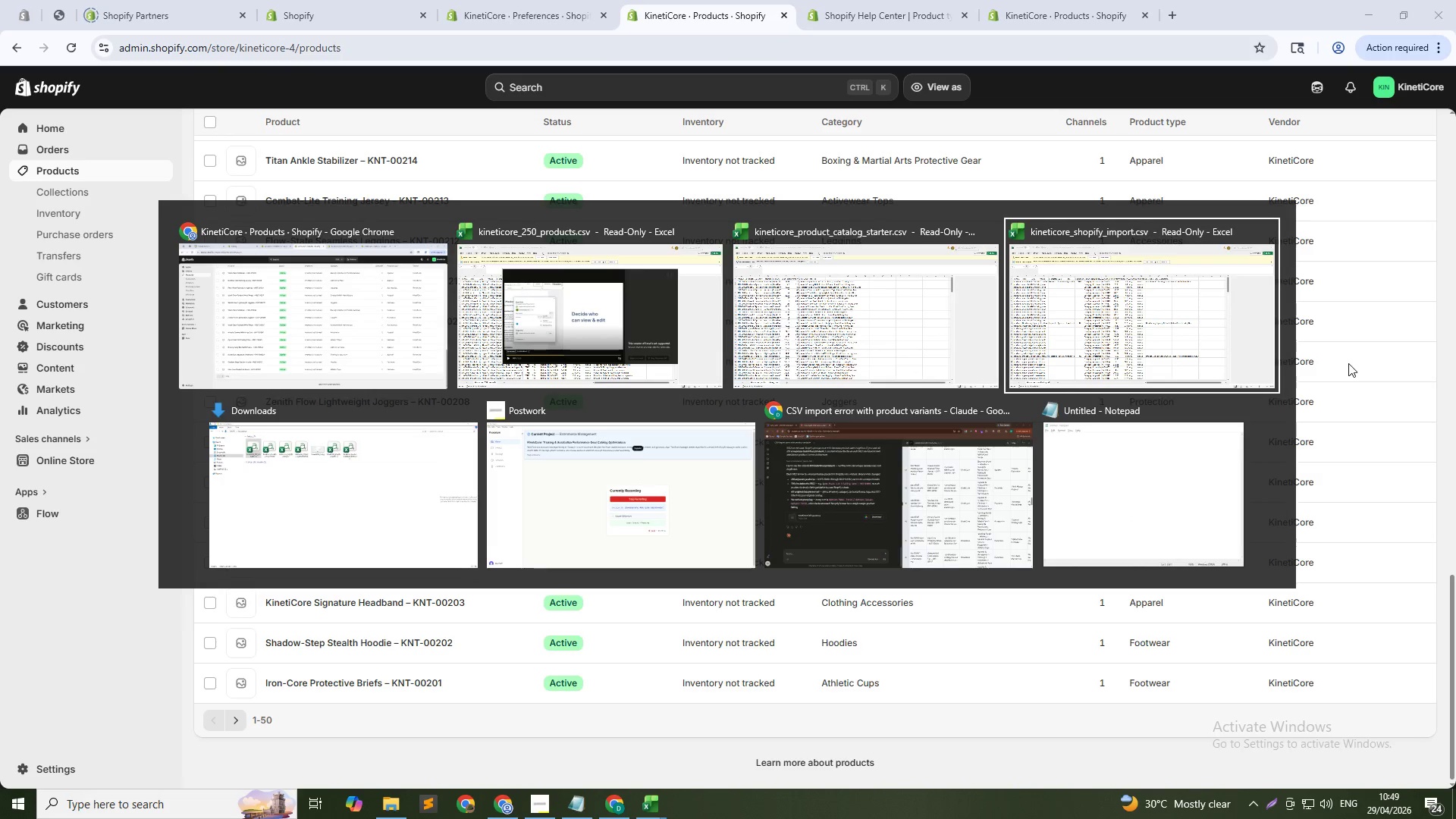 
key(Alt+Tab)
 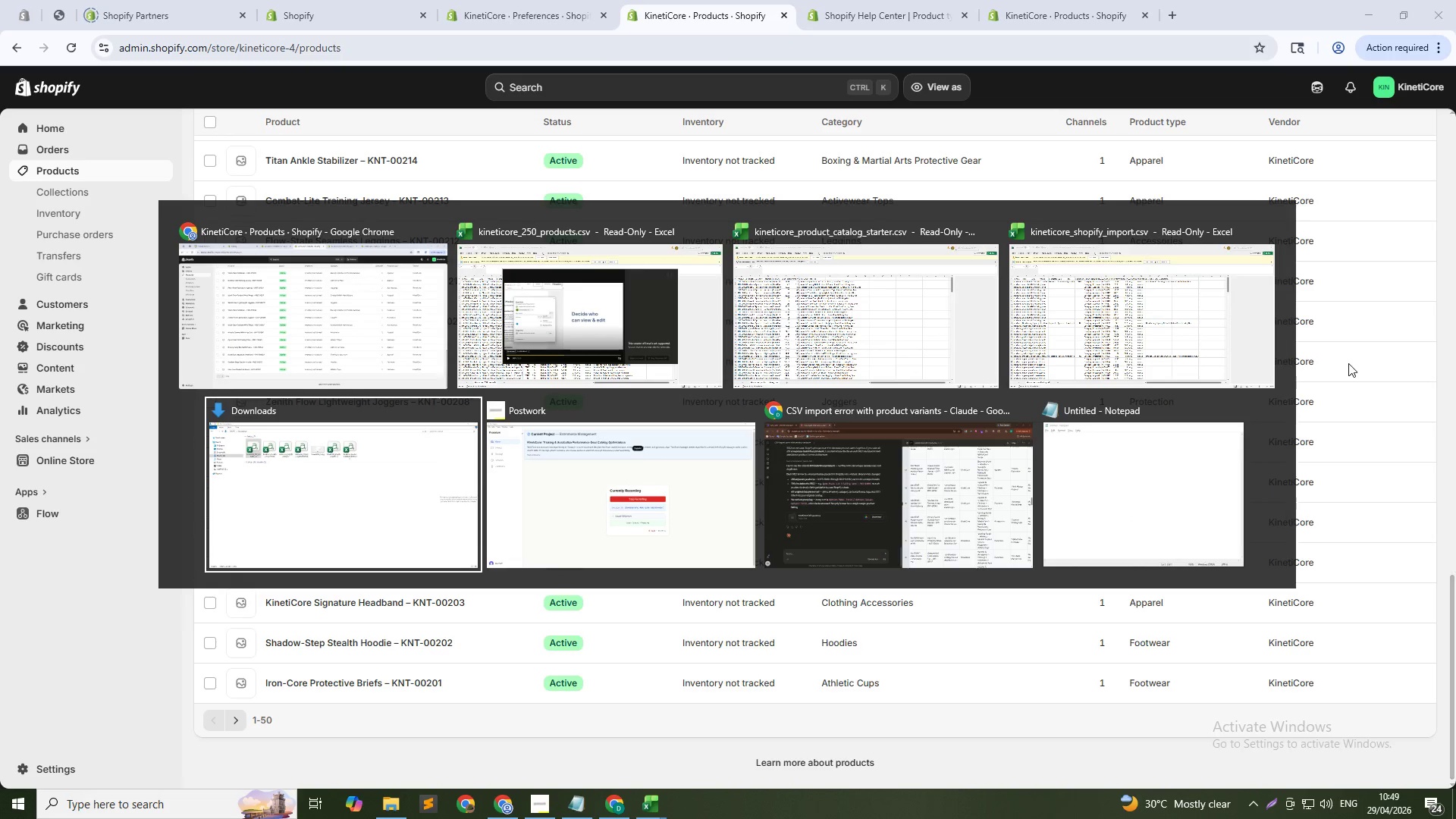 
key(Alt+Tab)